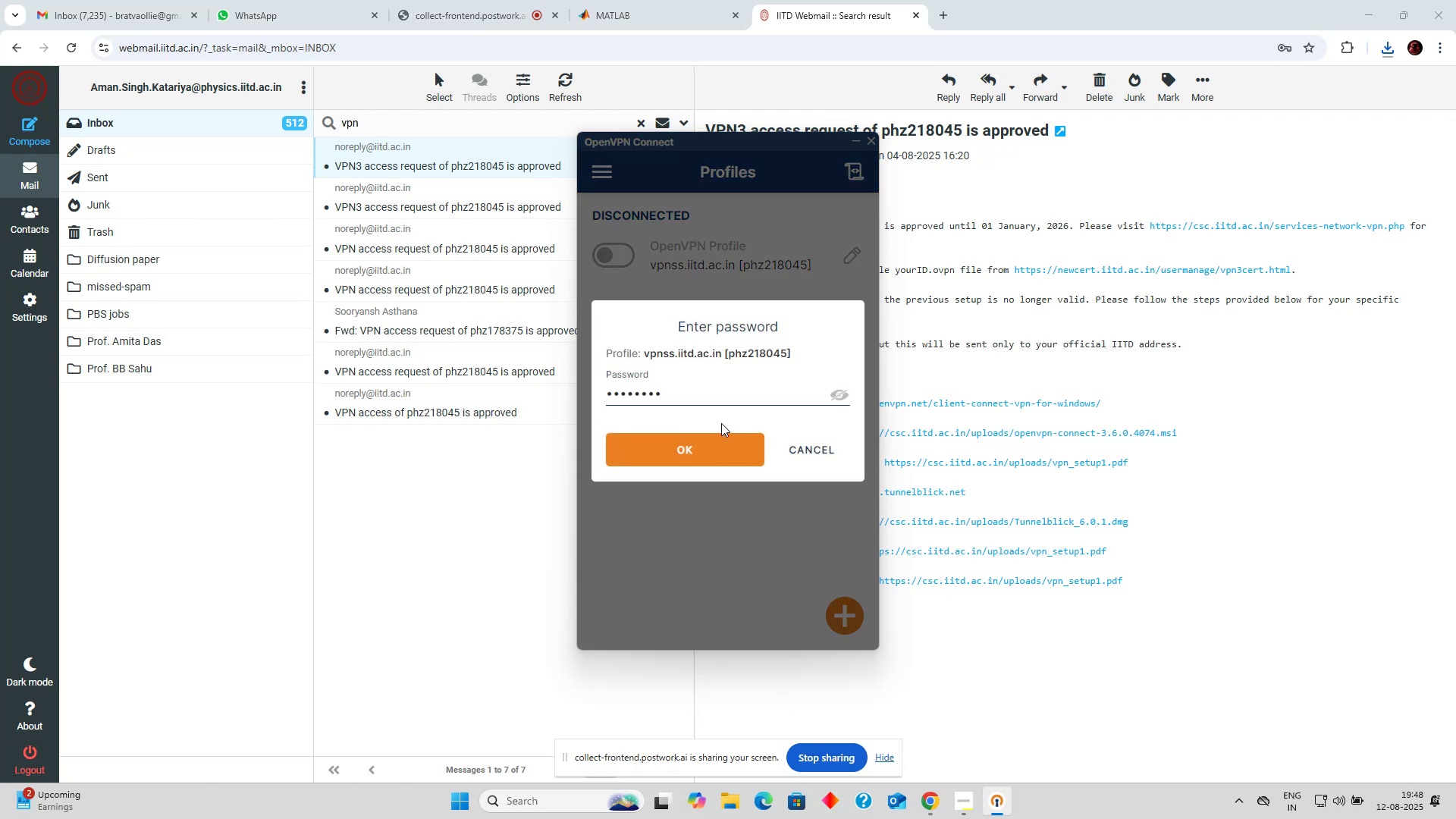 
left_click([725, 446])
 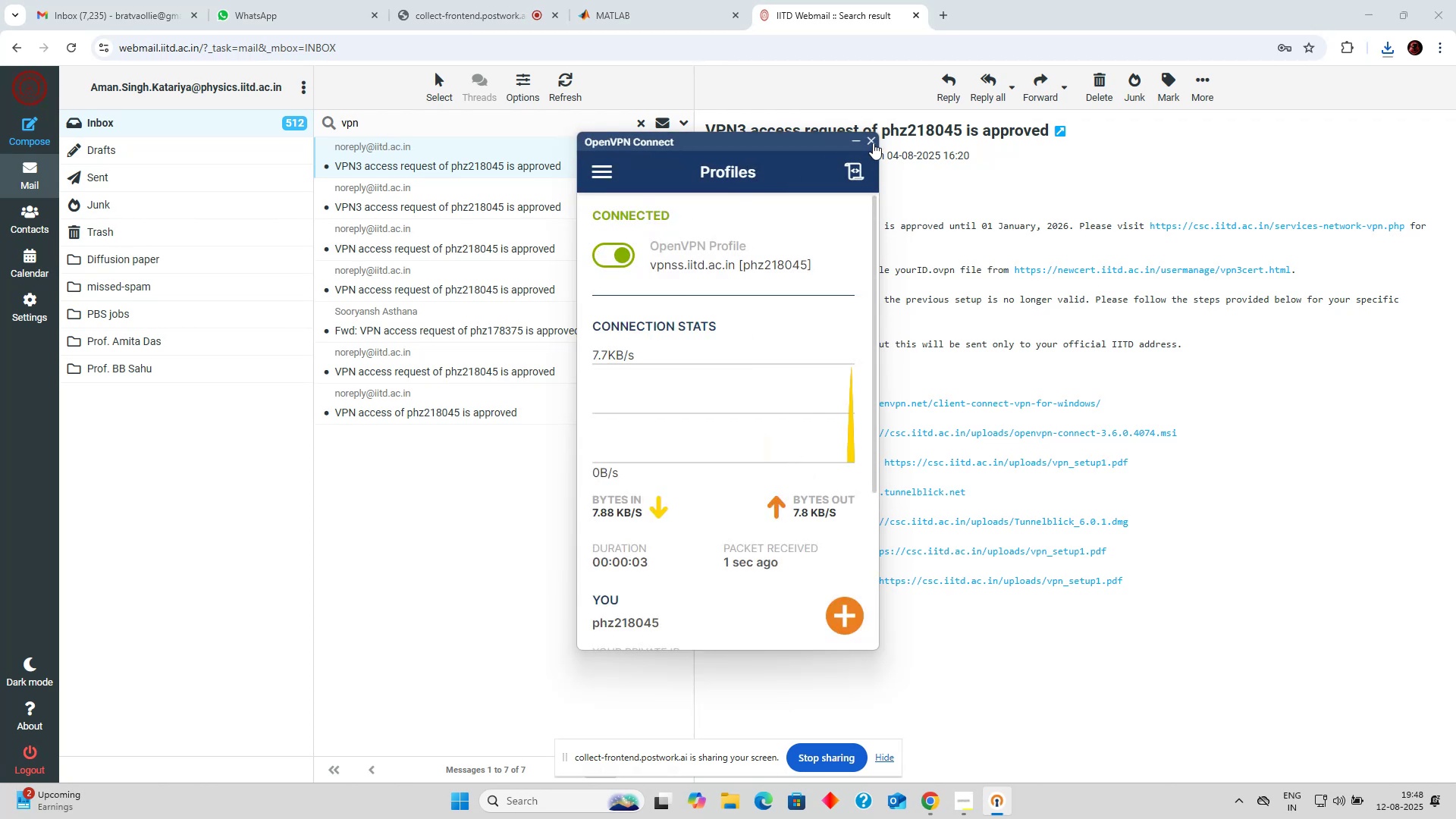 
left_click([873, 143])
 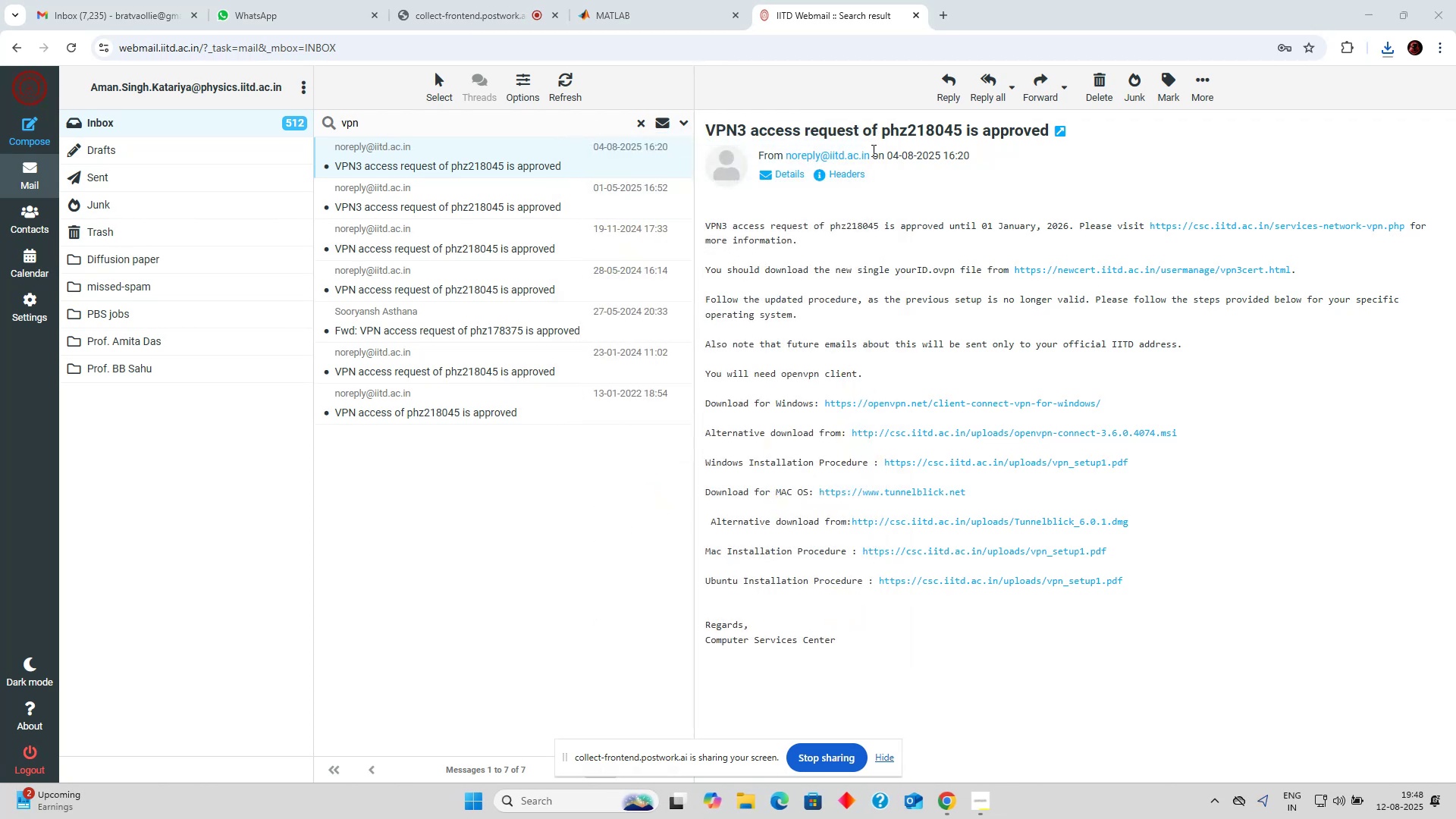 
key(Meta+MetaLeft)
 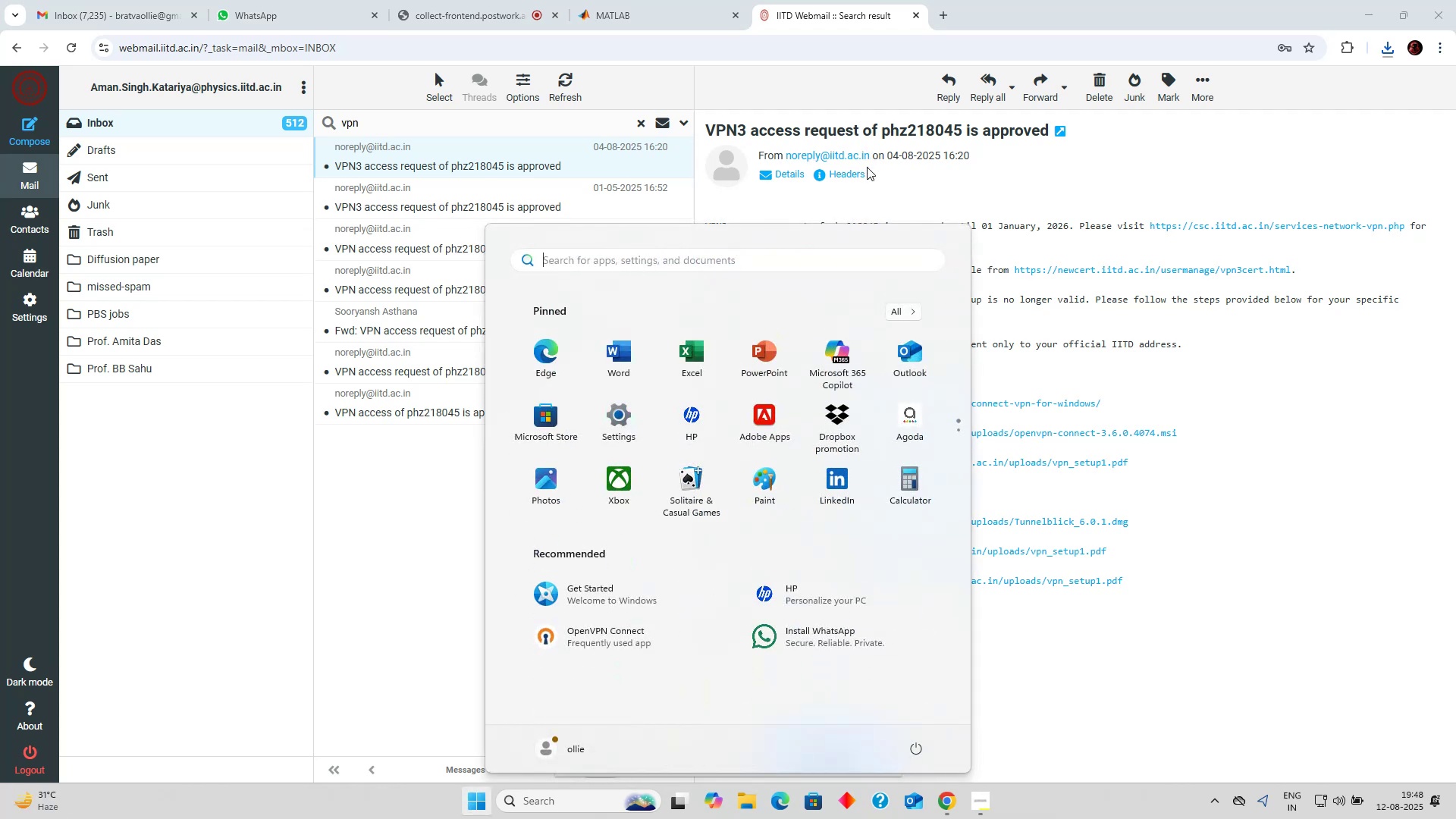 
type(term)
 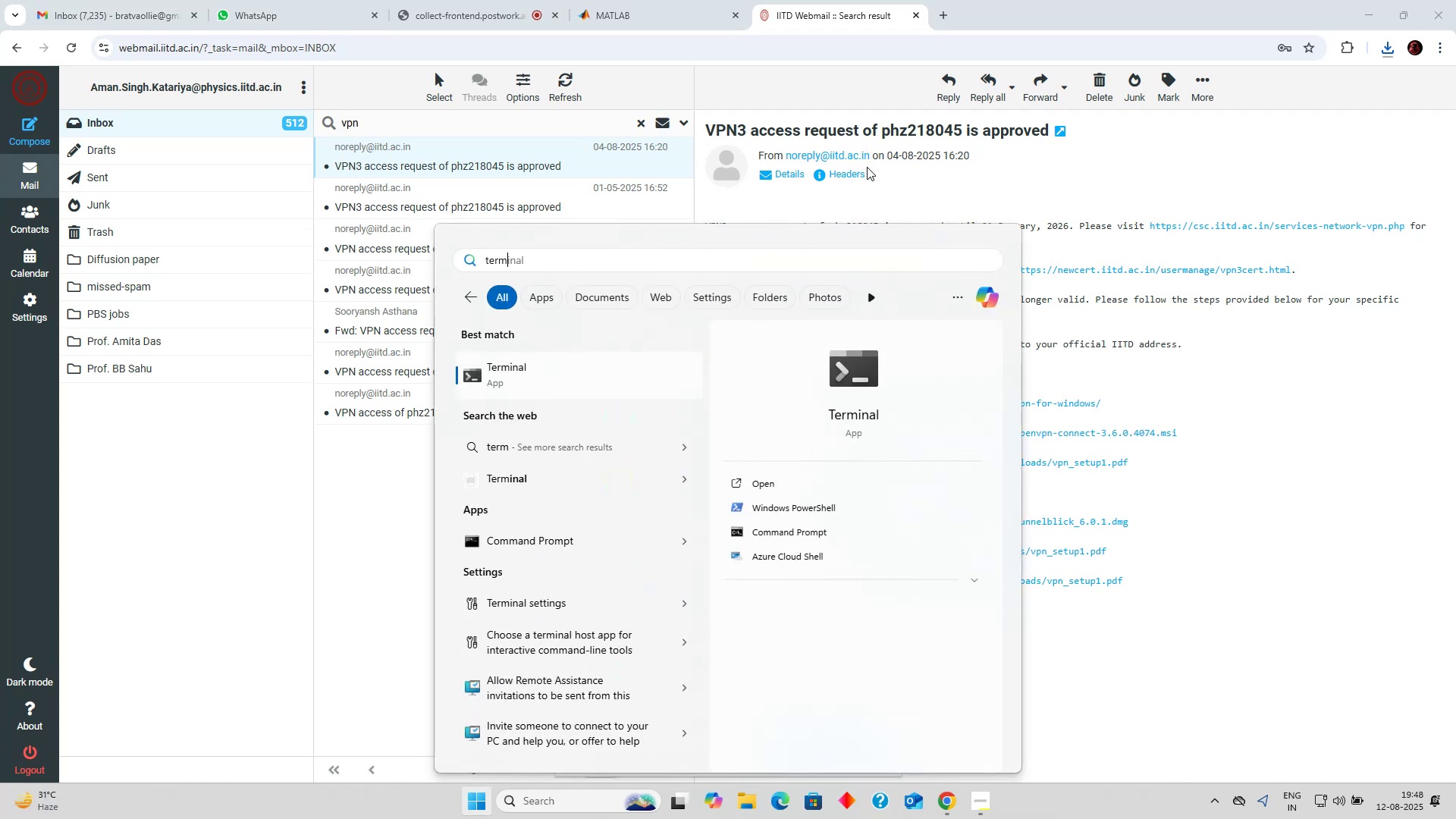 
key(Enter)
 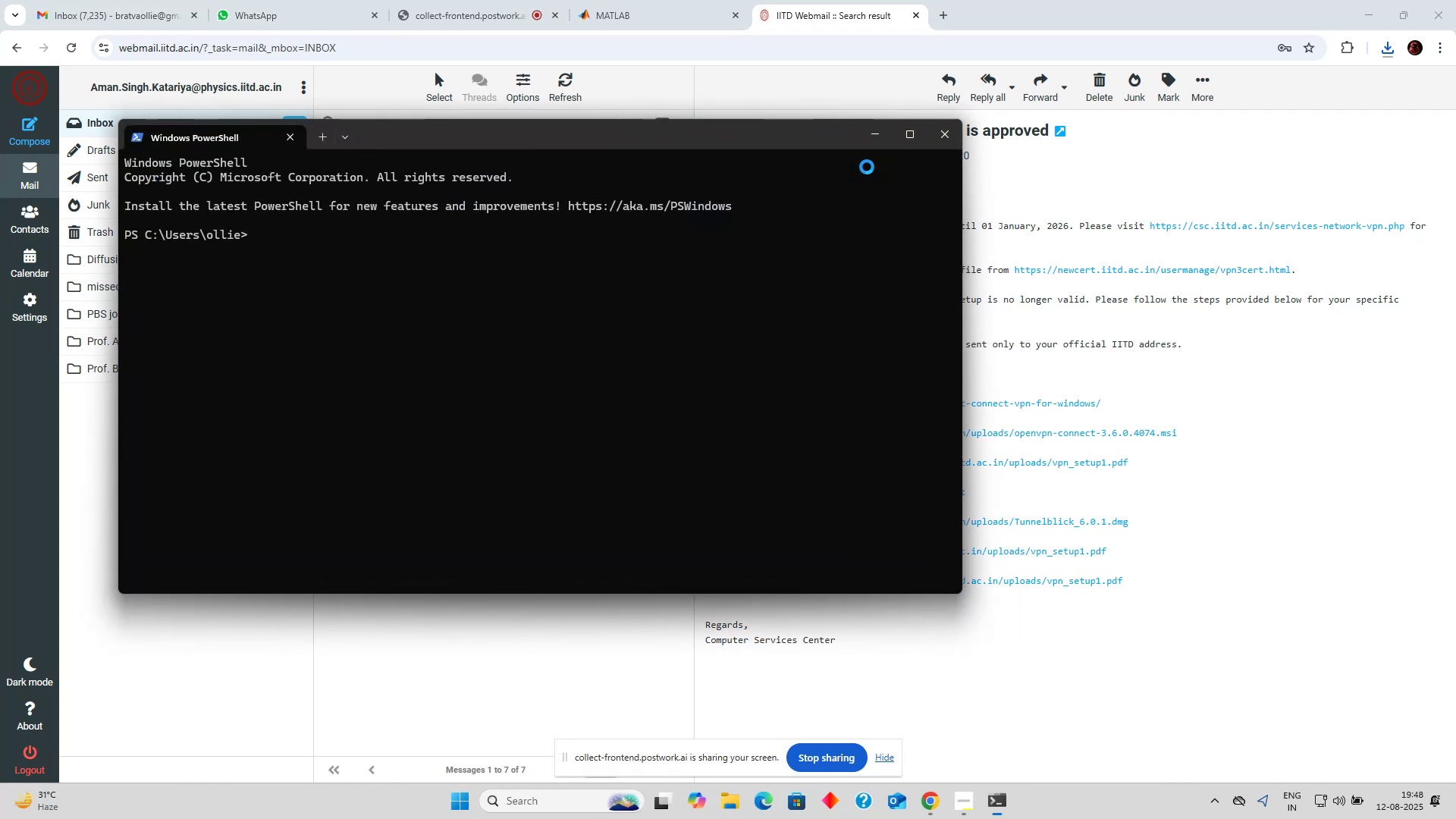 
type(ssh -Y user@10.220.104.92)
 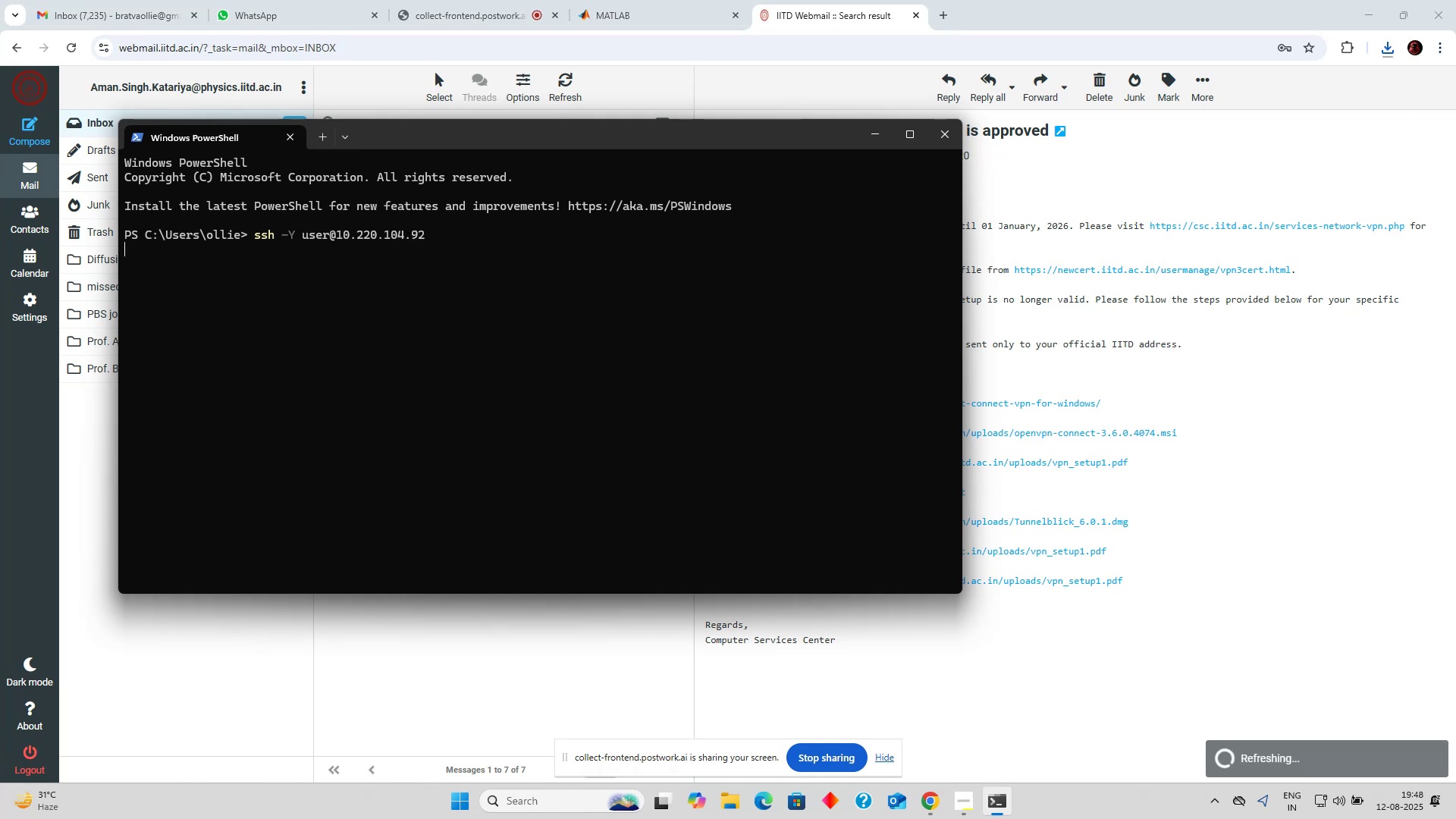 
 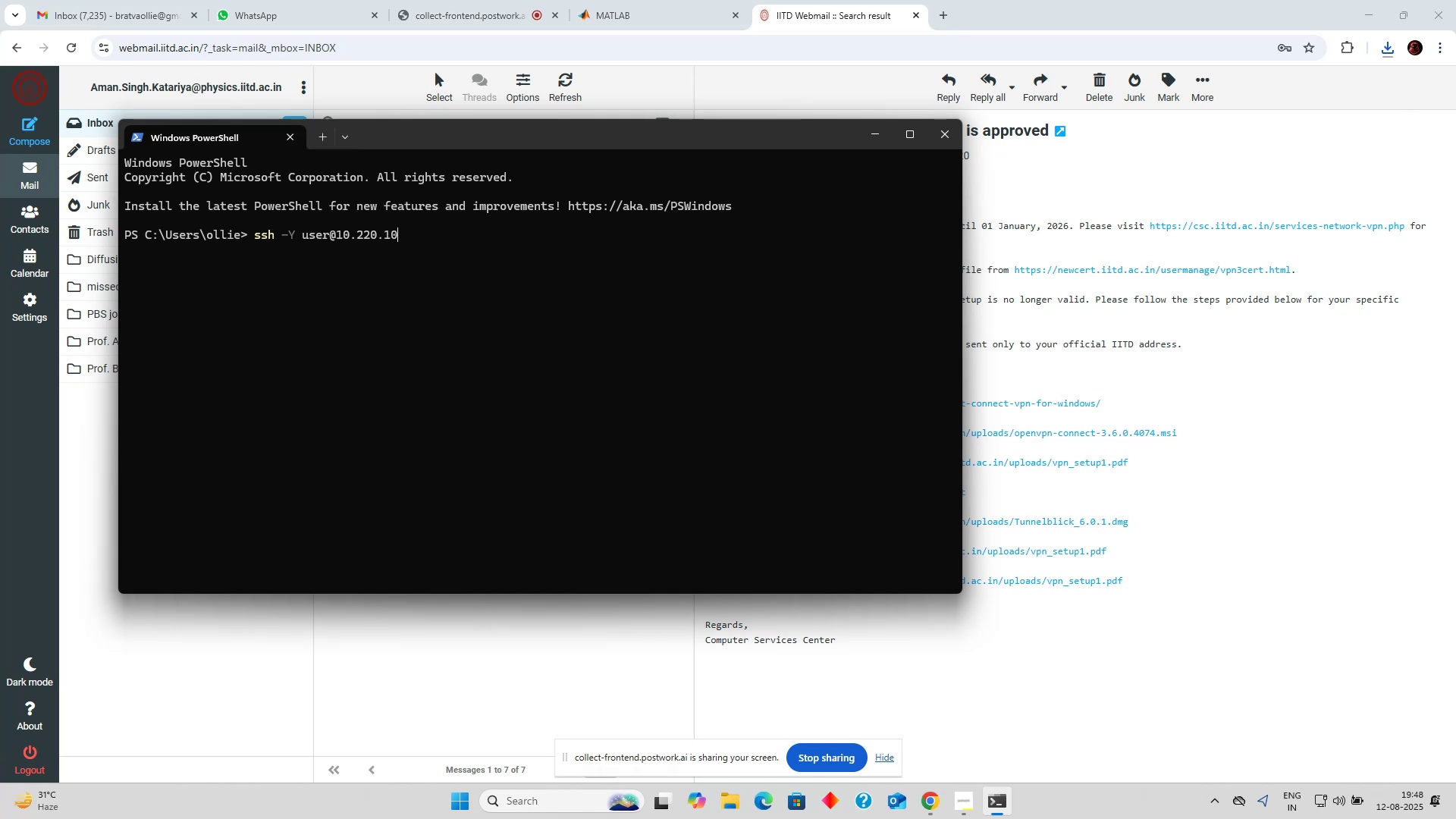 
key(Enter)
 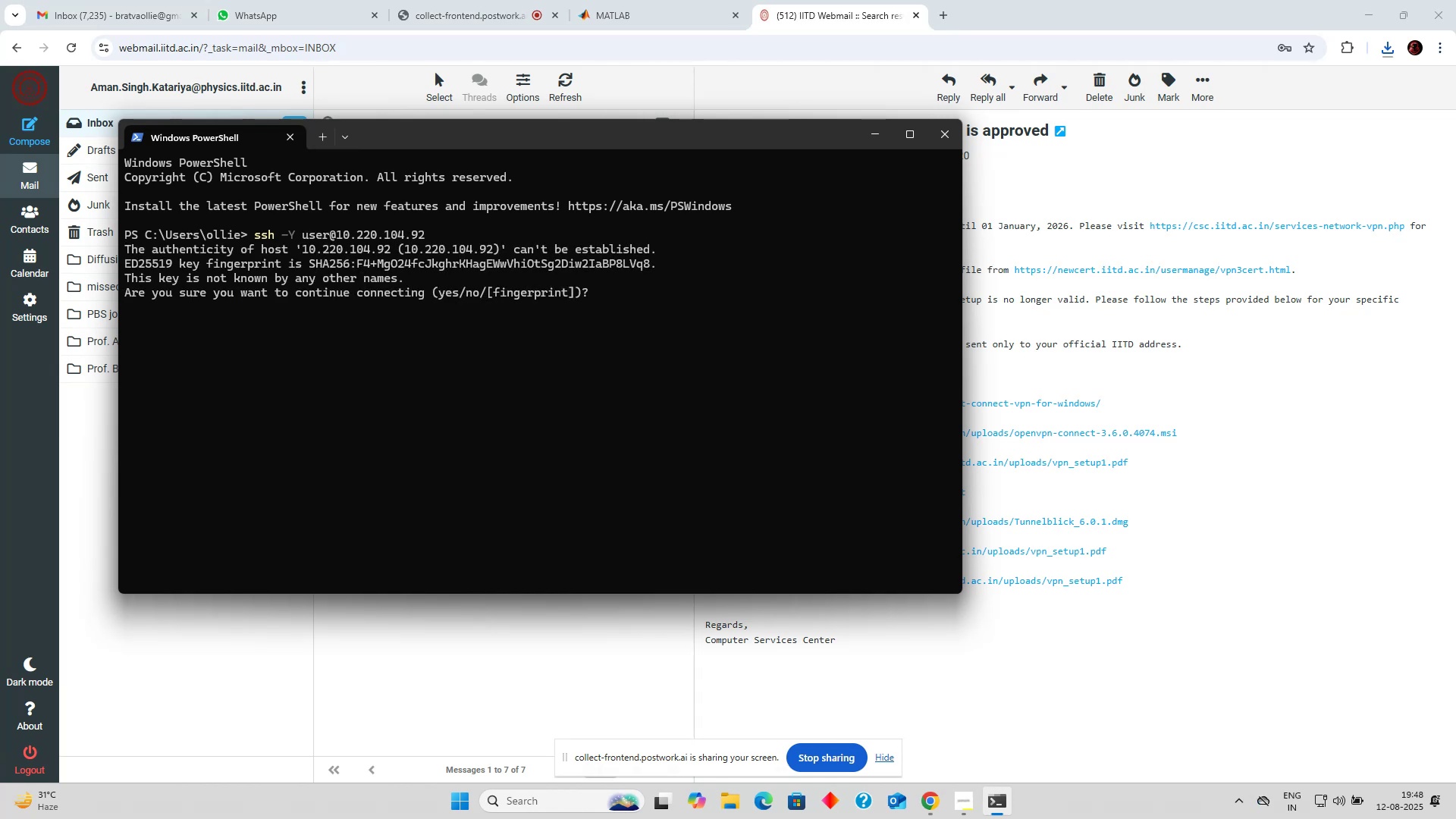 
type(yes)
 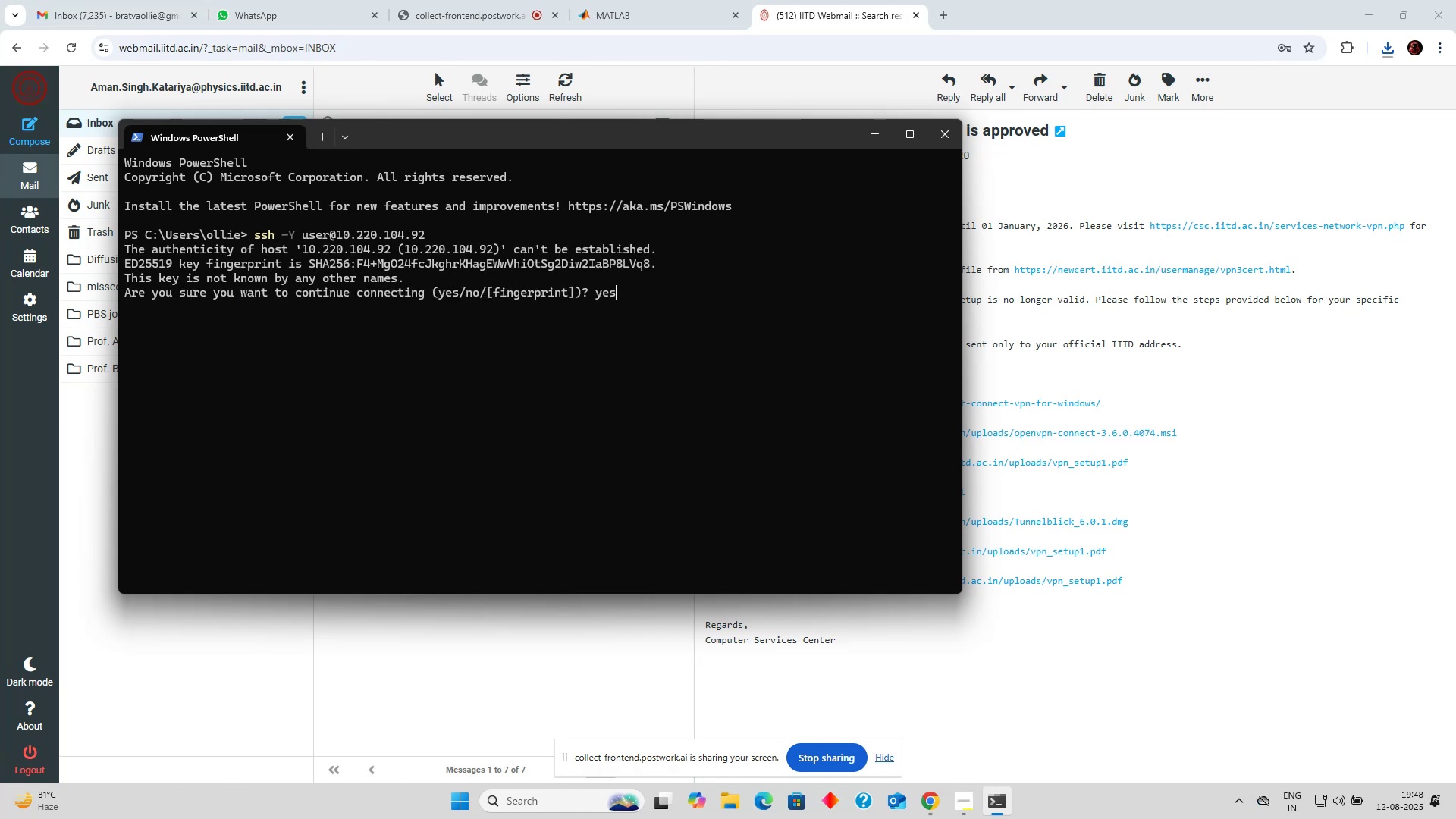 
key(Enter)
 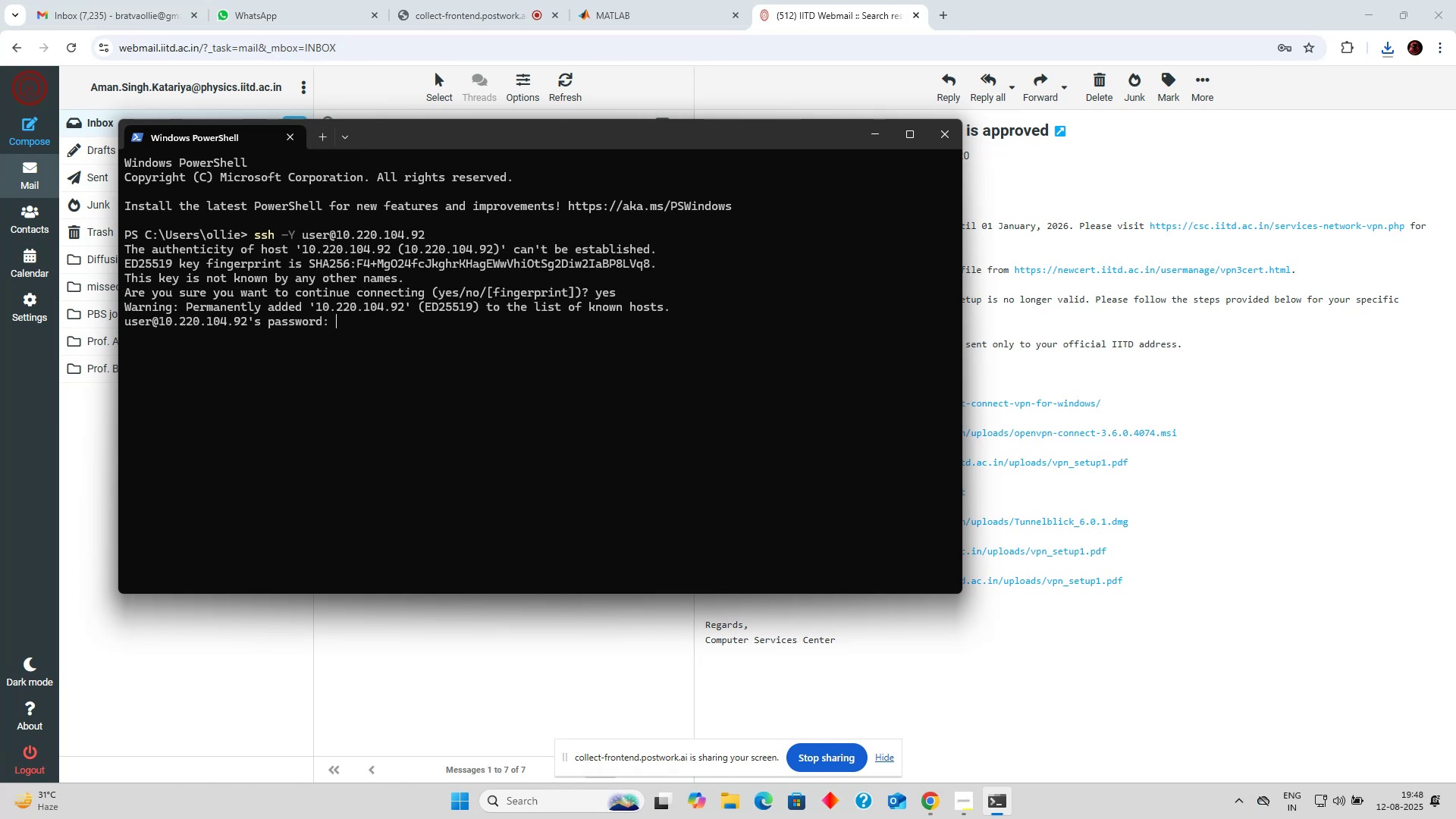 
type(netweb)
 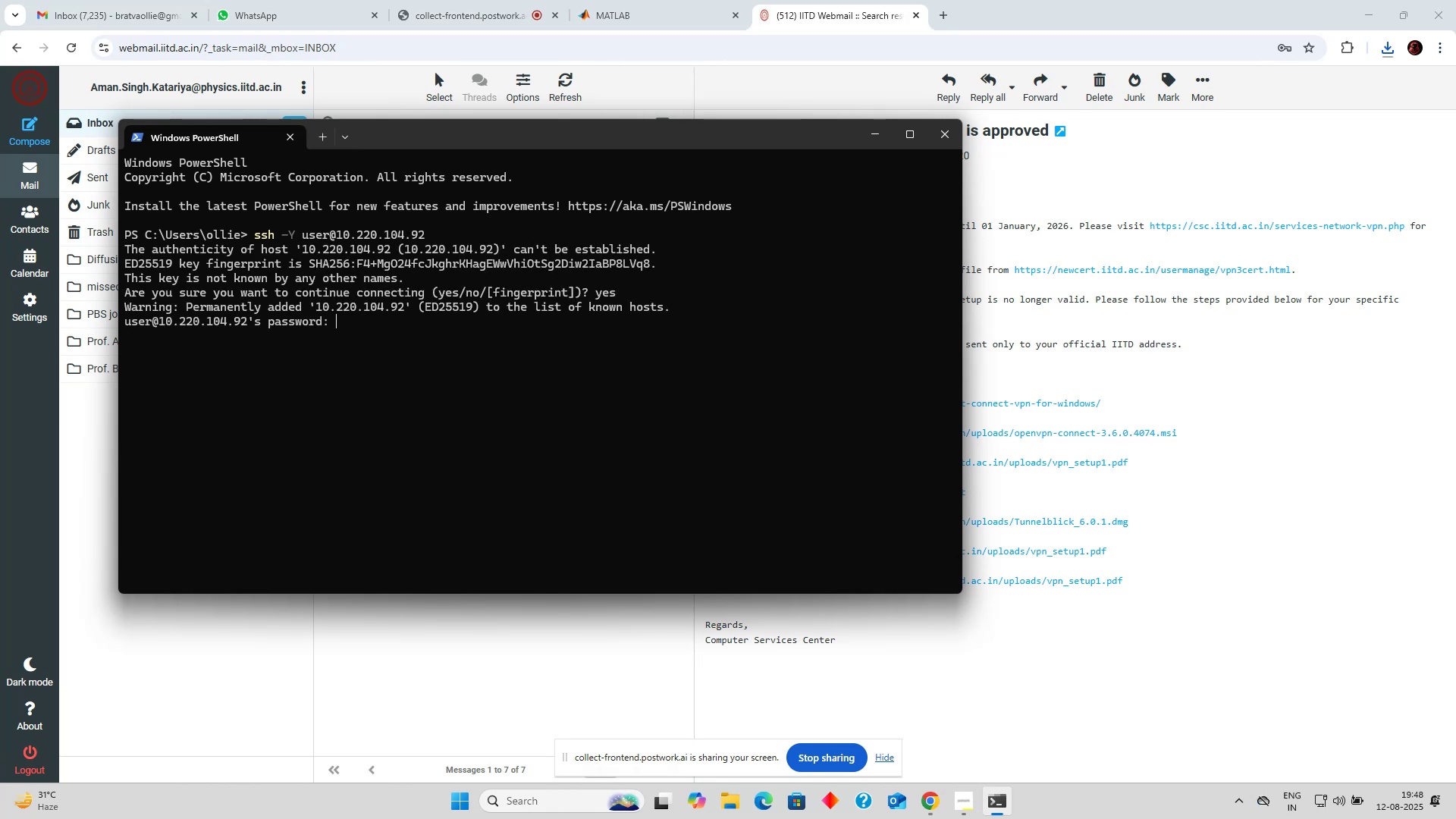 
key(Enter)
 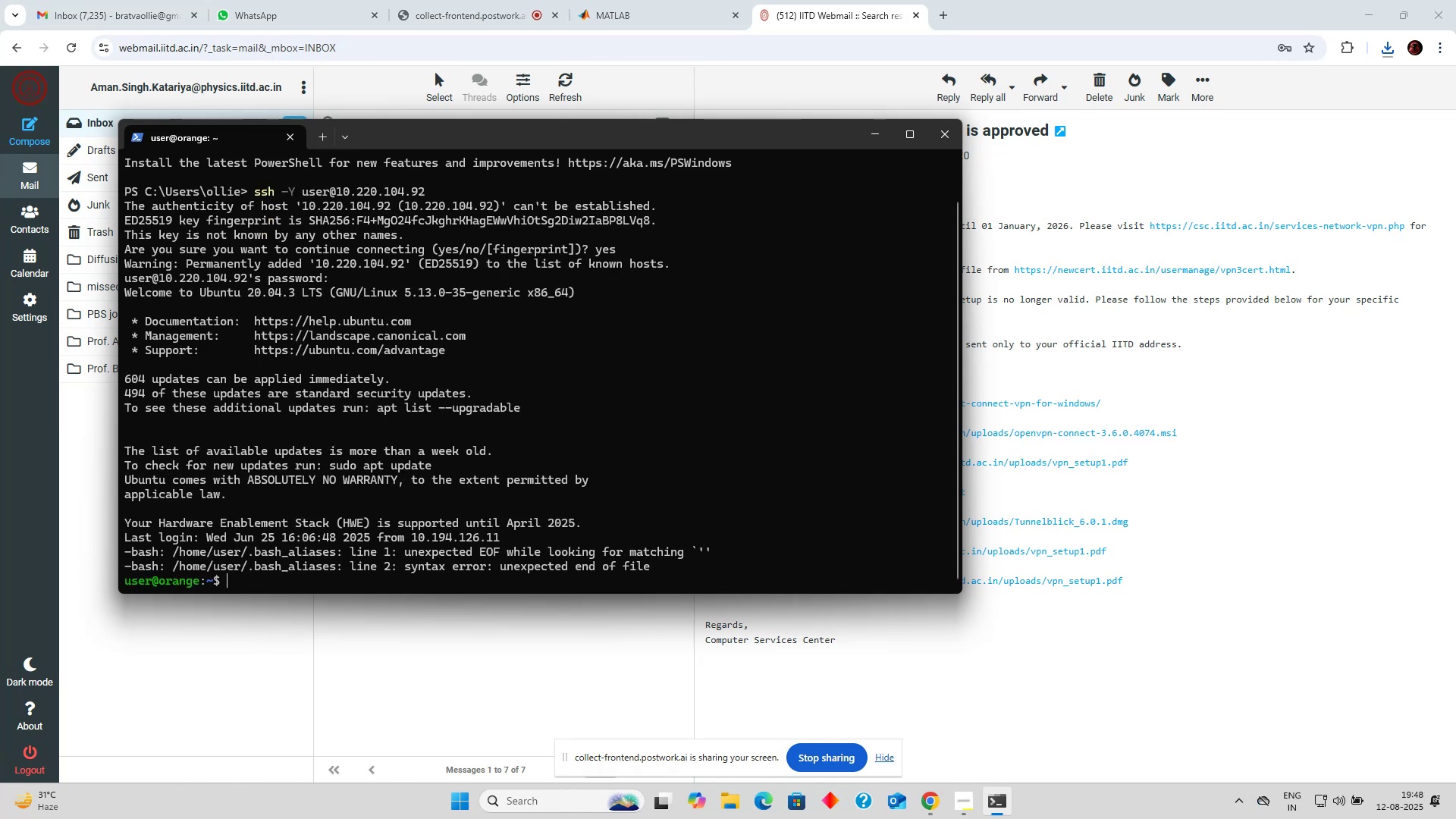 
type(clear)
 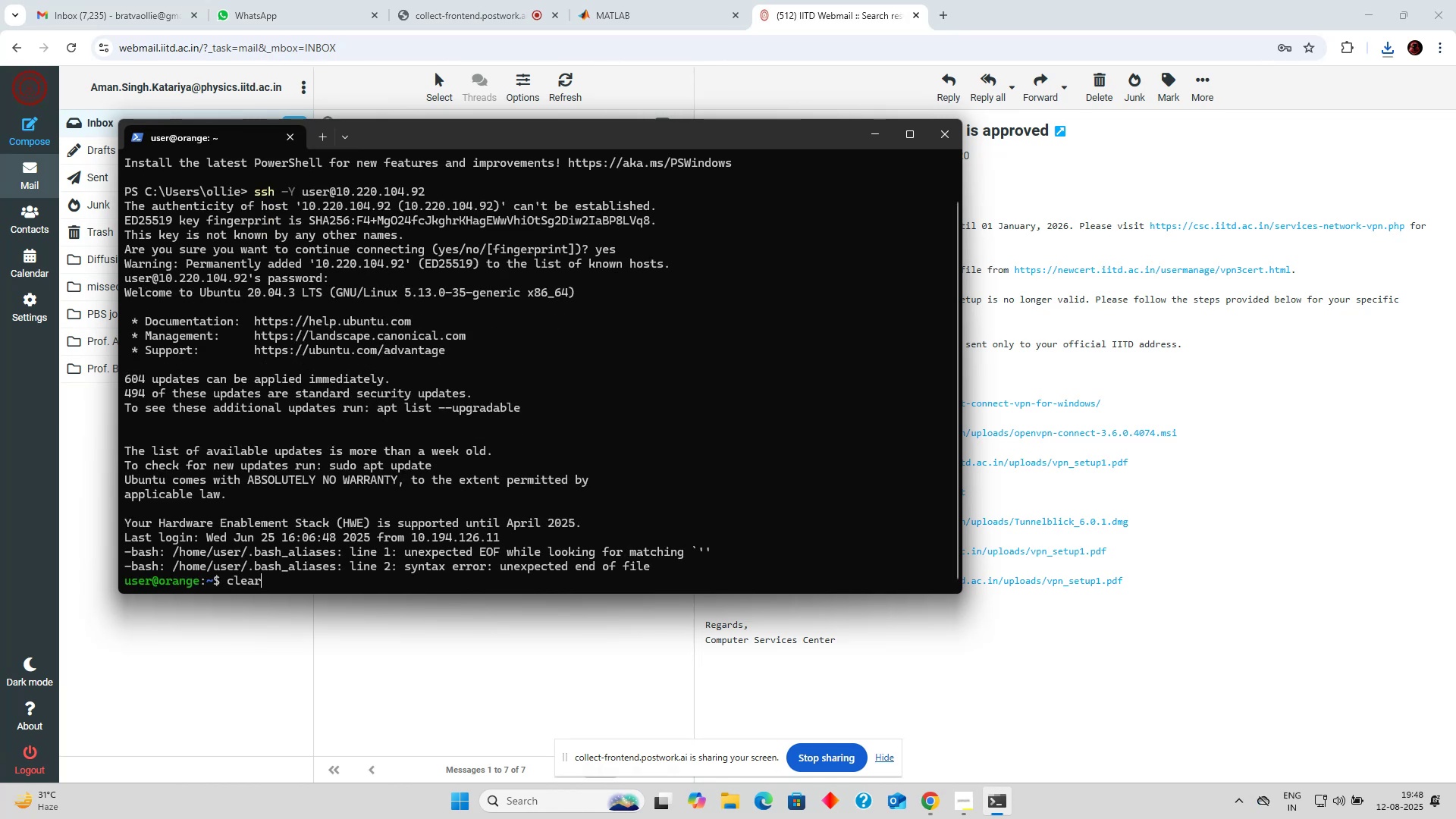 
key(Enter)
 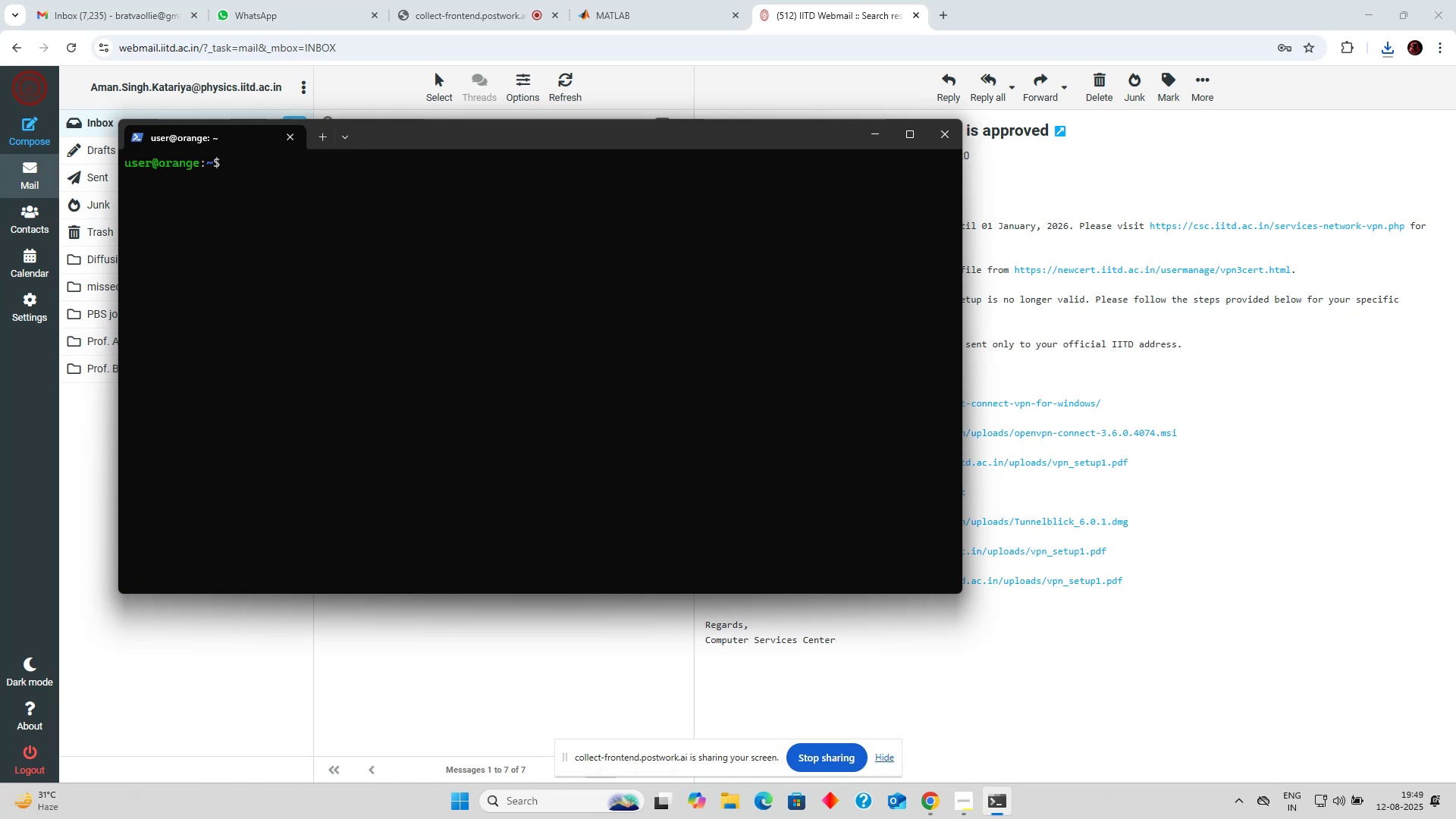 
type(cd Des)
key(Backspace)
key(Backspace)
key(Backspace)
type(d)
key(Backspace)
type(De)
key(Tab)
type(Am)
key(Tab)
 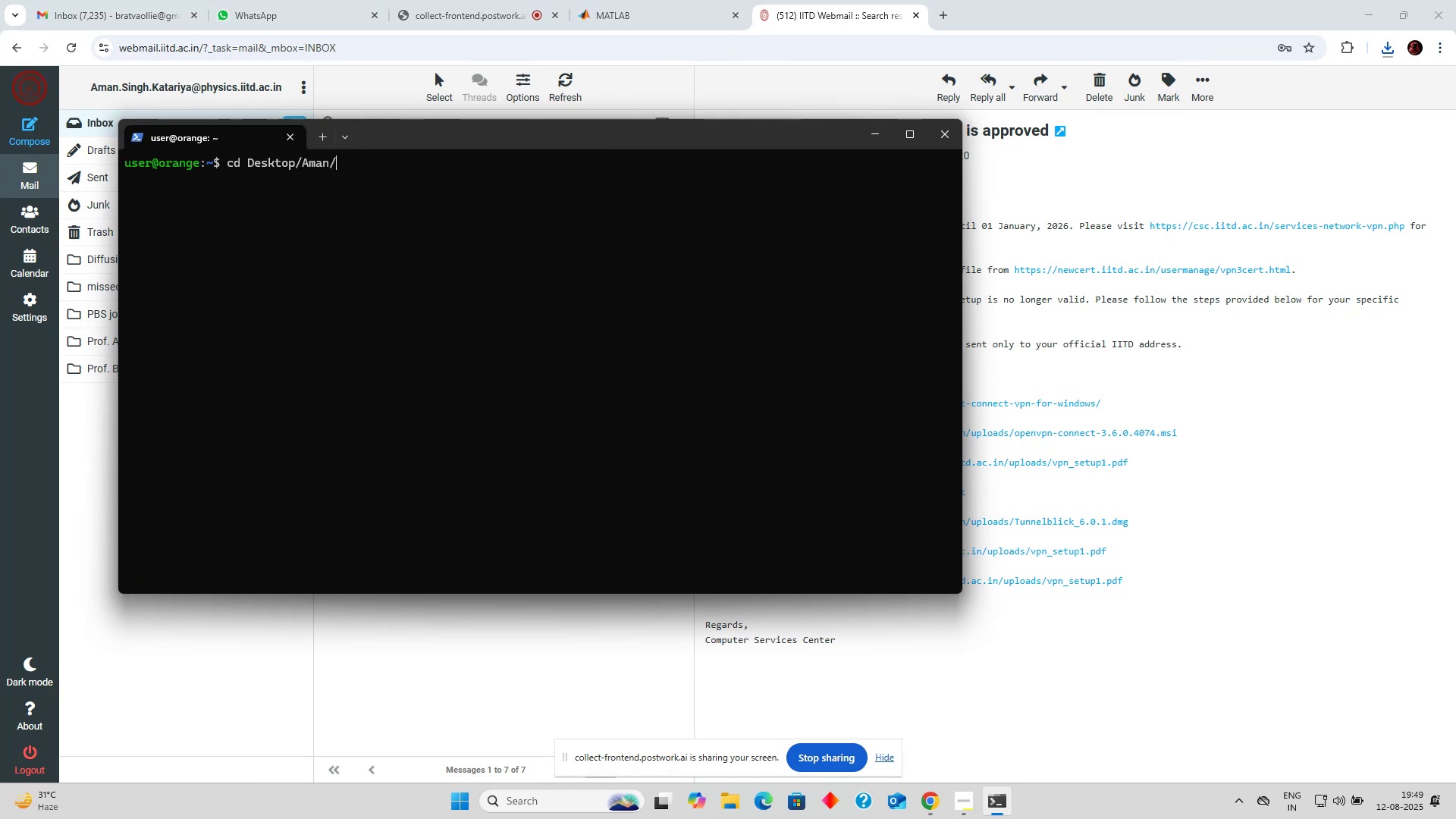 
key(Enter)
 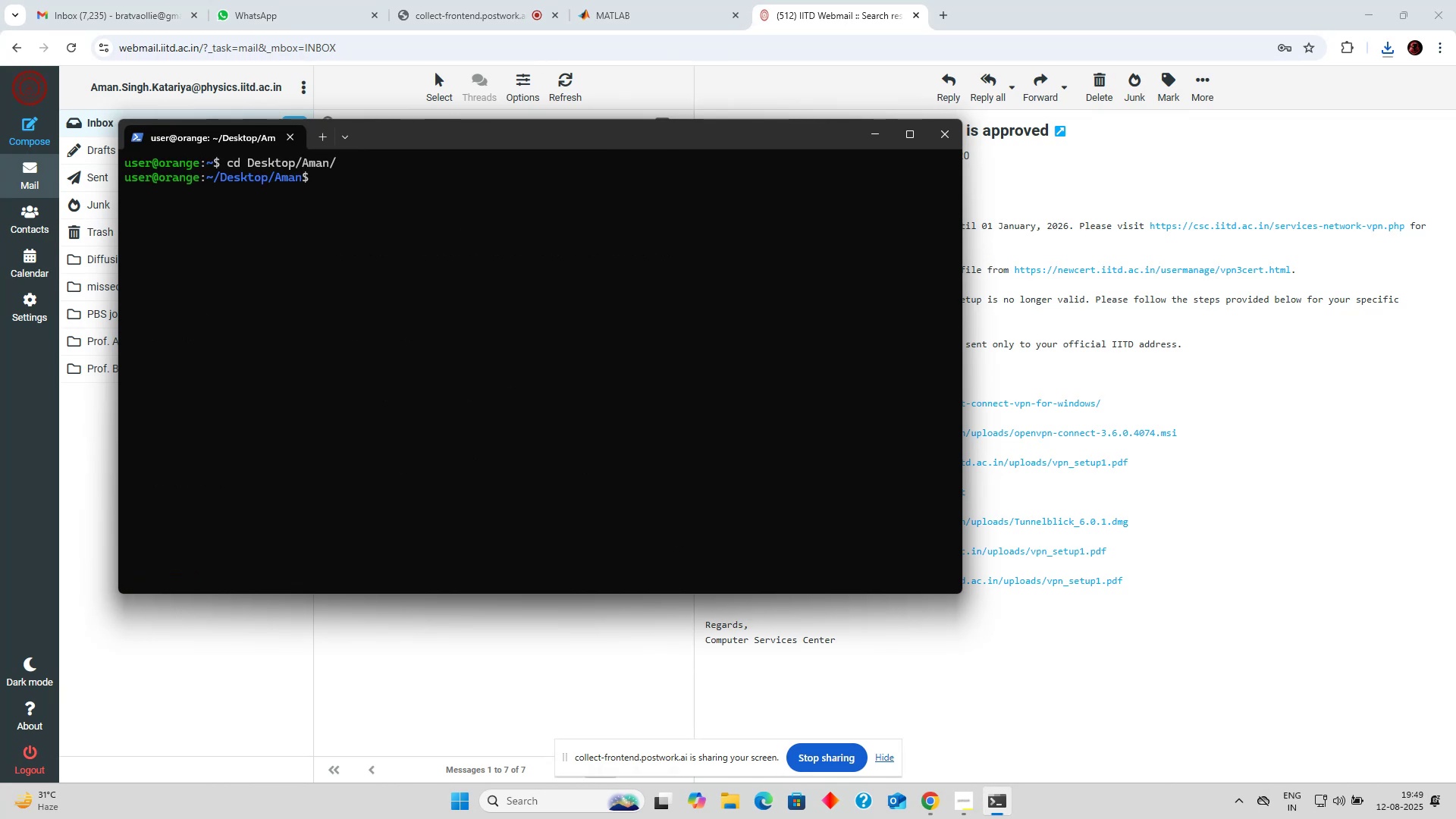 
type(ls)
 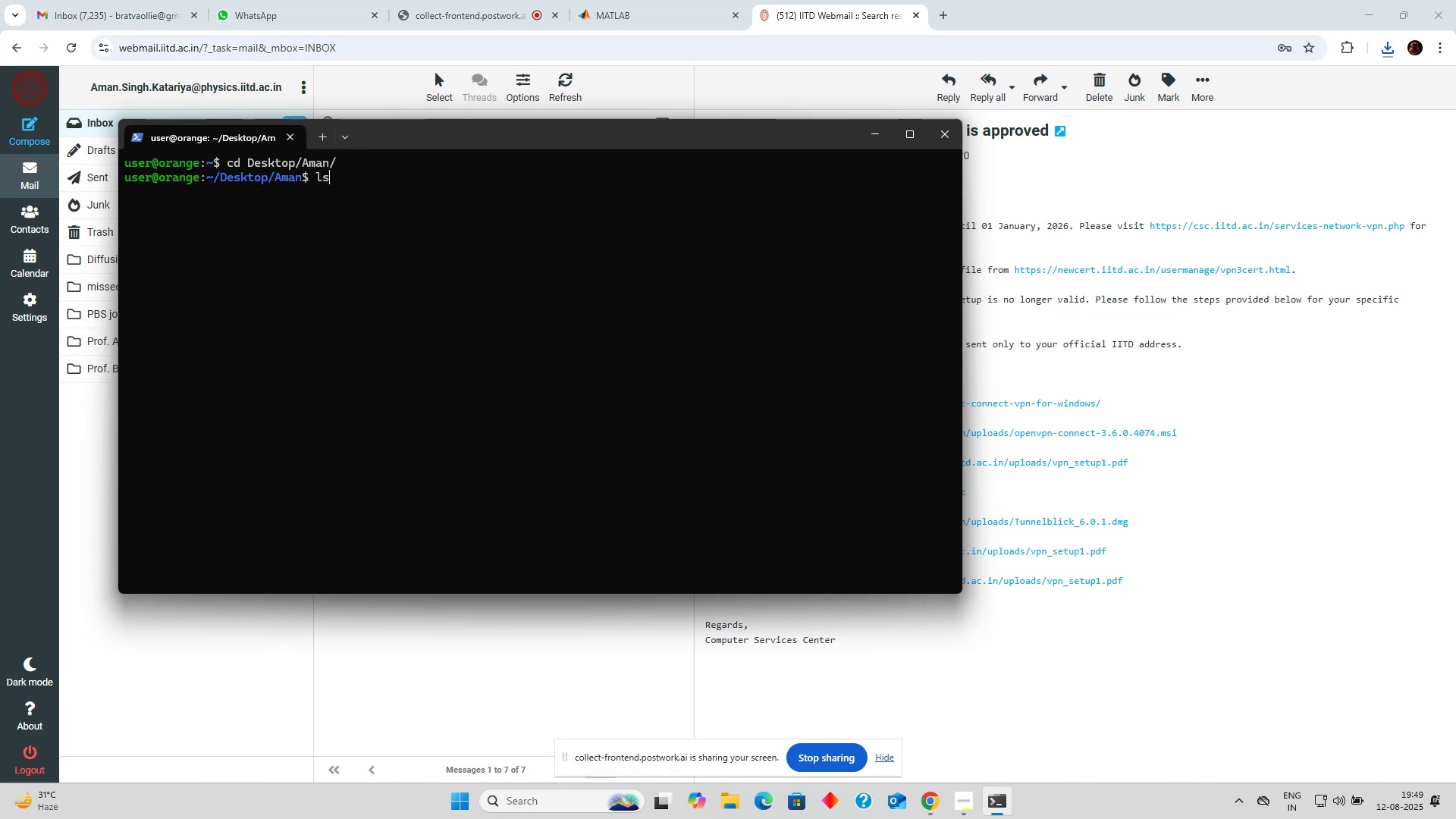 
key(Enter)
 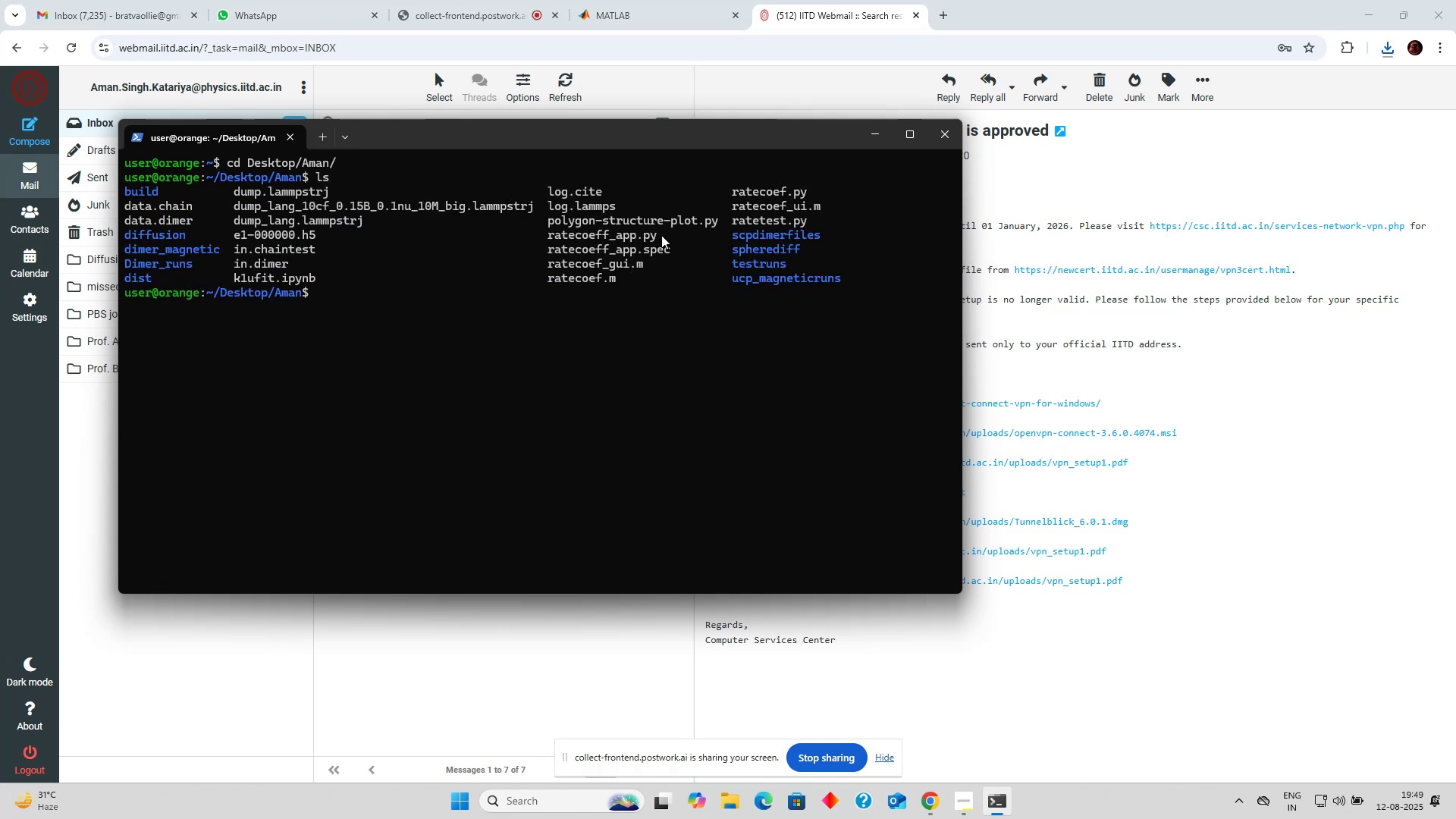 
wait(8.22)
 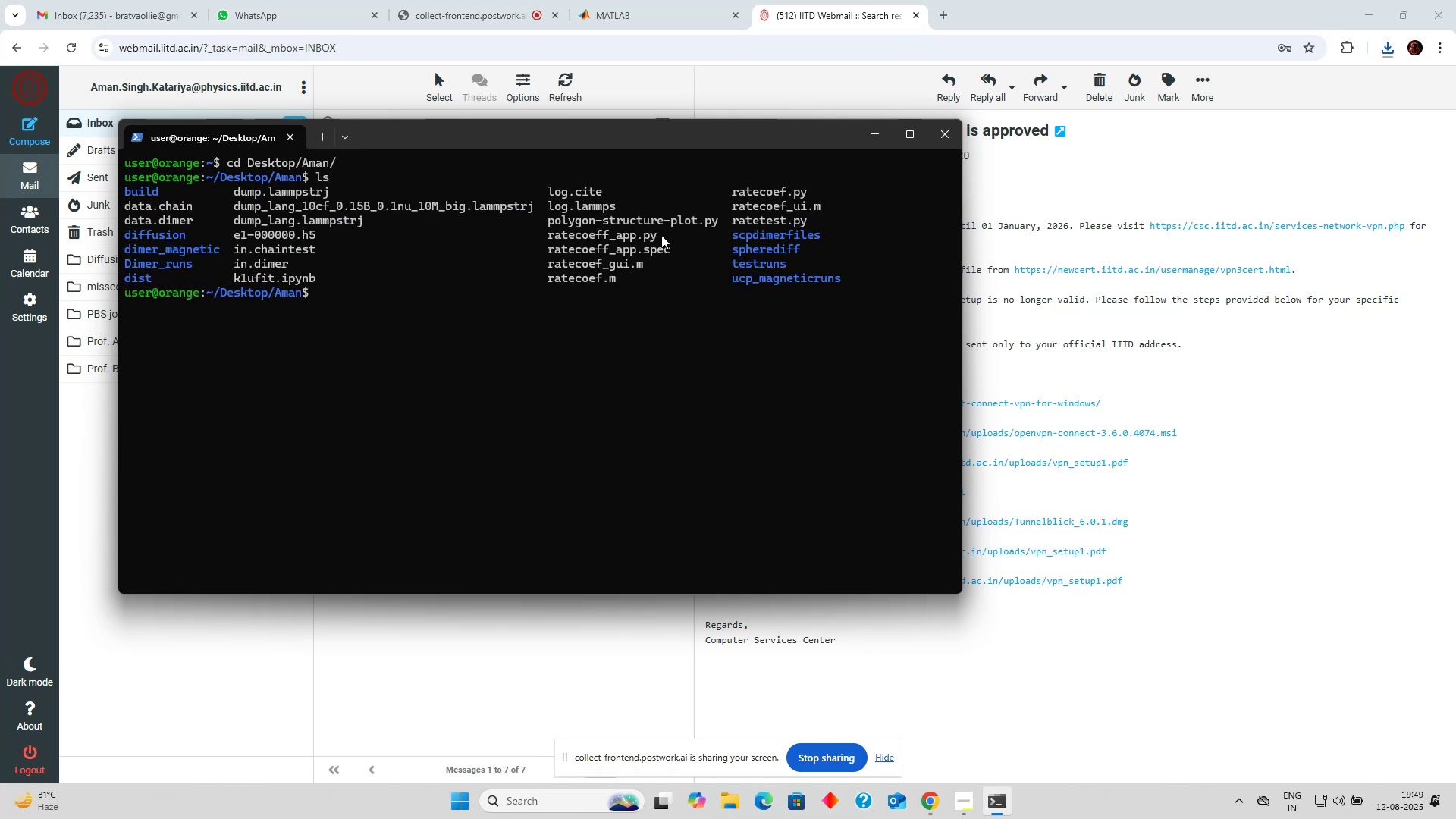 
type(rae)
key(Backspace)
type(tecoef)
 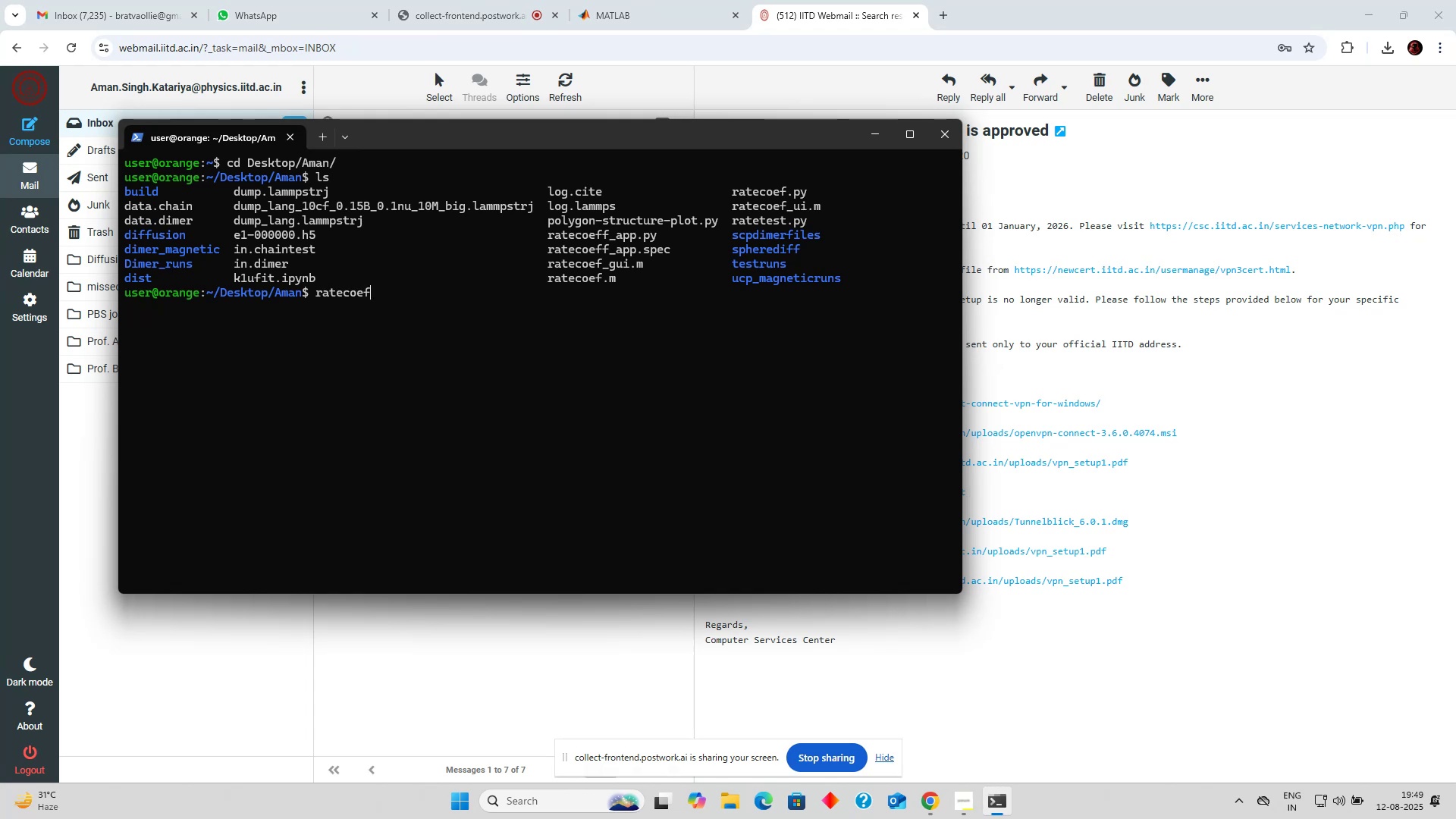 
hold_key(key=Backspace, duration=0.79)
 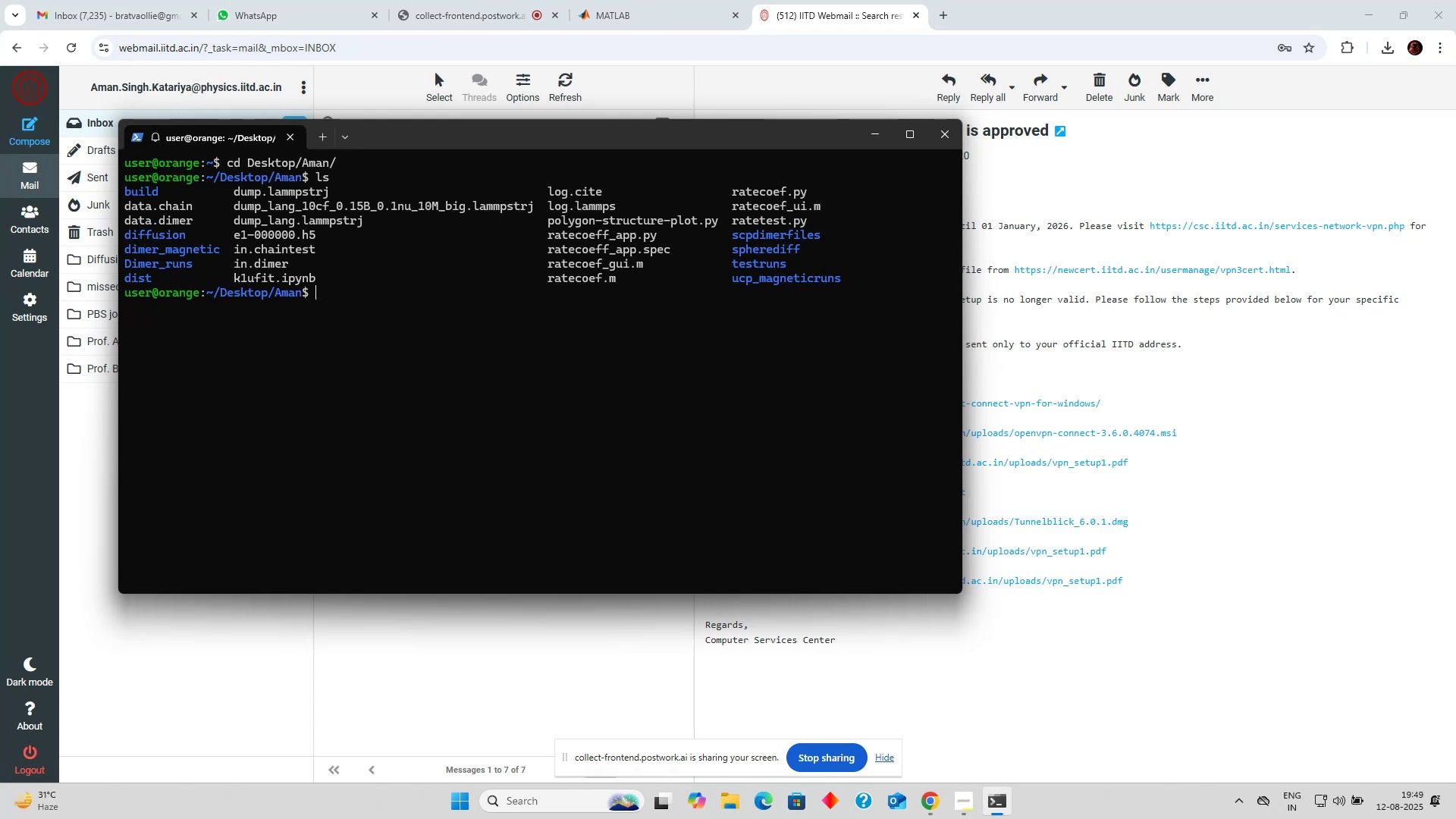 
type(cat rea)
key(Backspace)
key(Backspace)
type(atecoef.m)
 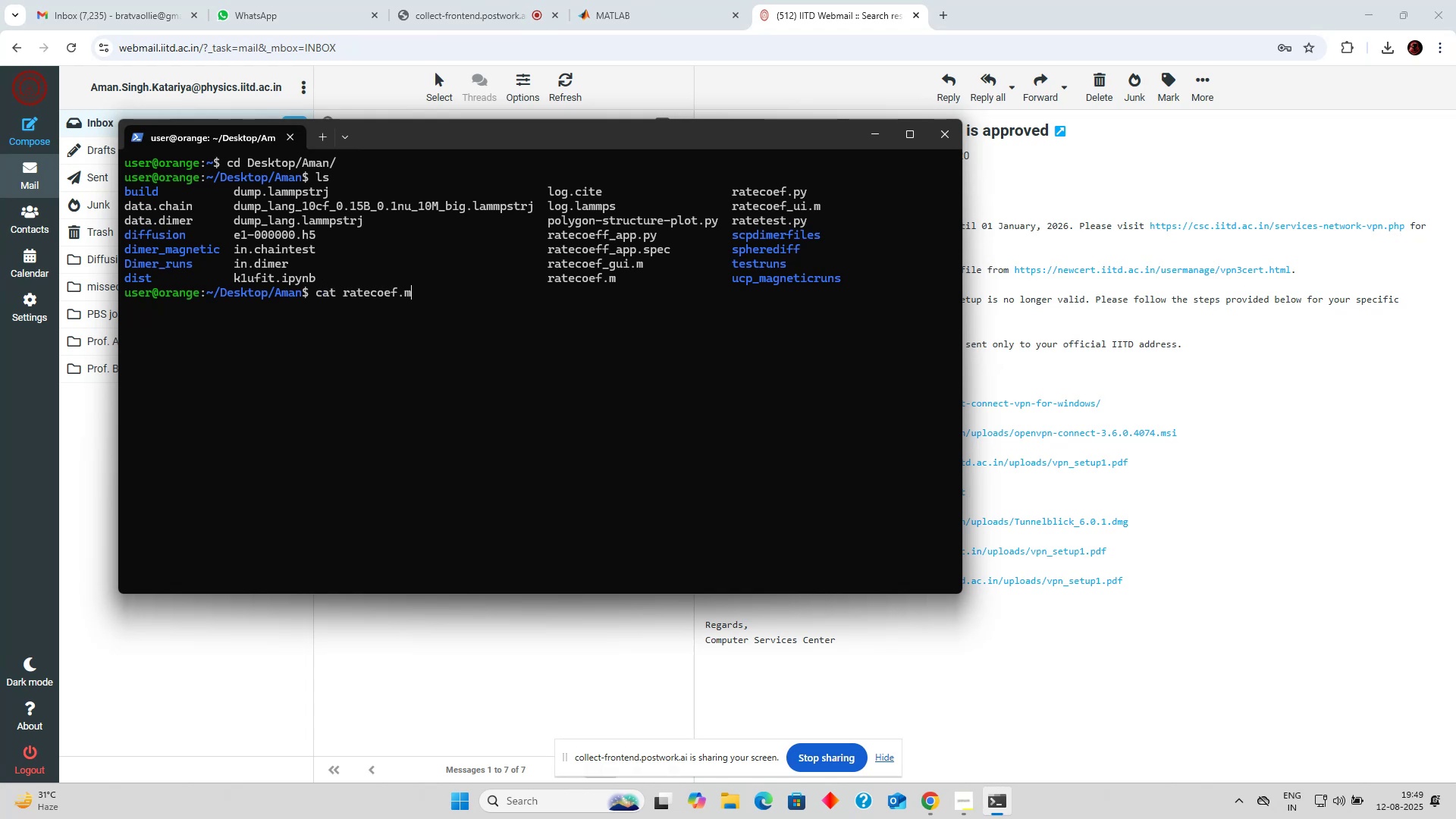 
key(Enter)
 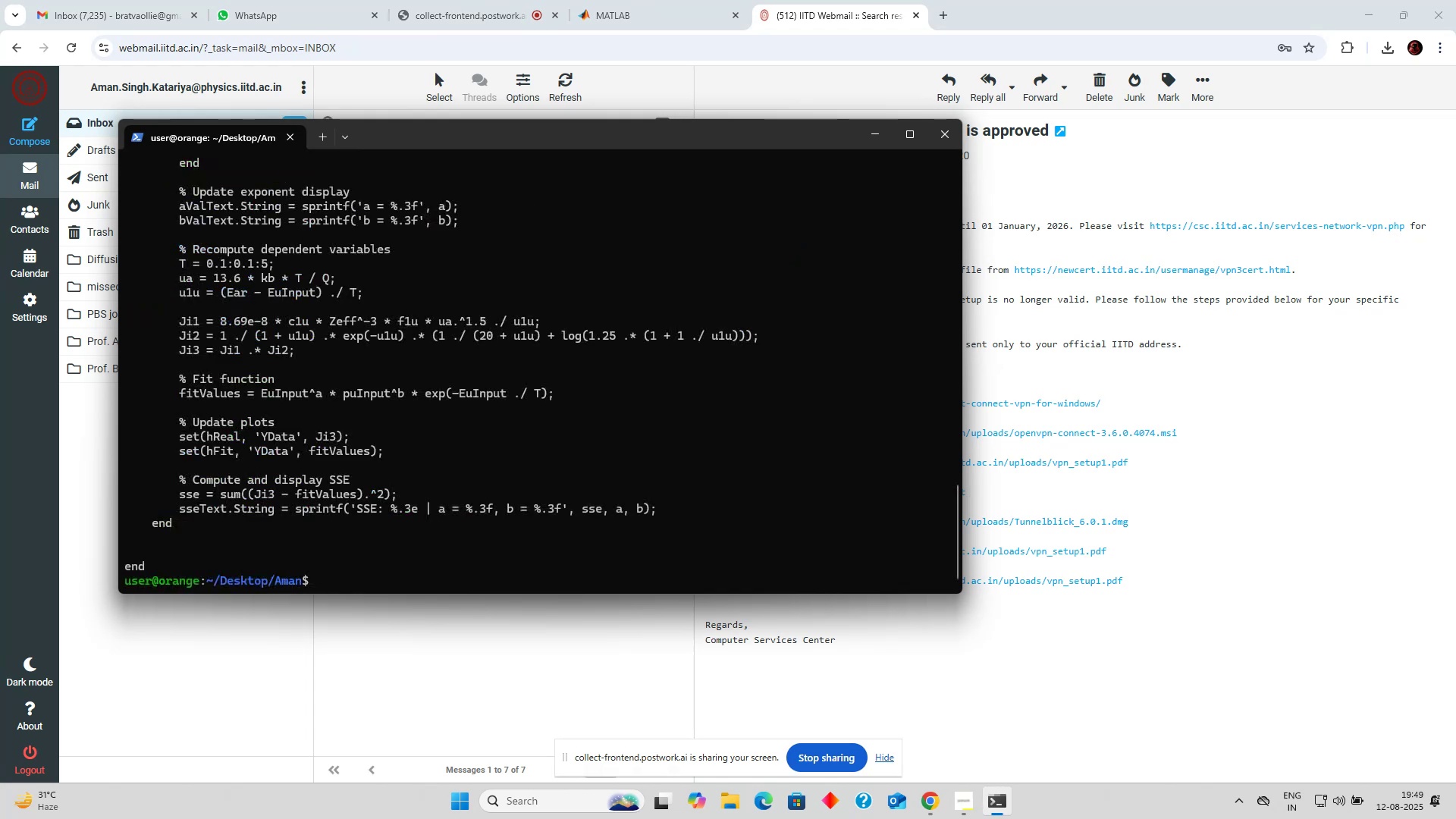 
scroll: coordinate [361, 346], scroll_direction: up, amount: 35.0
 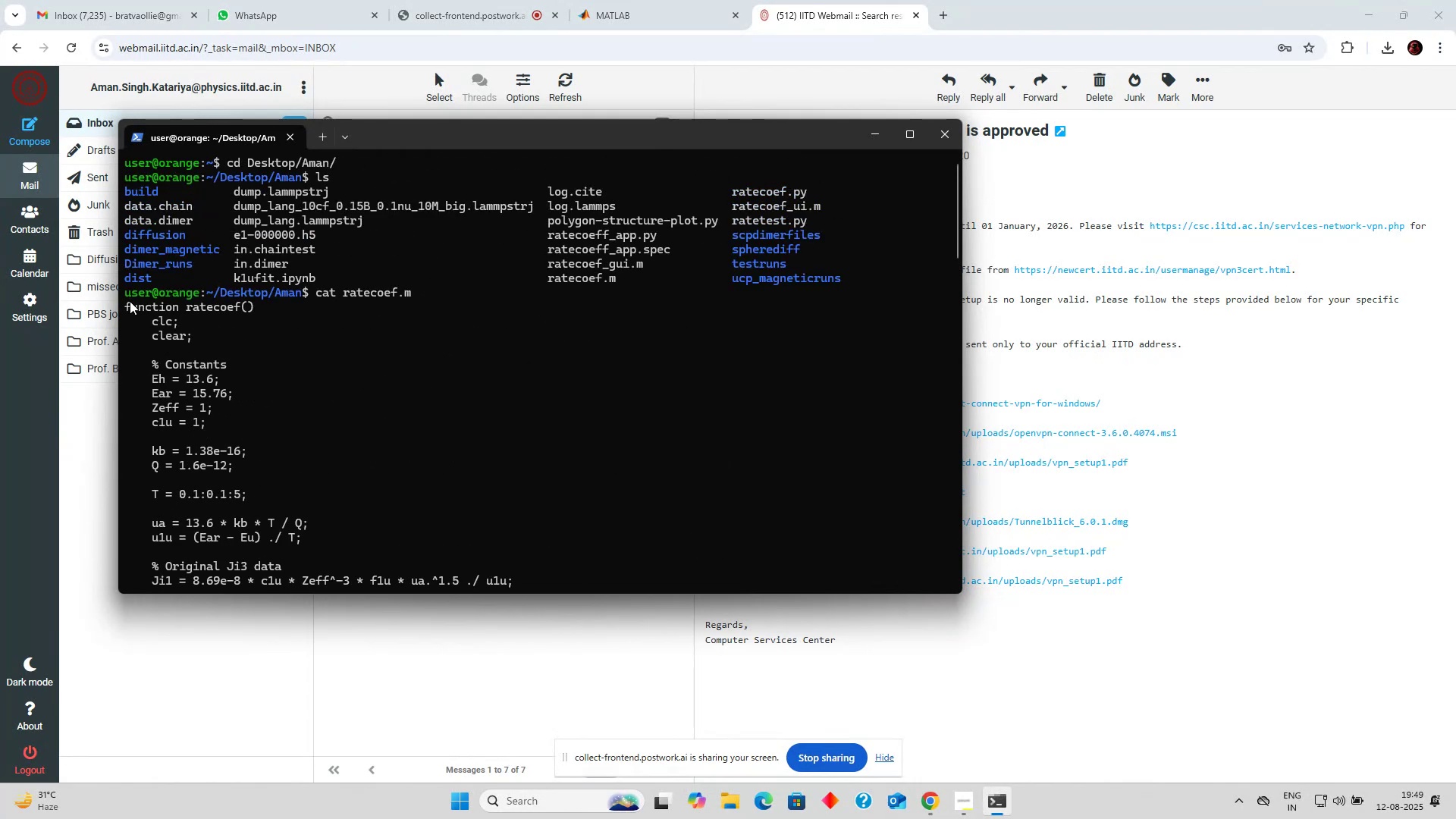 
left_click([127, 303])
 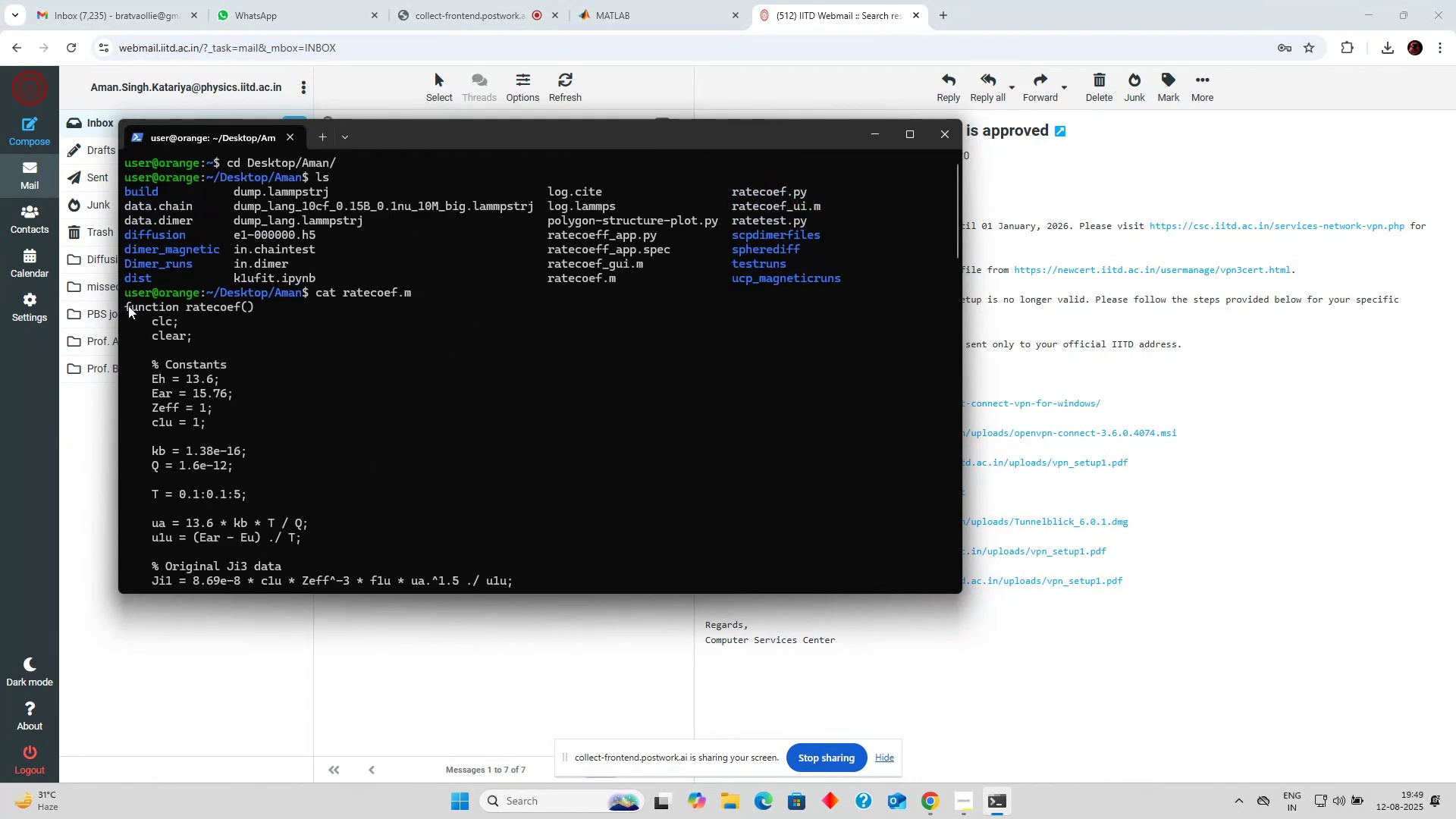 
left_click([129, 306])
 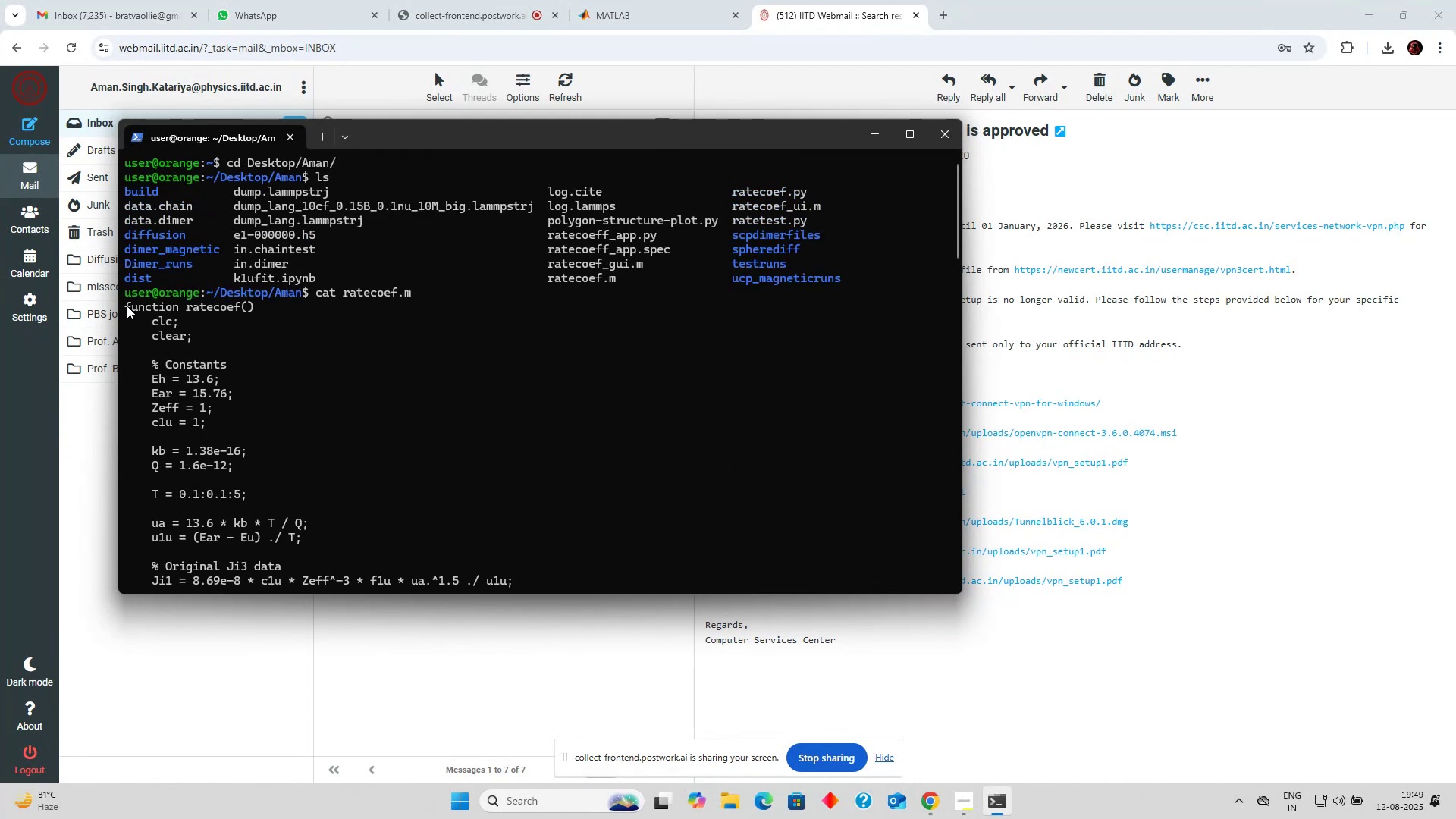 
left_click_drag(start_coordinate=[124, 306], to_coordinate=[143, 560])
 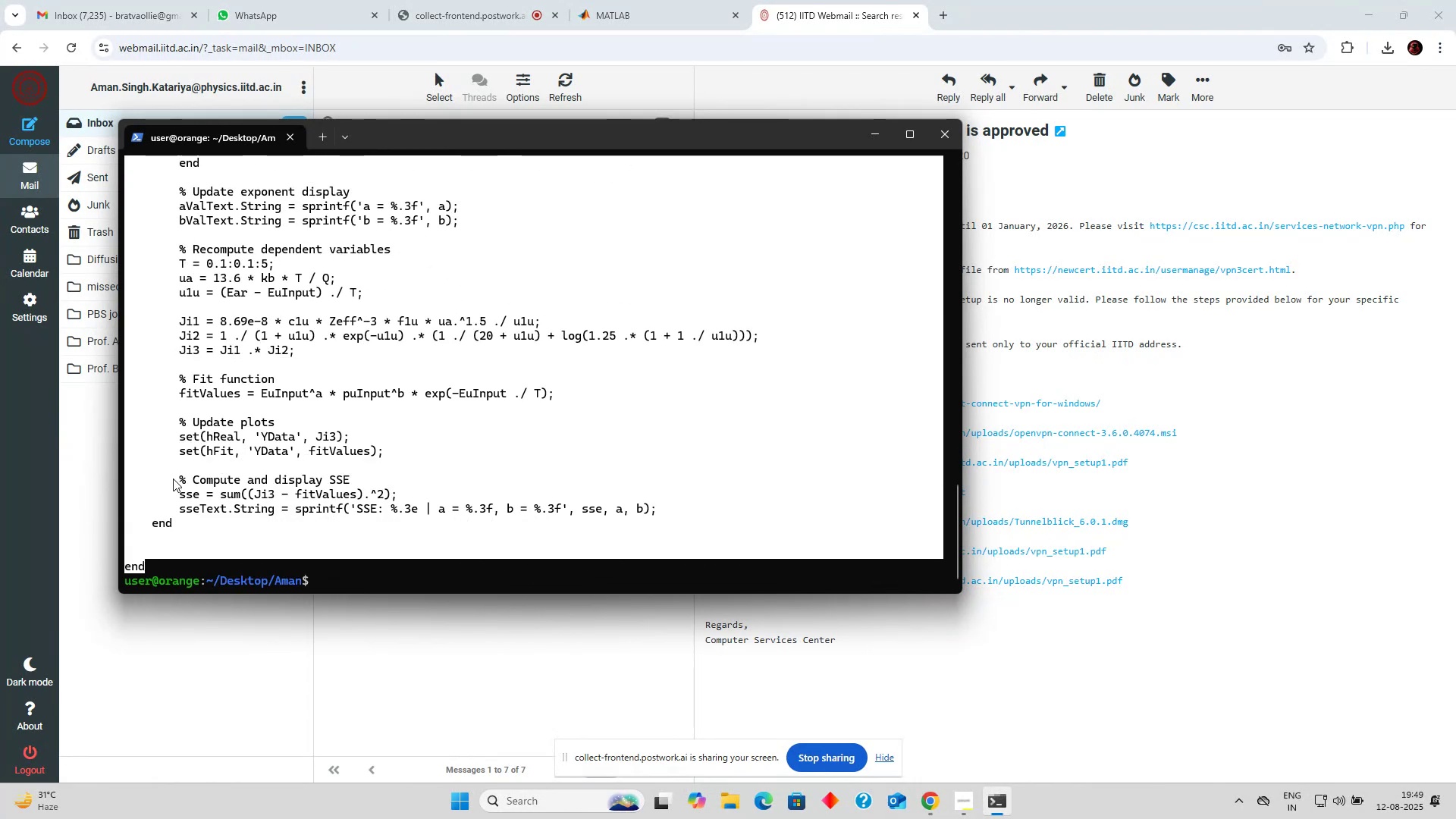 
scroll: coordinate [176, 383], scroll_direction: down, amount: 36.0
 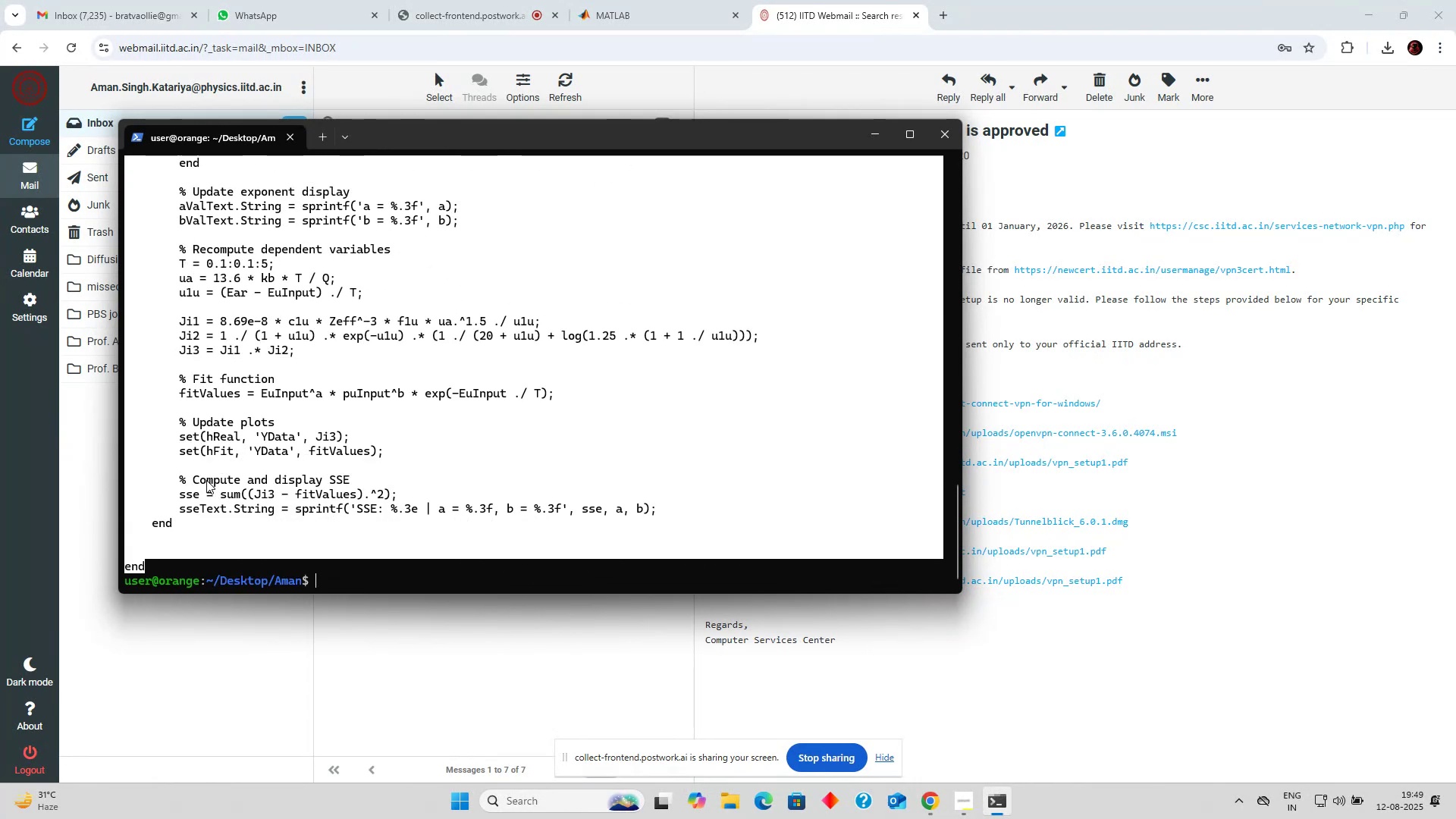 
left_click([349, 475])
 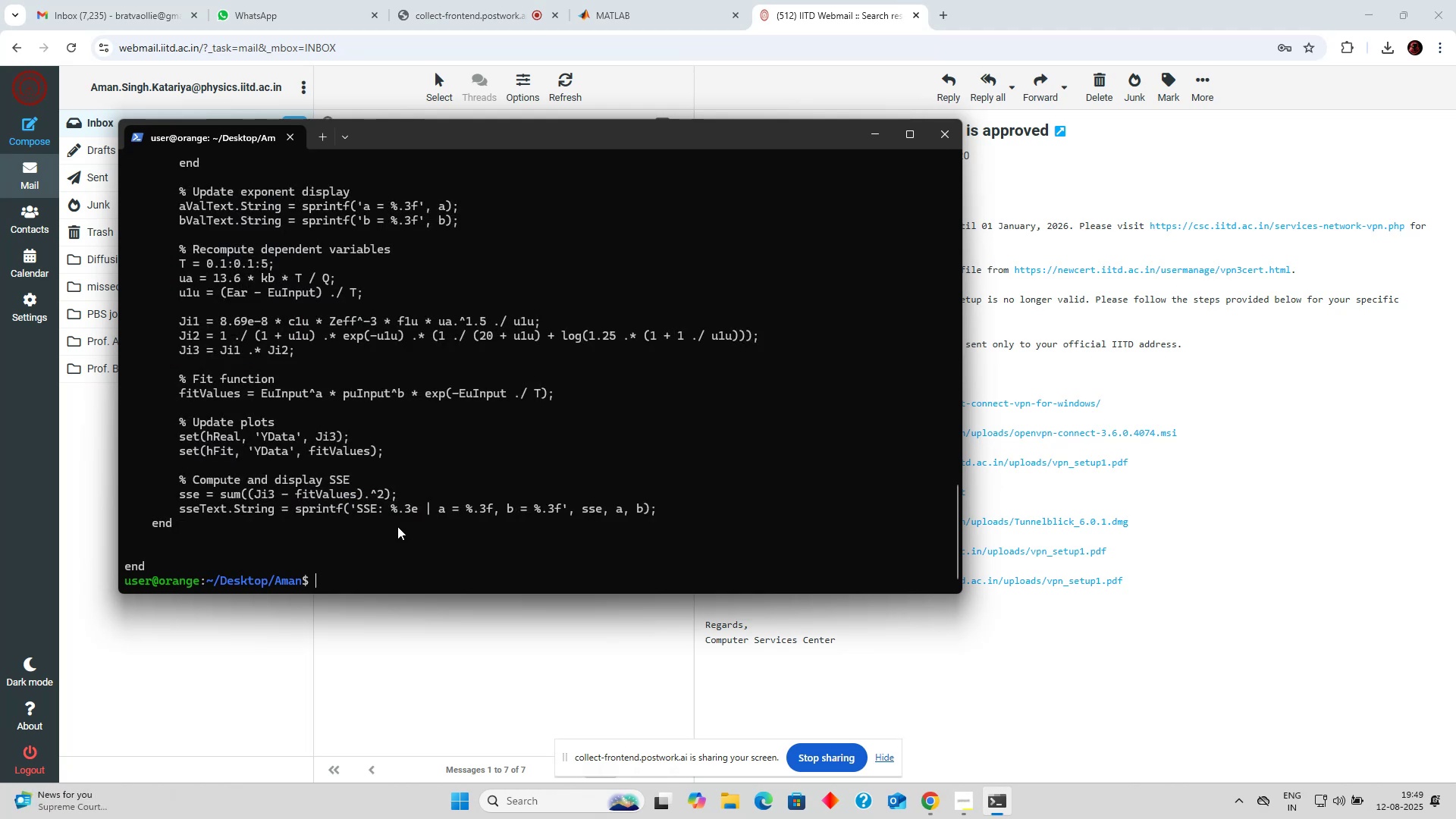 
key(ArrowUp)
 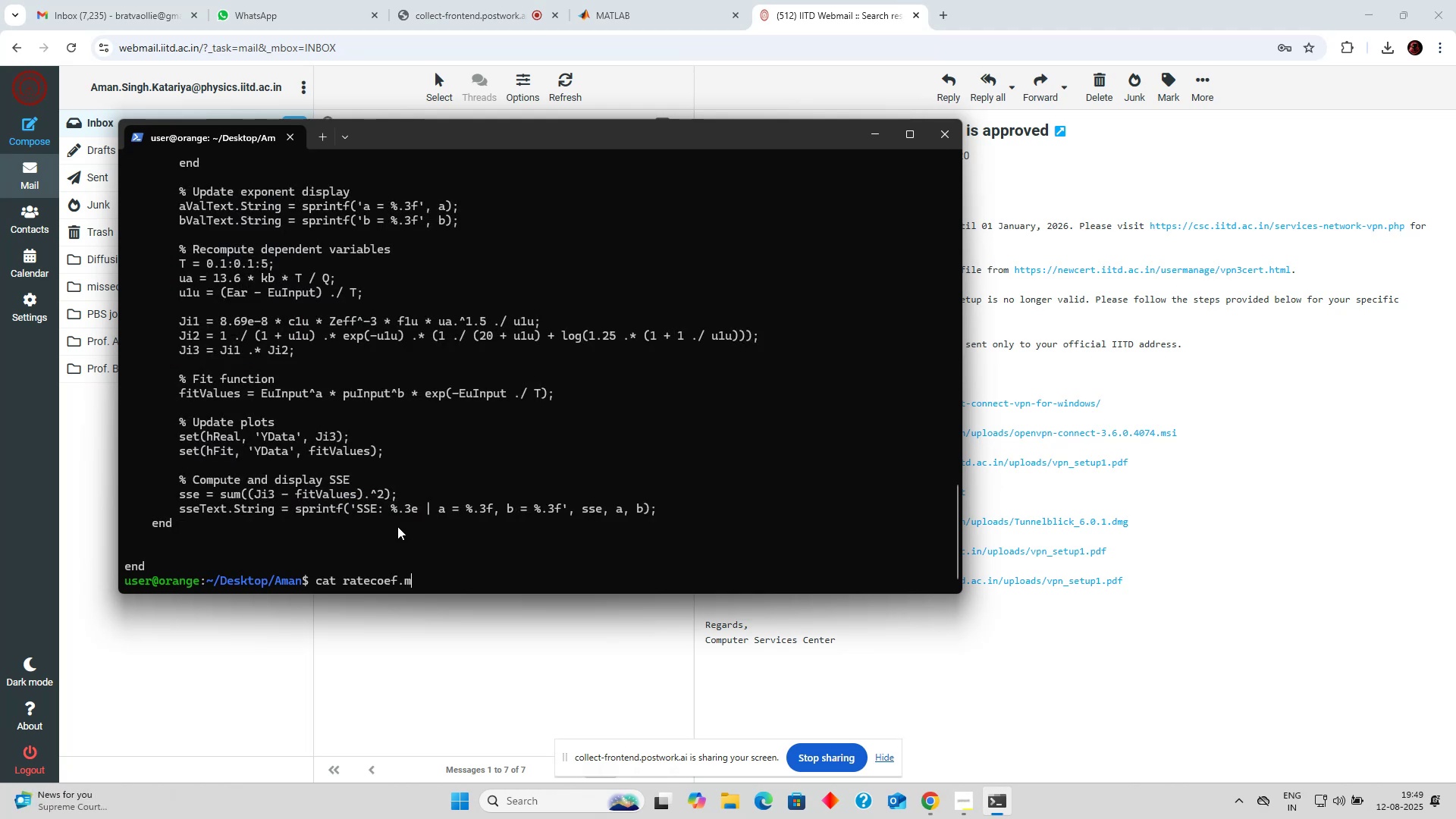 
key(ArrowUp)
 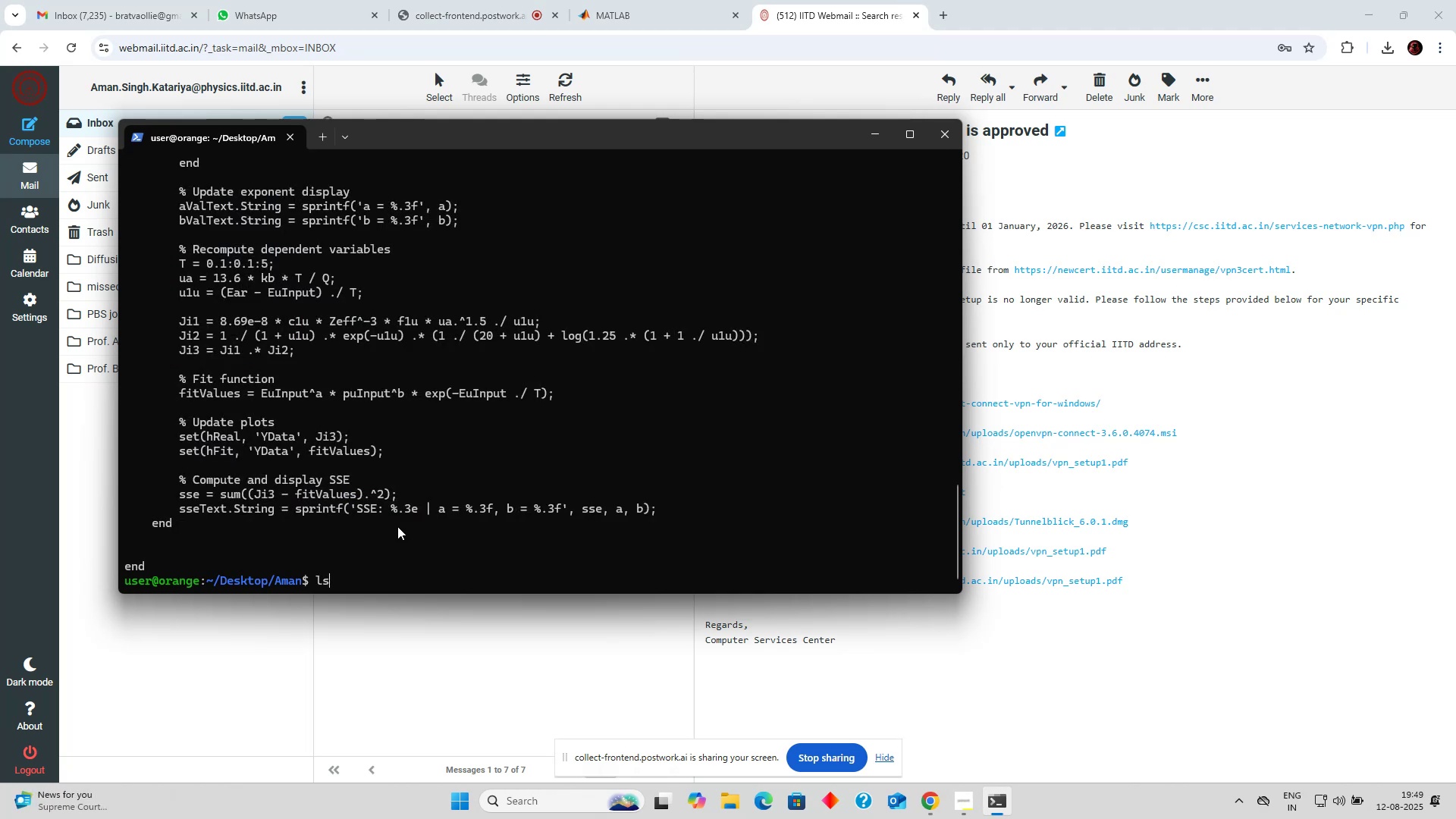 
key(ArrowDown)
 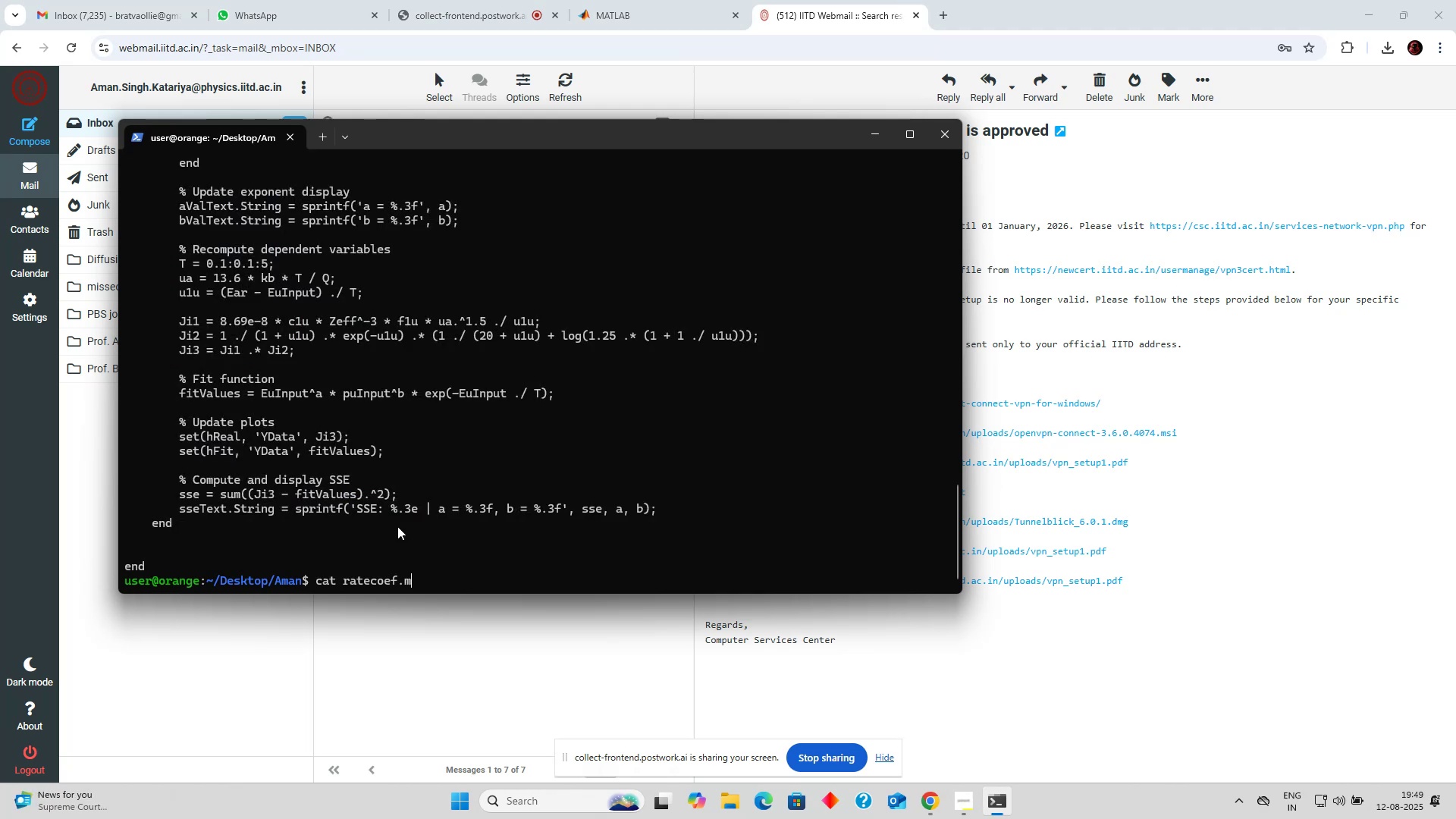 
key(ArrowLeft)
 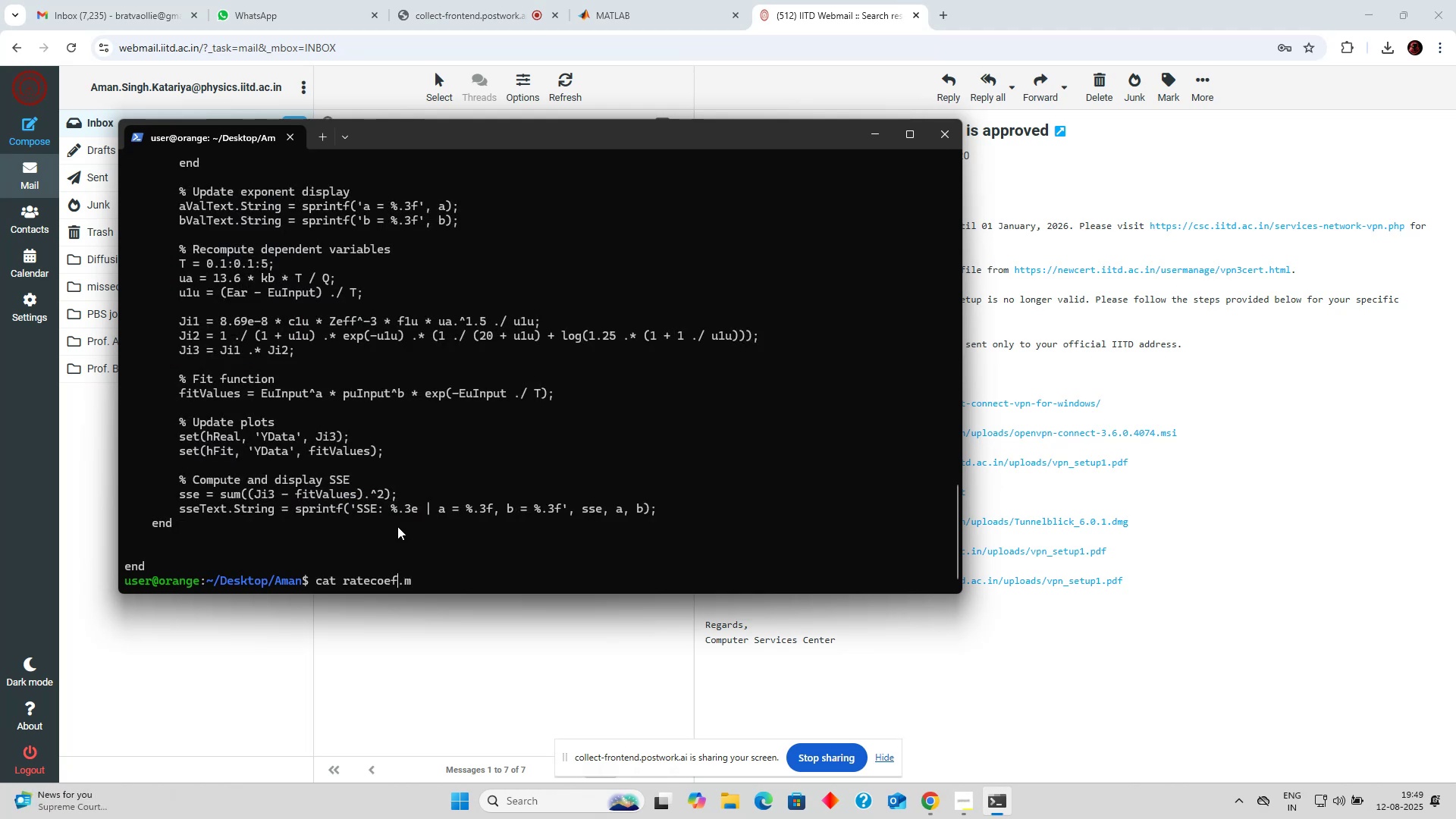 
key(ArrowLeft)
 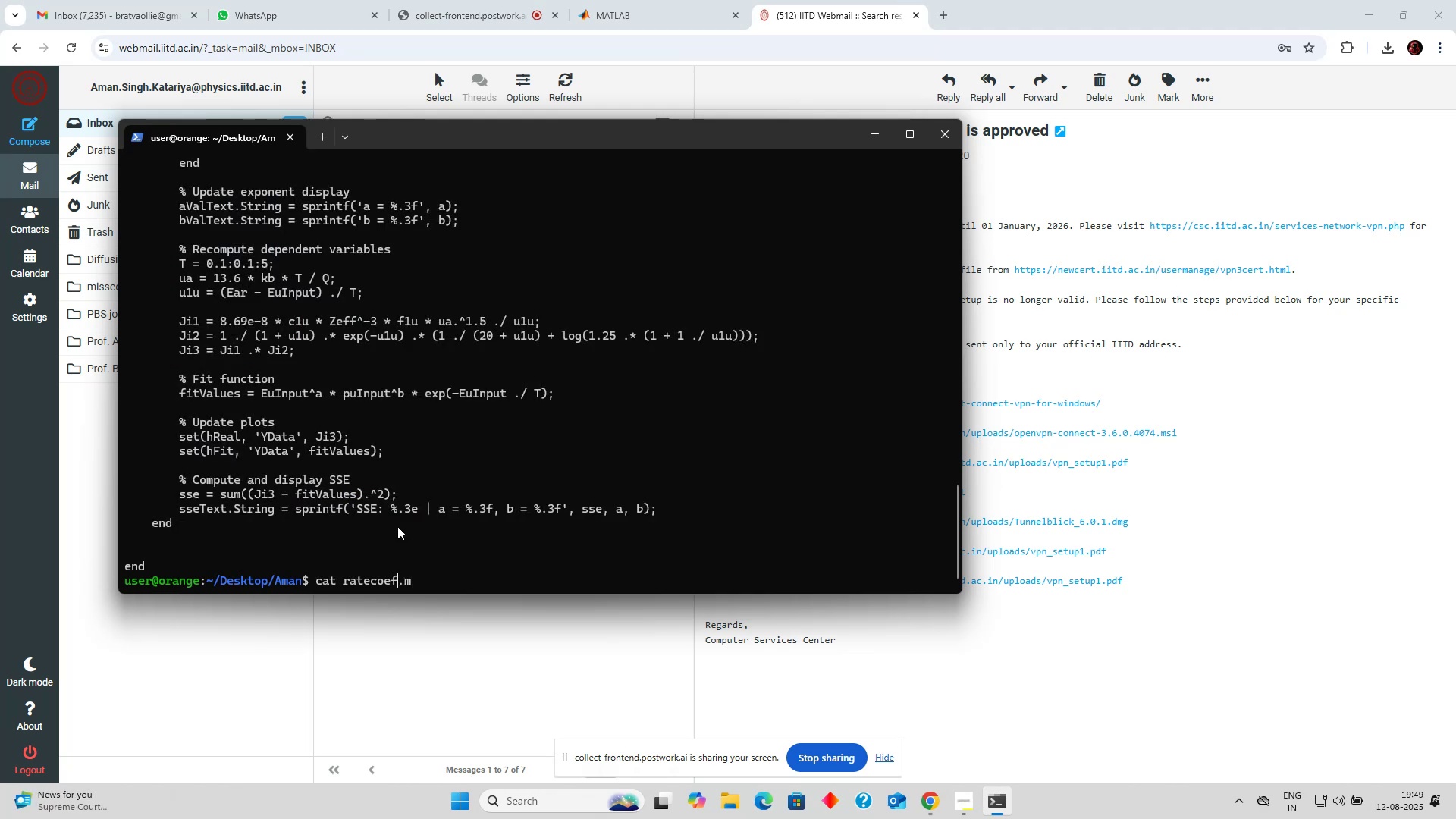 
type(_gui)
 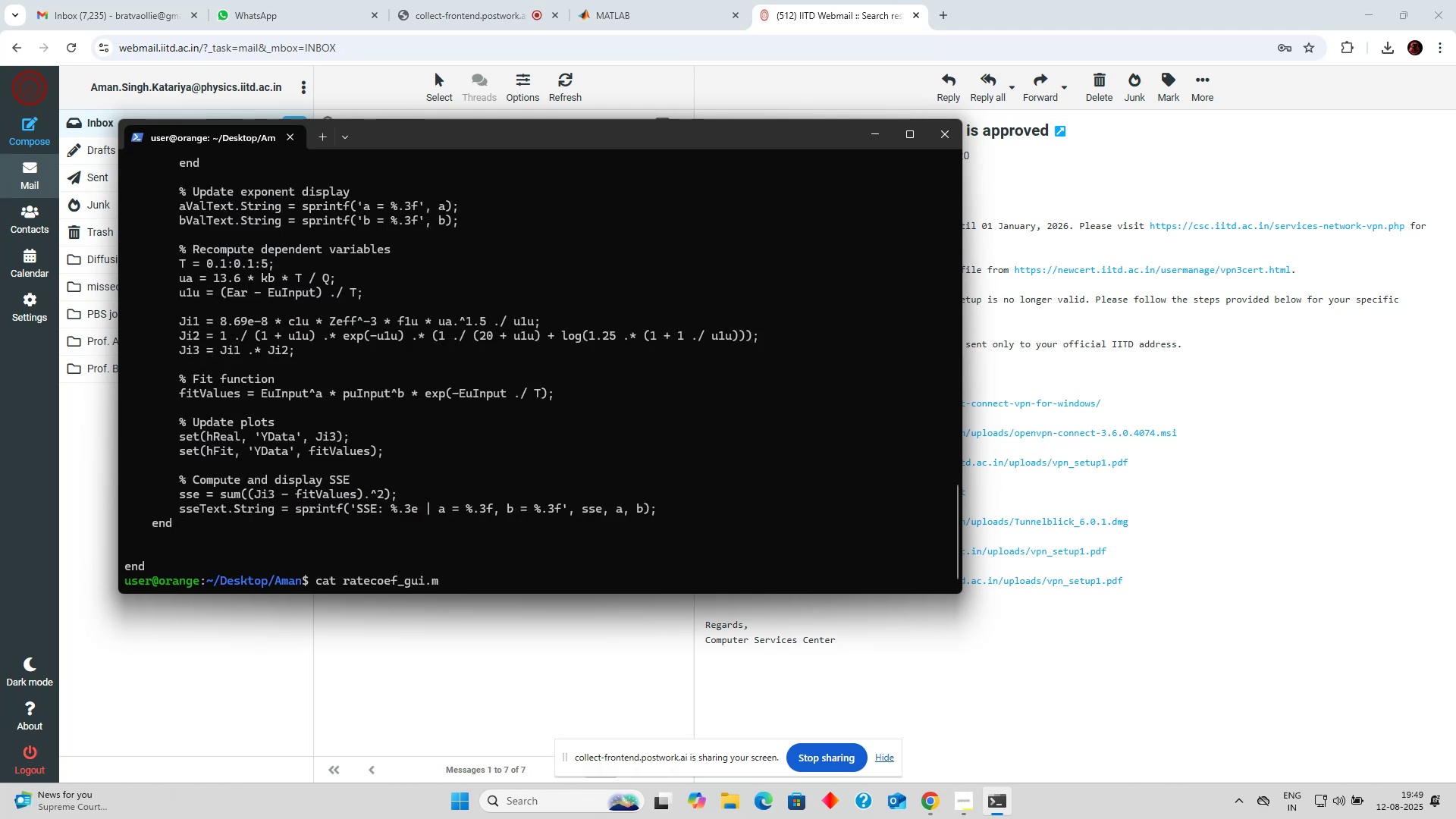 
key(Enter)
 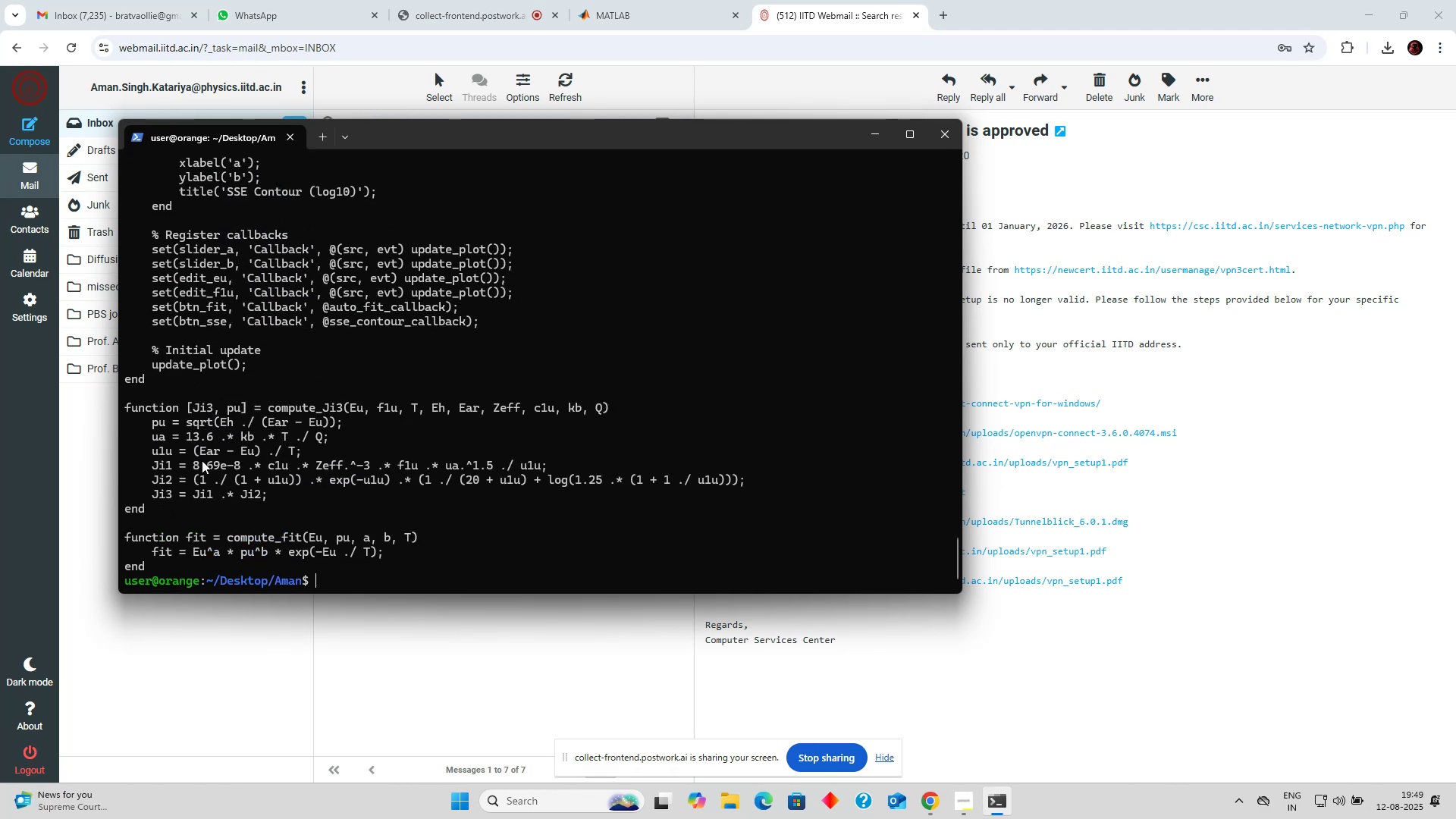 
left_click_drag(start_coordinate=[145, 564], to_coordinate=[124, 281])
 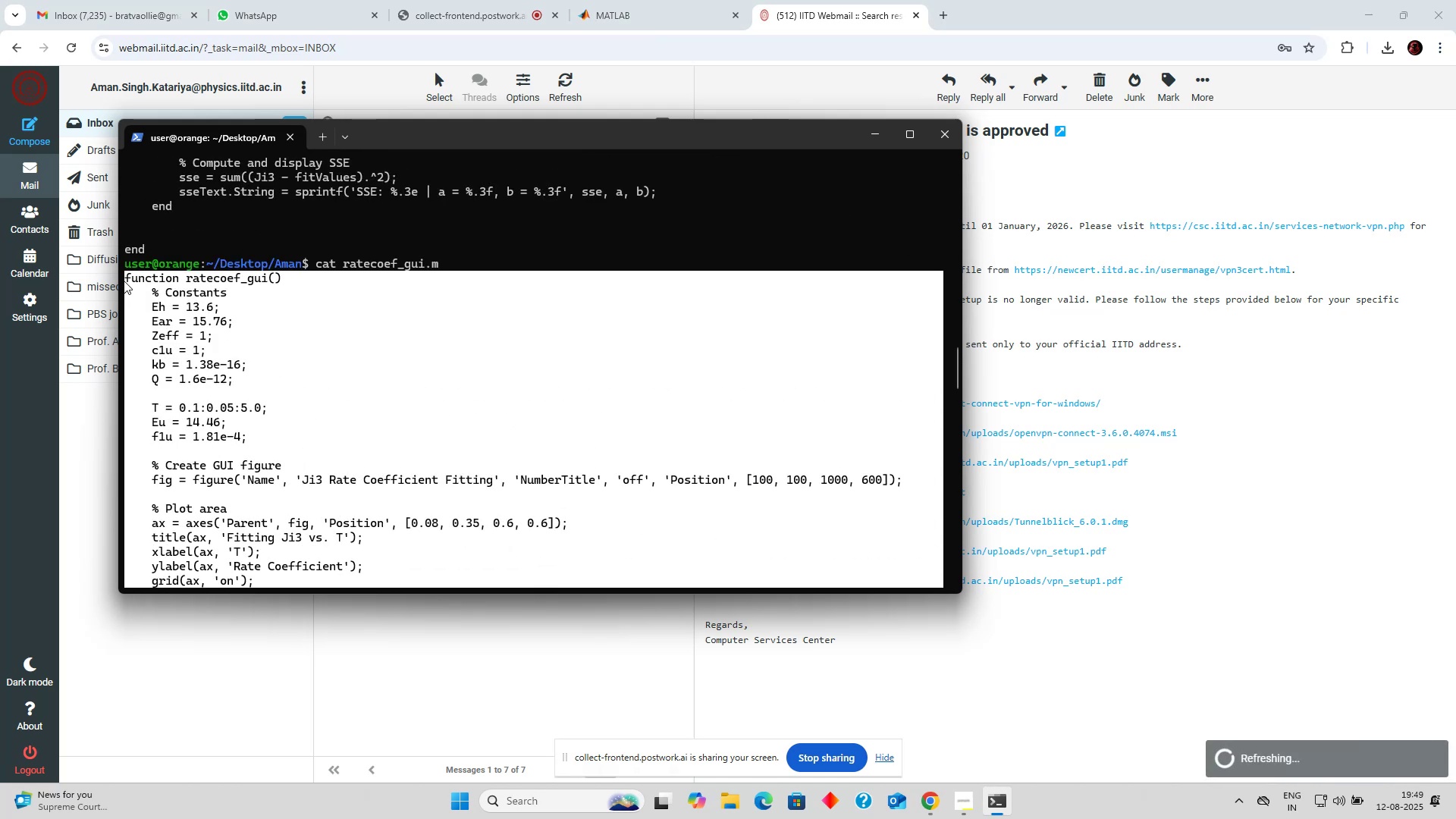 
scroll: coordinate [148, 353], scroll_direction: up, amount: 41.0
 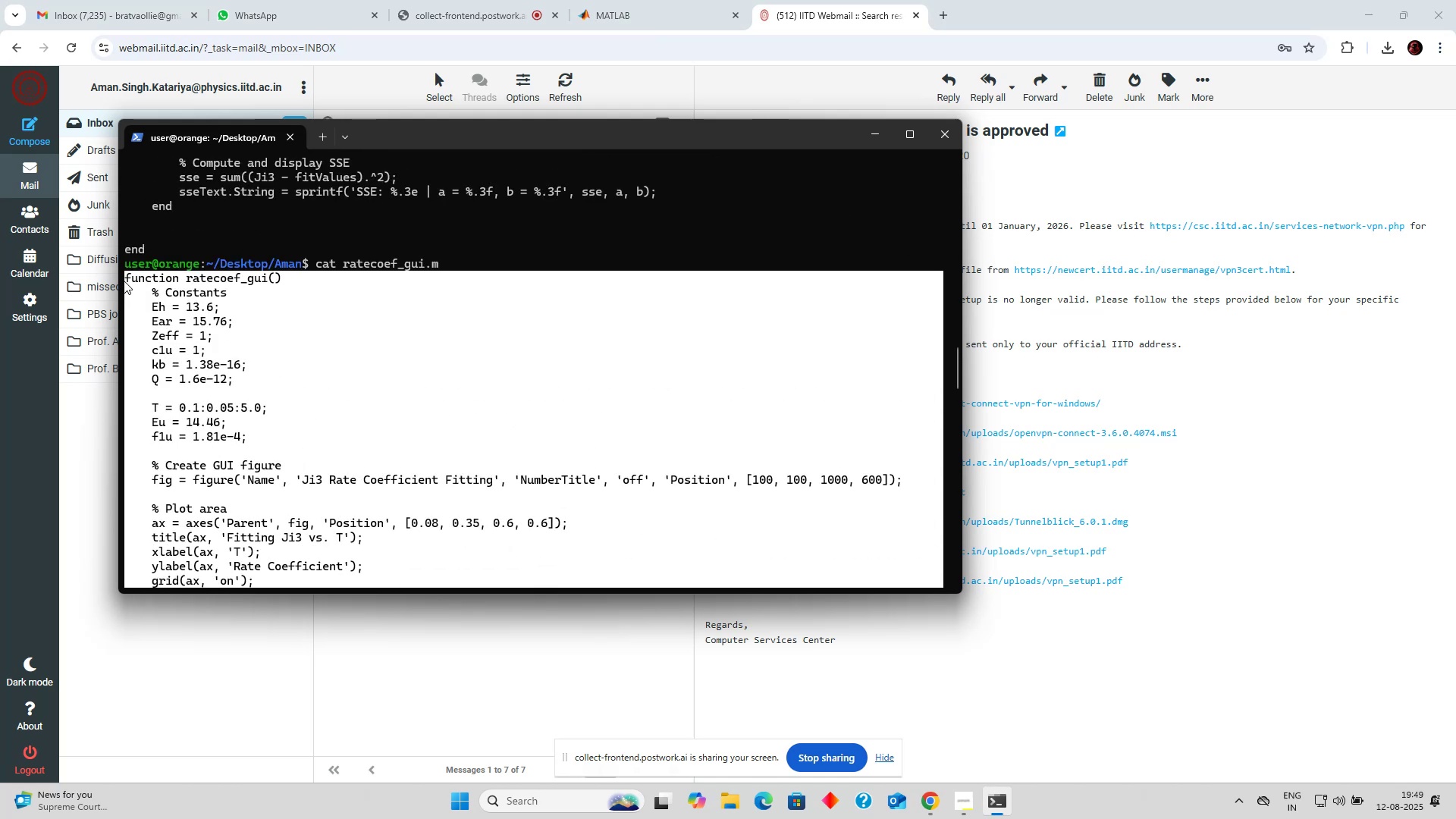 
key(Control+Shift+C)
 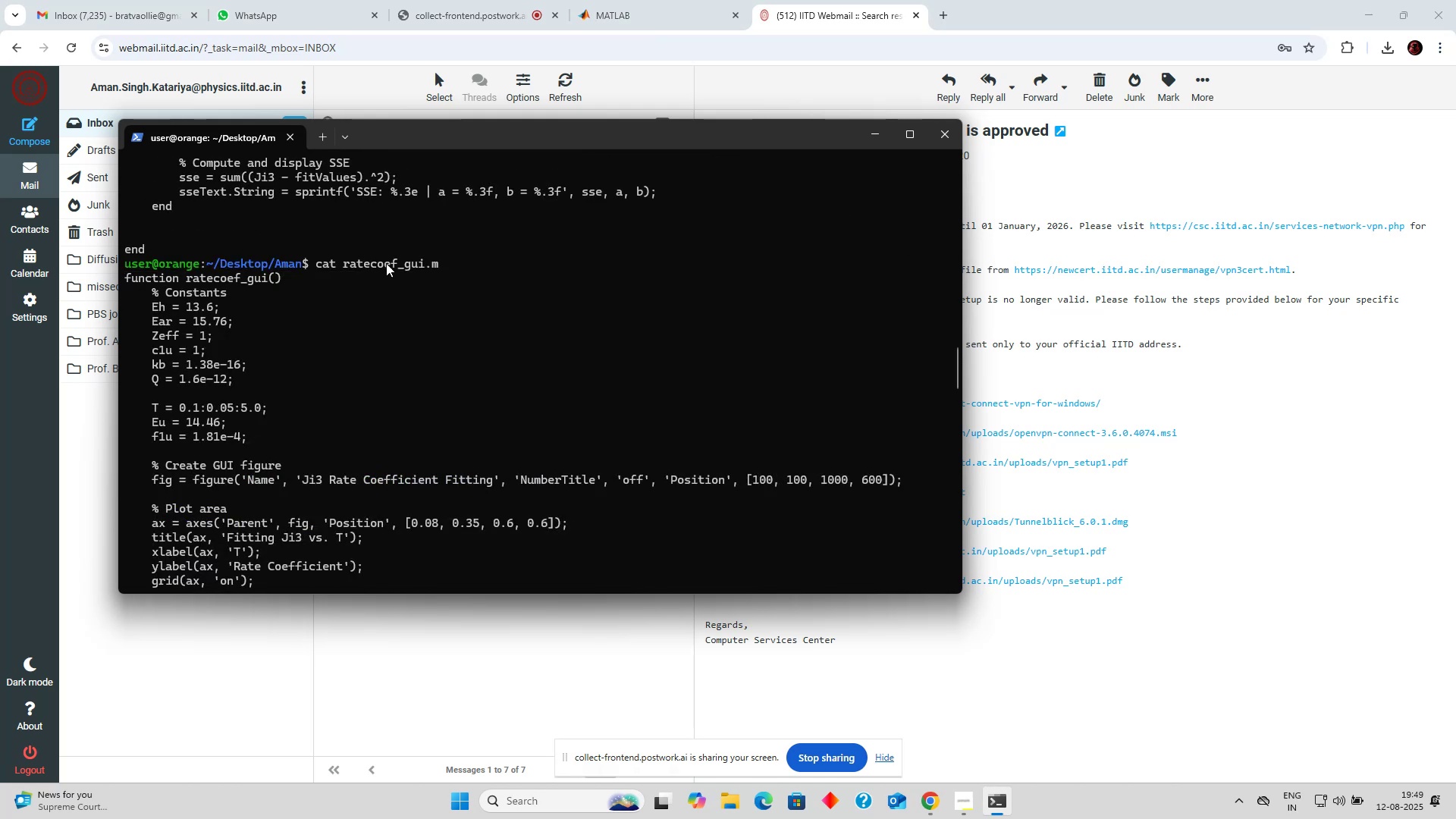 
scroll: coordinate [442, 276], scroll_direction: down, amount: 6.0
 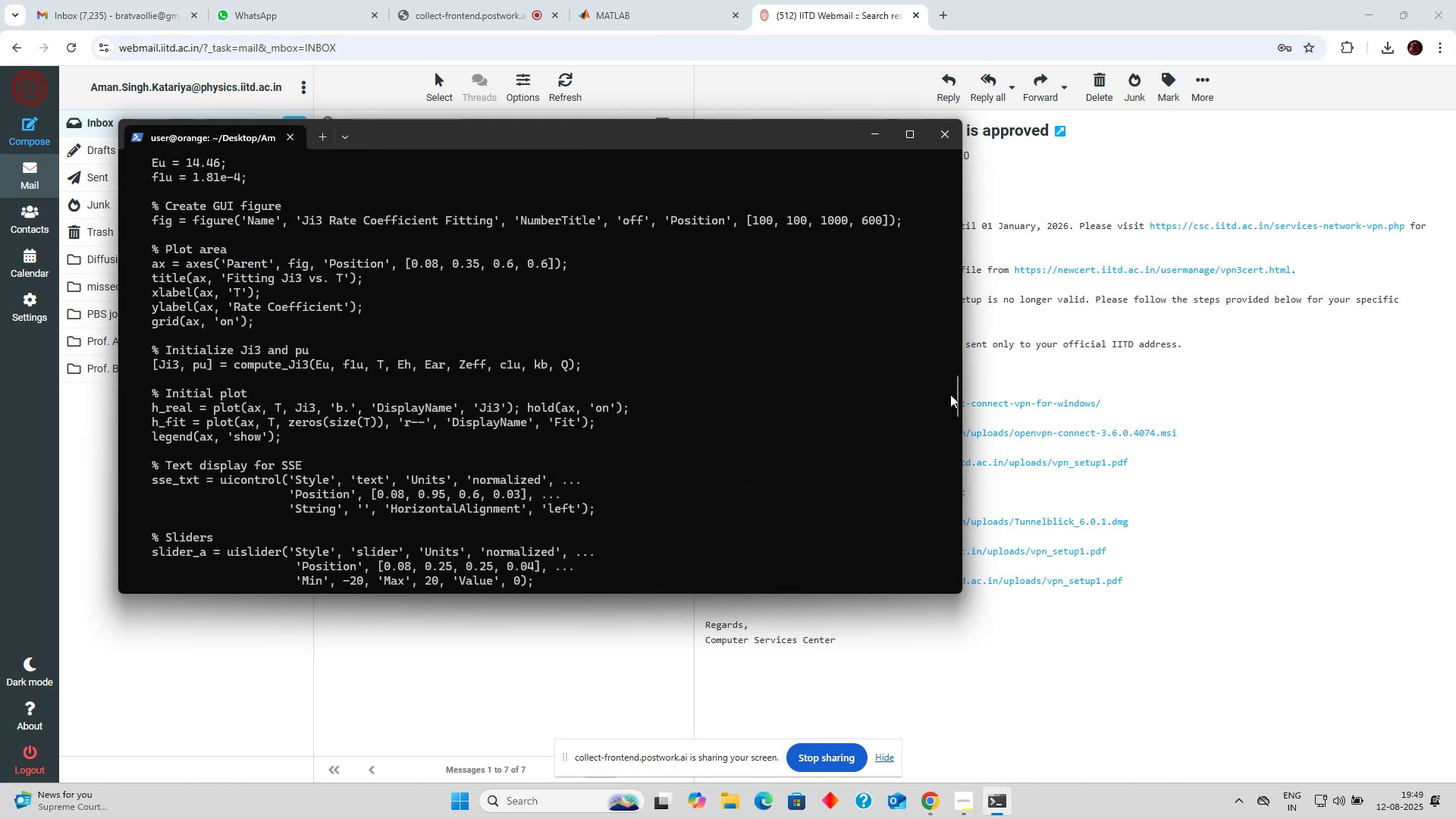 
left_click_drag(start_coordinate=[956, 396], to_coordinate=[956, 573])
 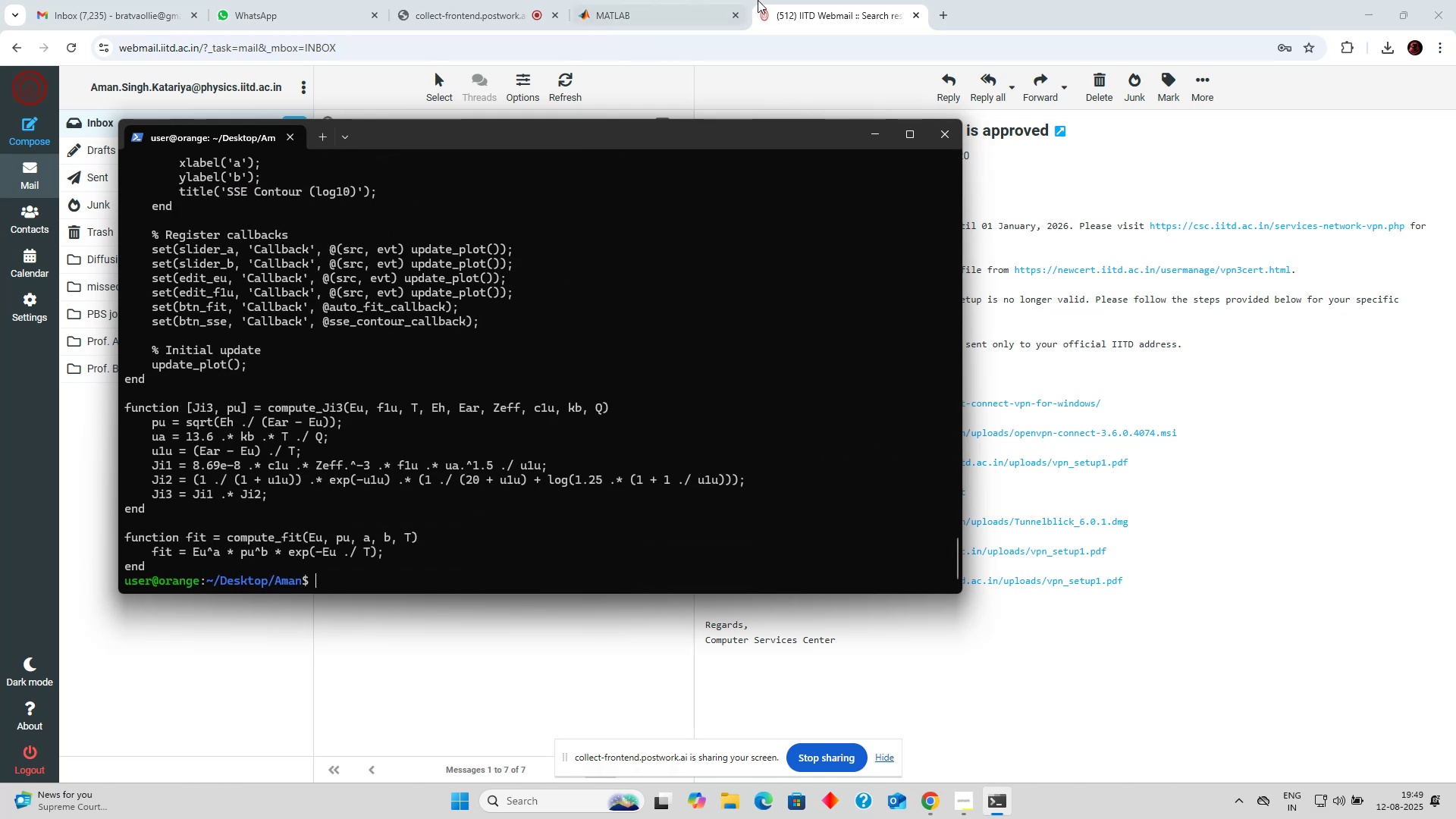 
left_click([650, 0])
 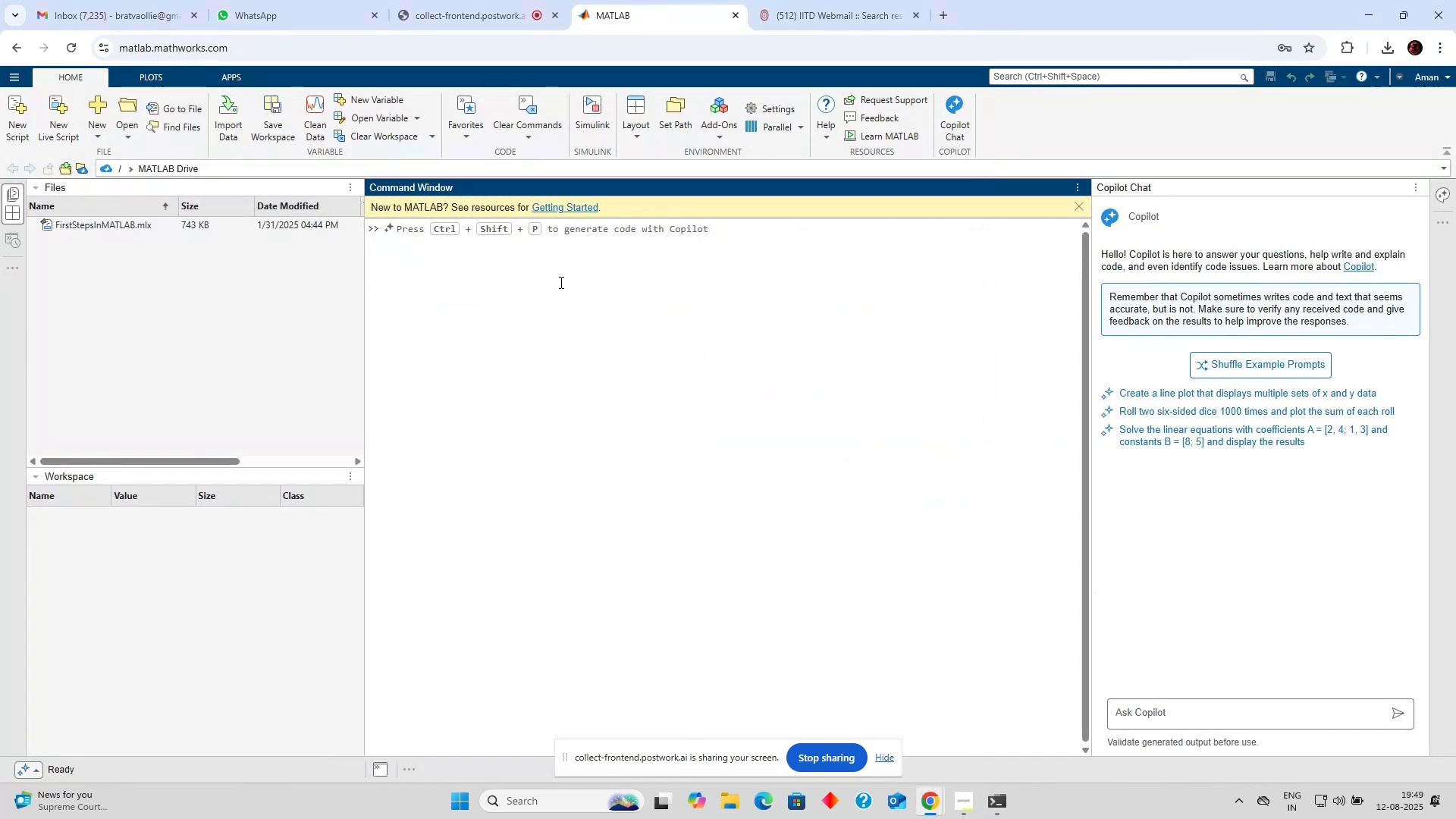 
hold_key(key=ControlLeft, duration=0.74)
 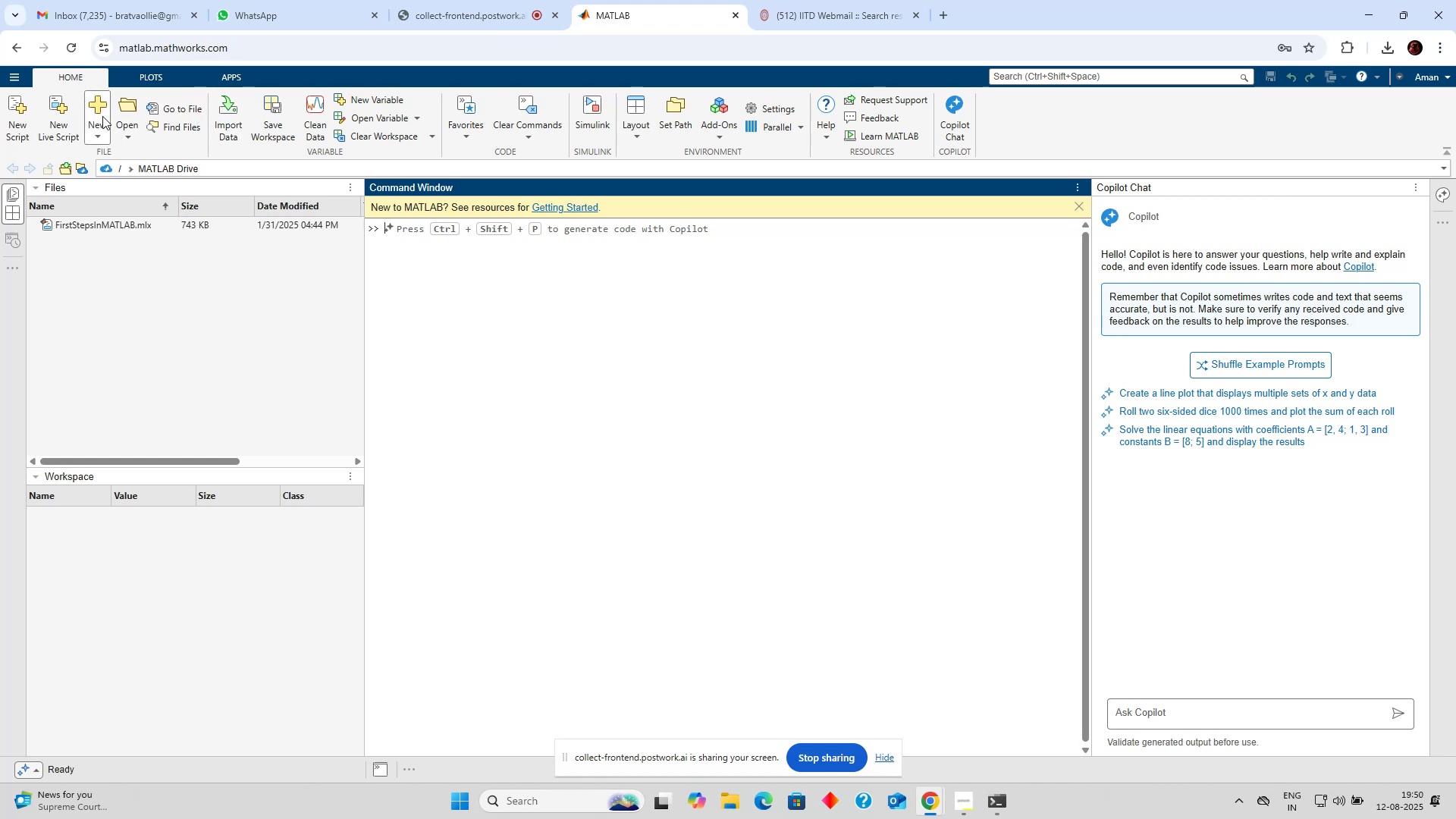 
left_click([99, 106])
 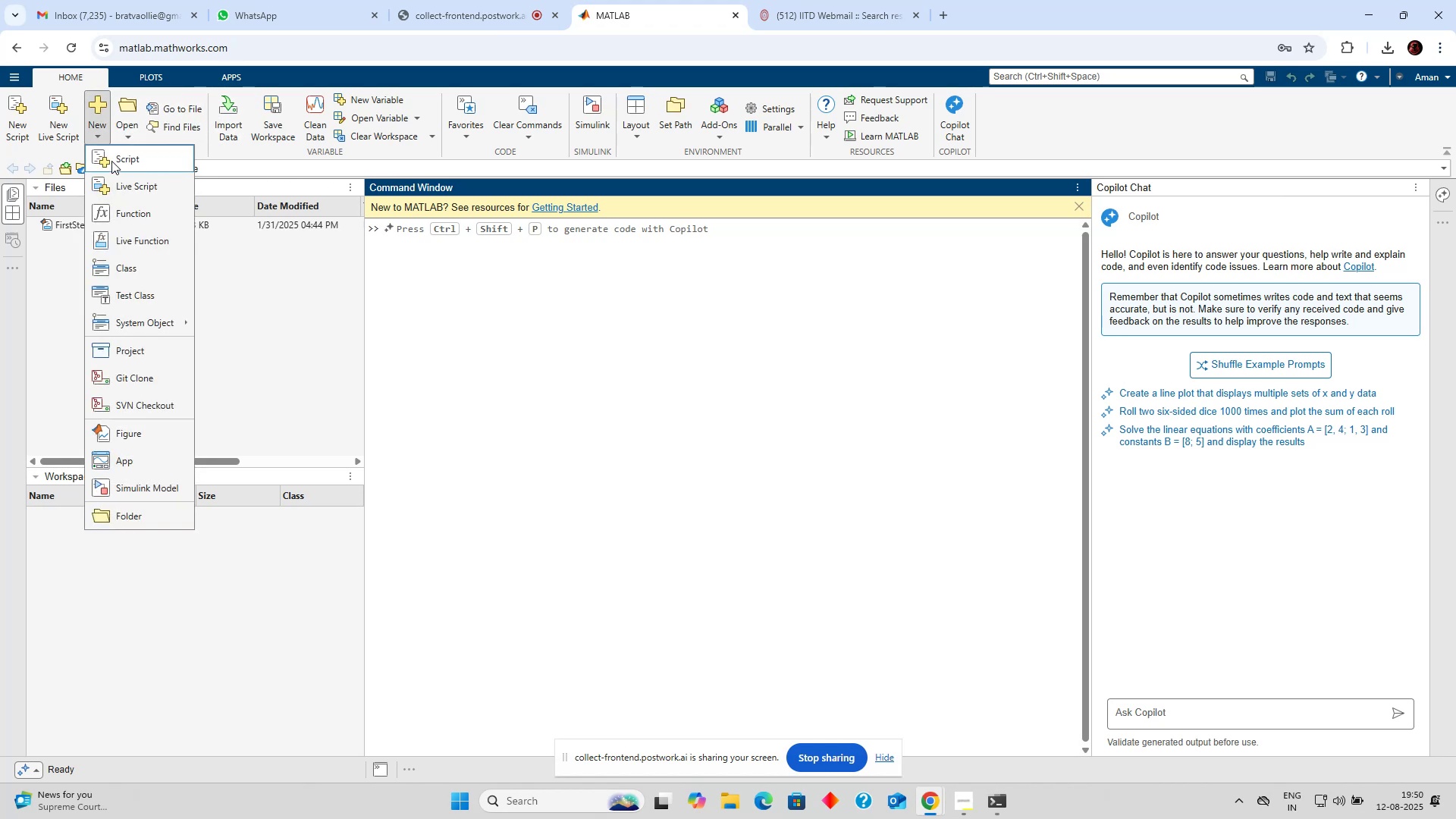 
left_click([107, 159])
 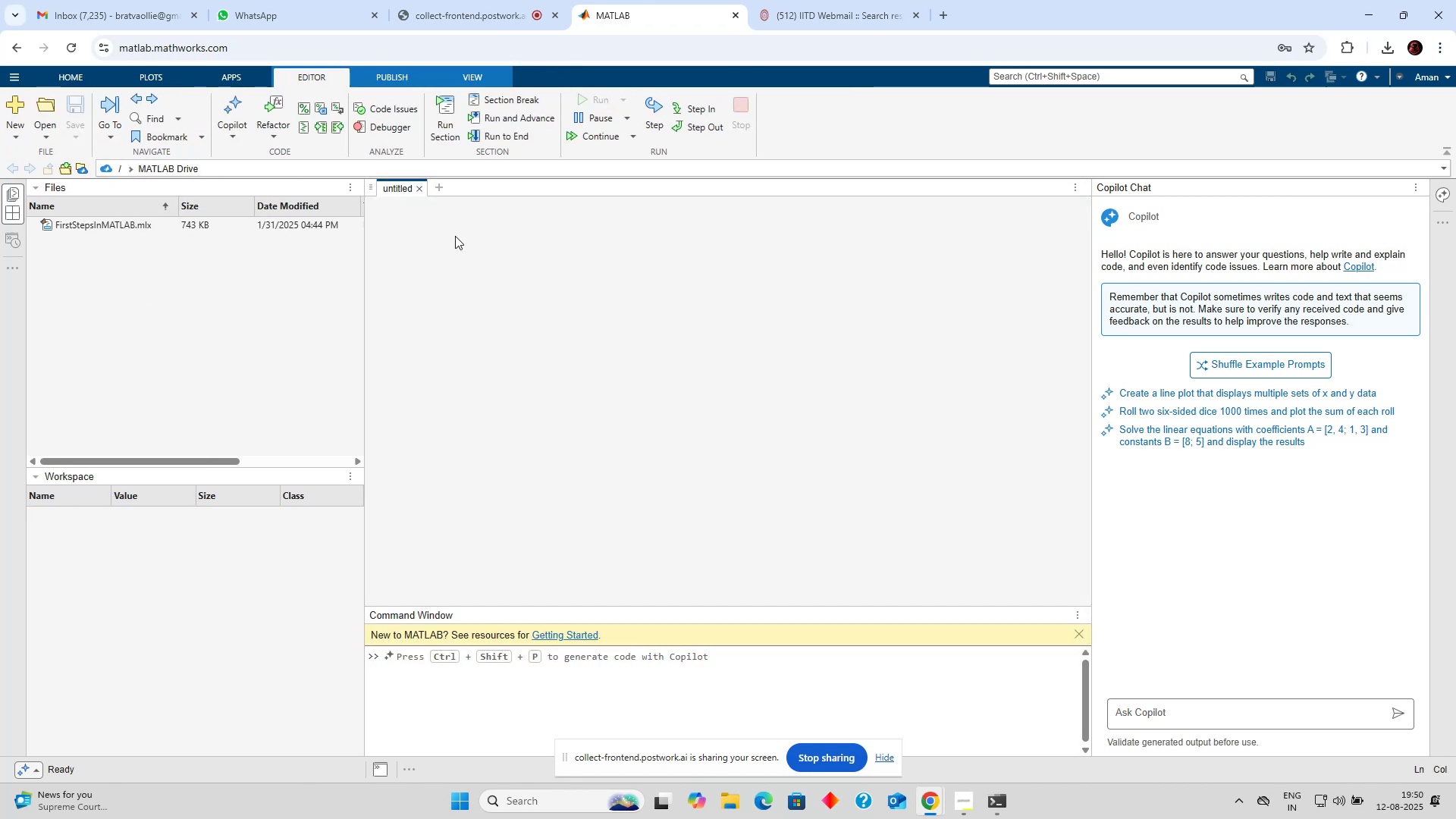 
left_click([449, 226])
 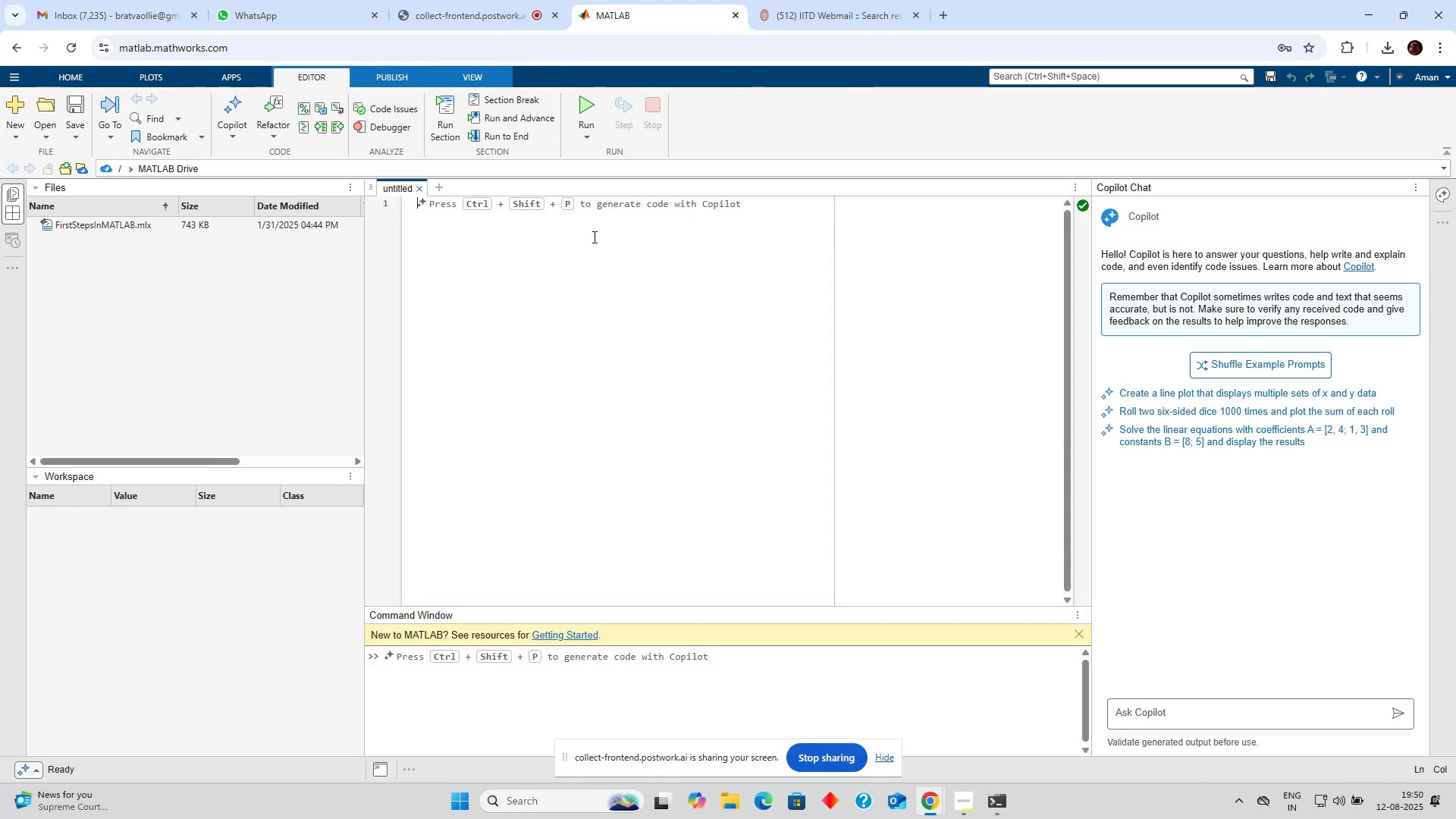 
left_click([575, 232])
 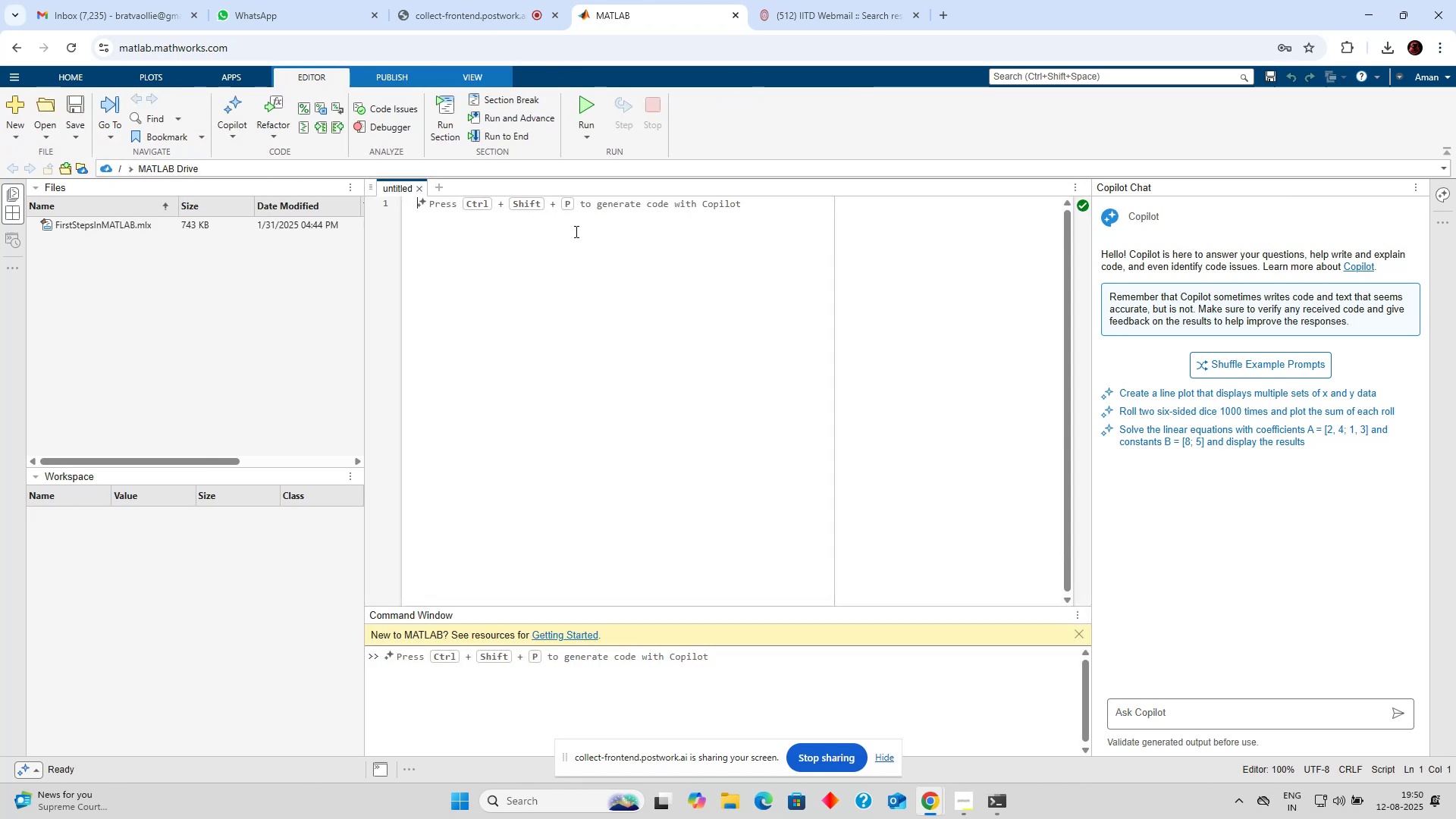 
key(Control+V)
 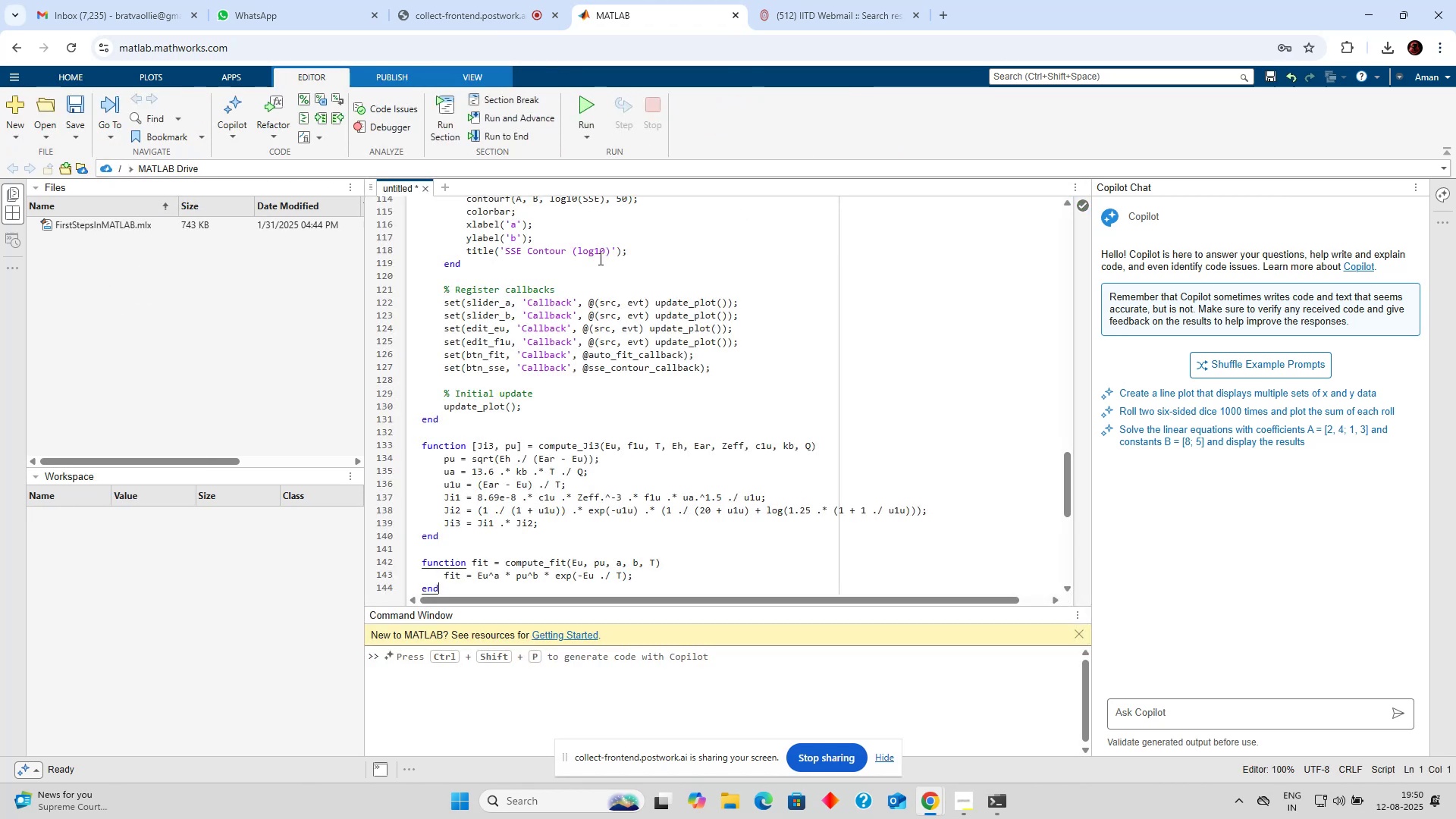 
scroll: coordinate [613, 264], scroll_direction: up, amount: 31.0
 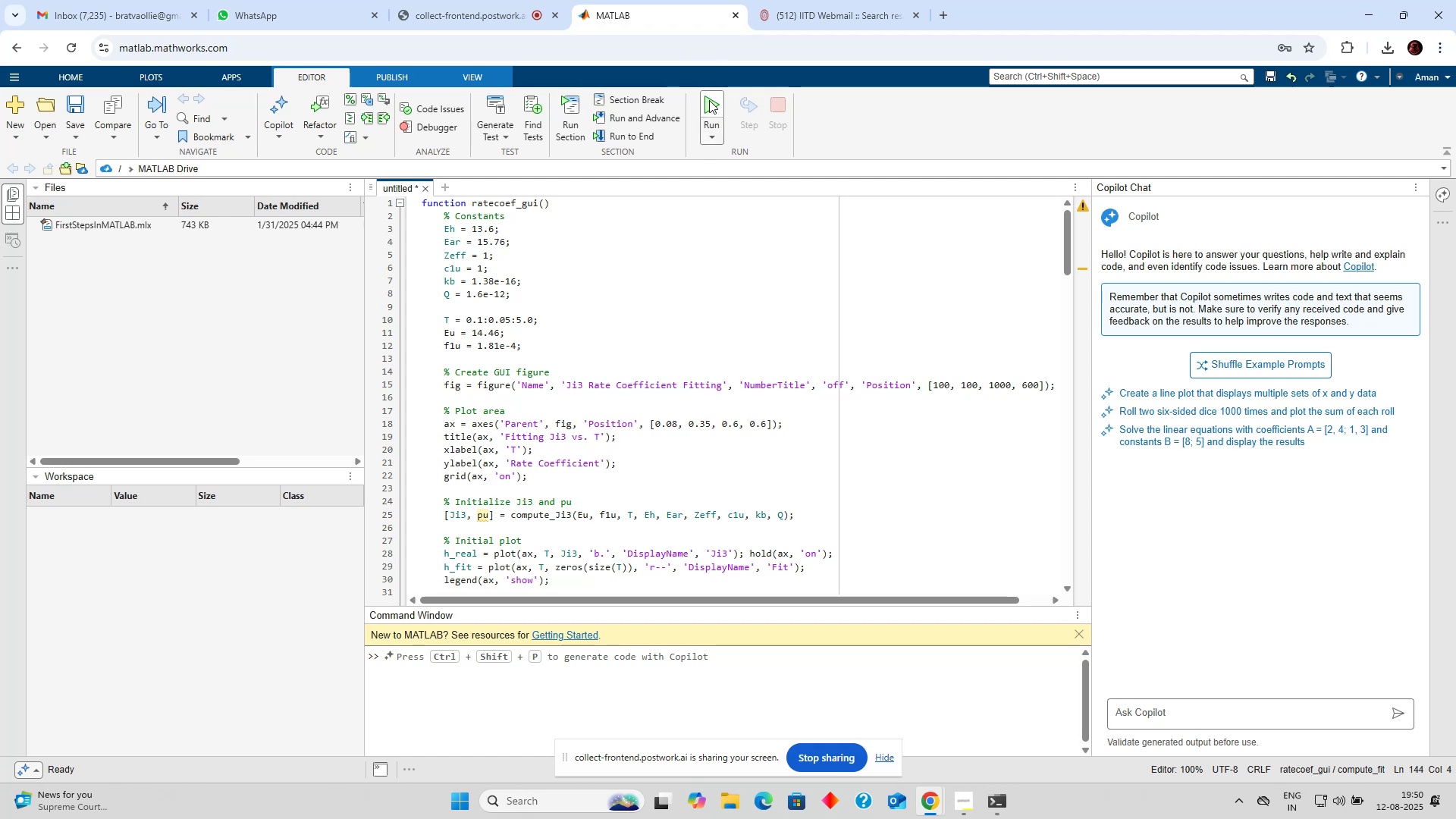 
left_click([708, 105])
 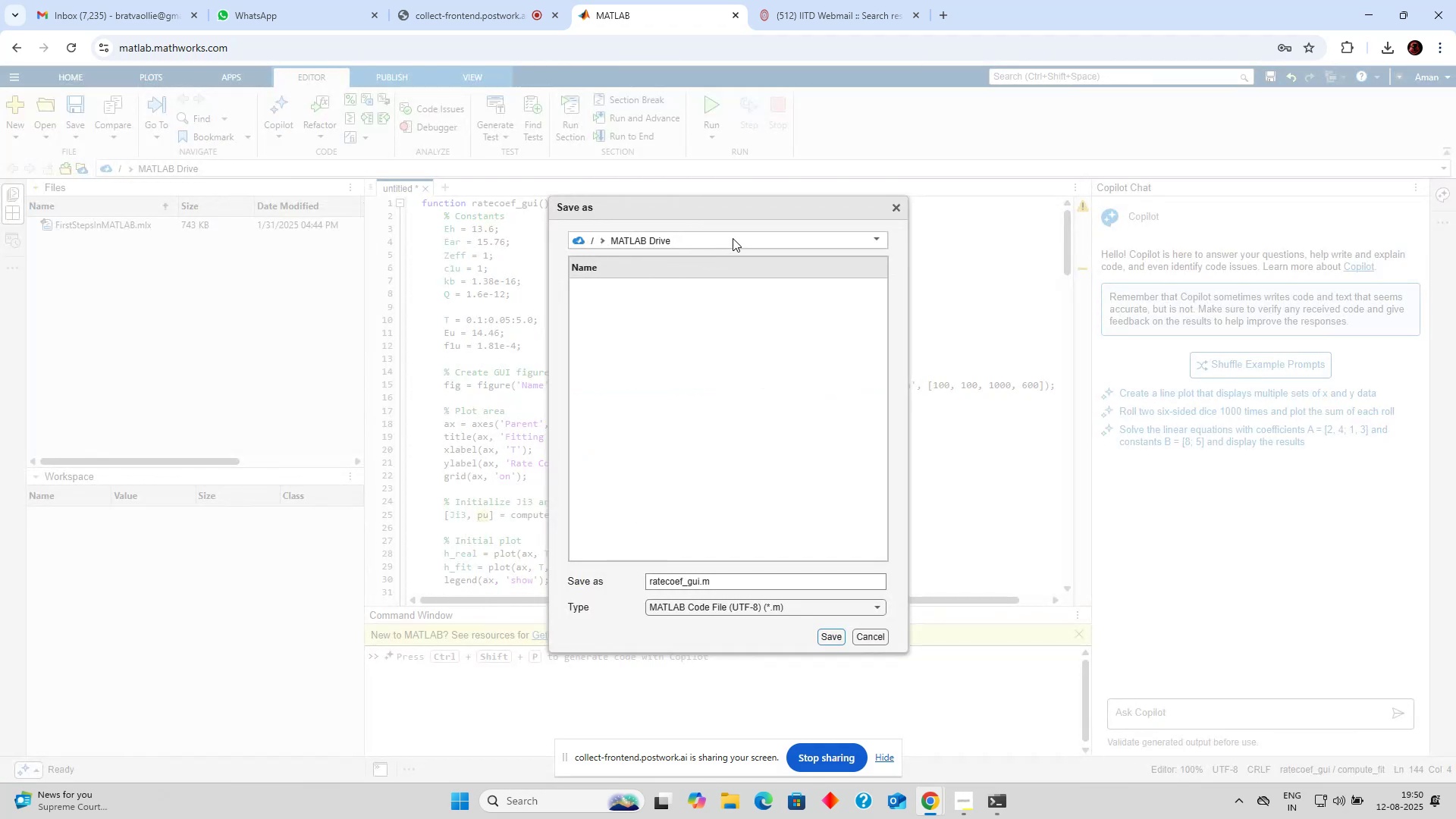 
double_click([733, 238])
 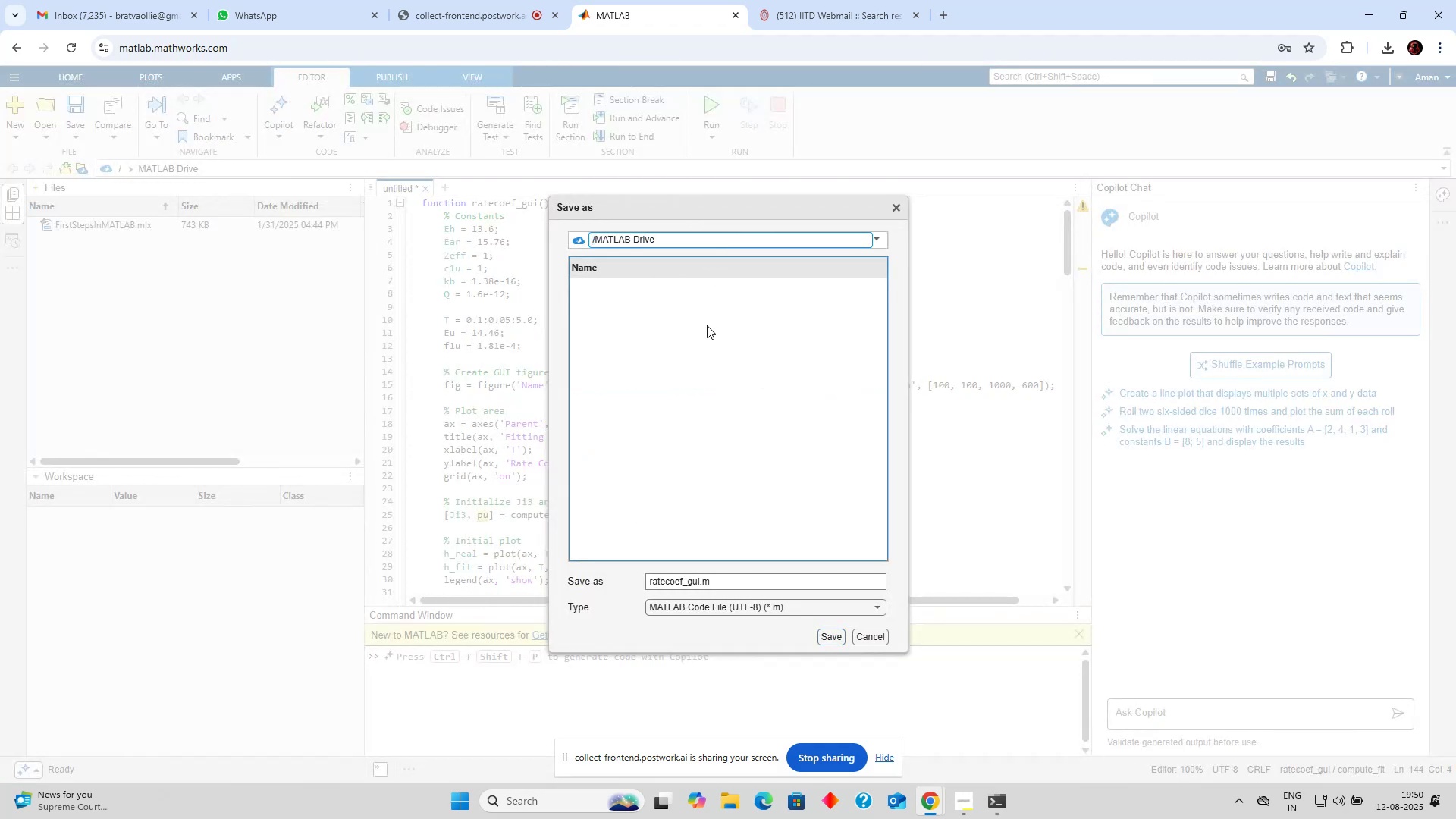 
triple_click([707, 325])
 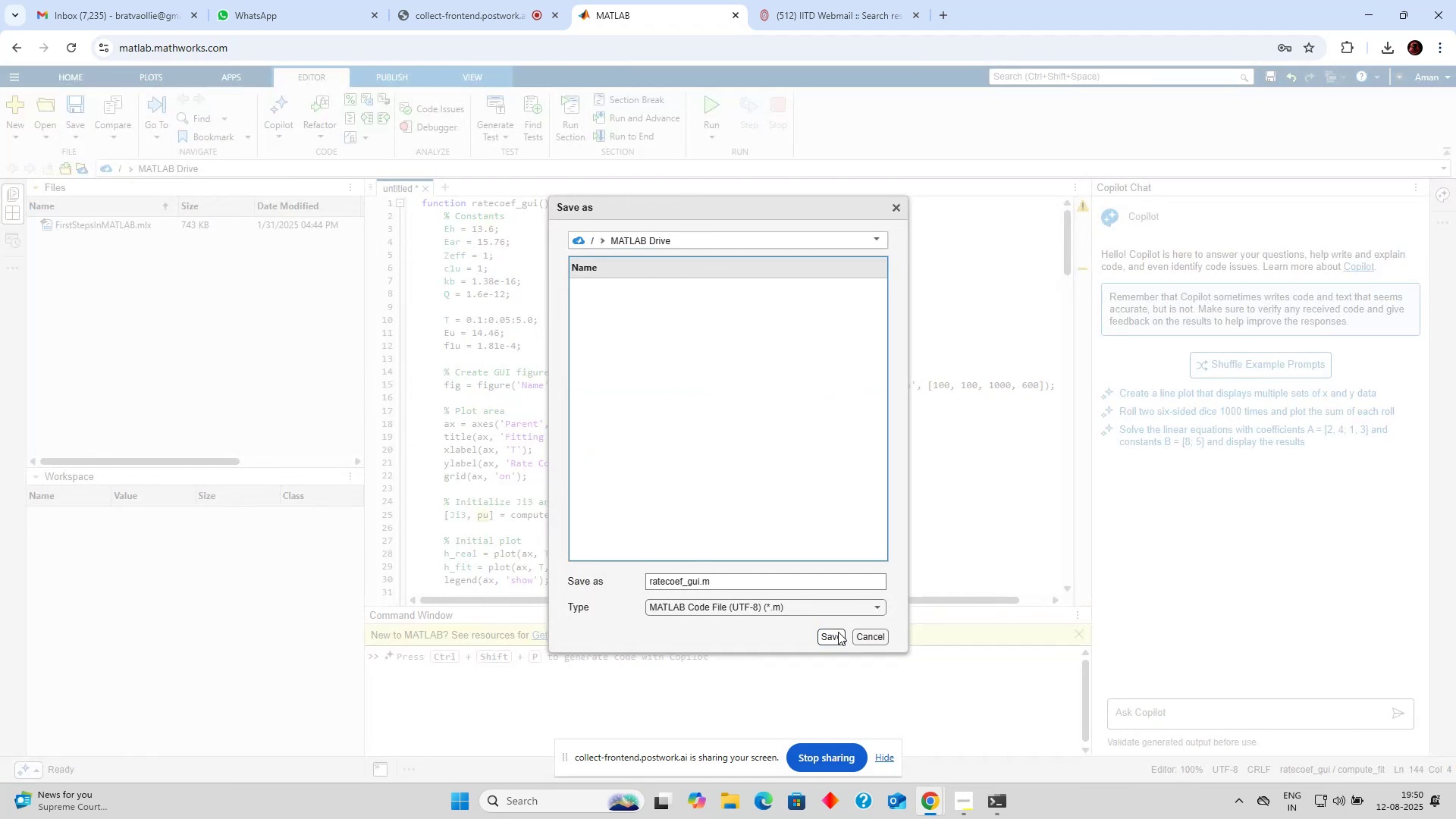 
left_click([837, 635])
 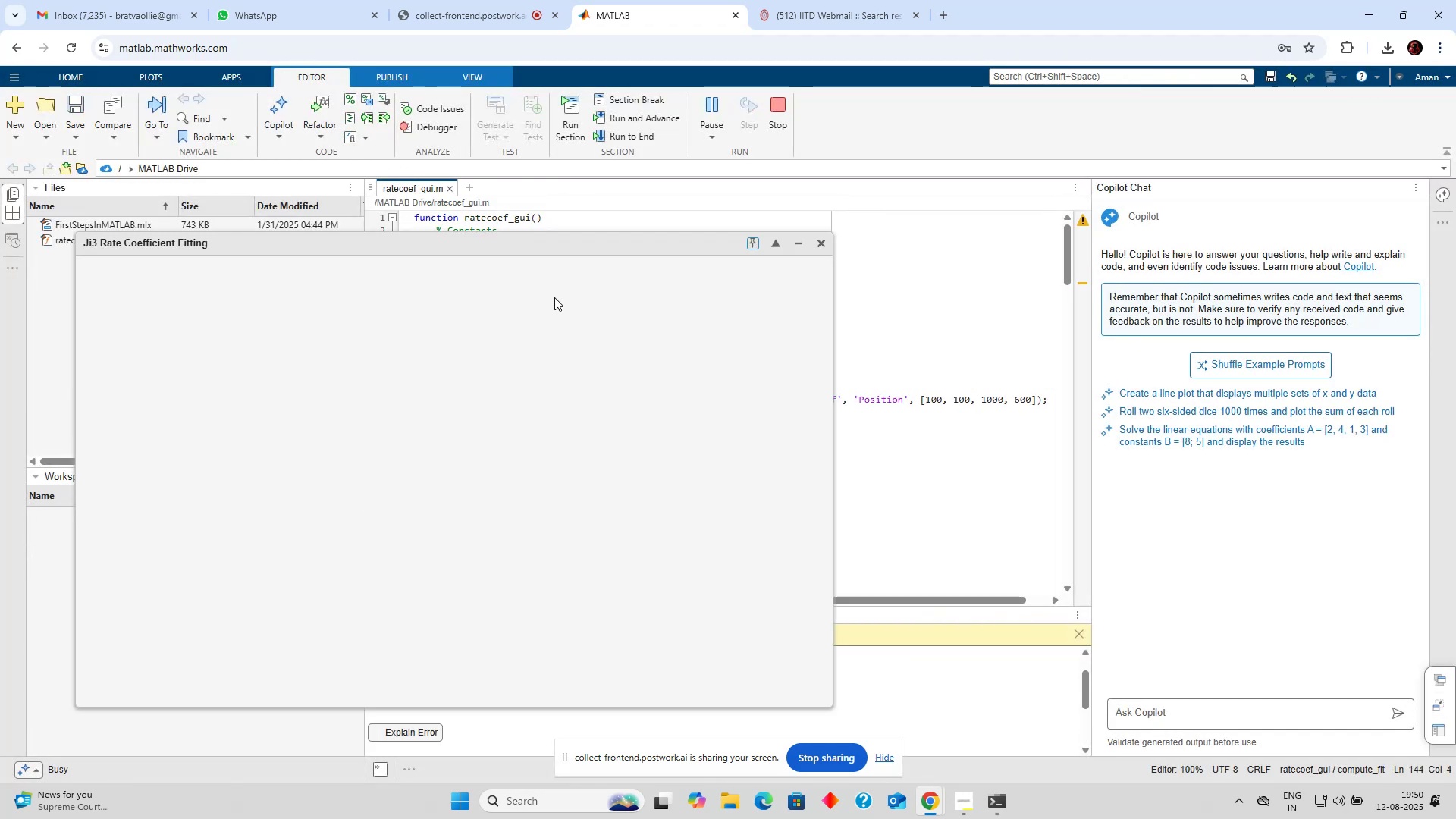 
left_click_drag(start_coordinate=[604, 245], to_coordinate=[772, 195])
 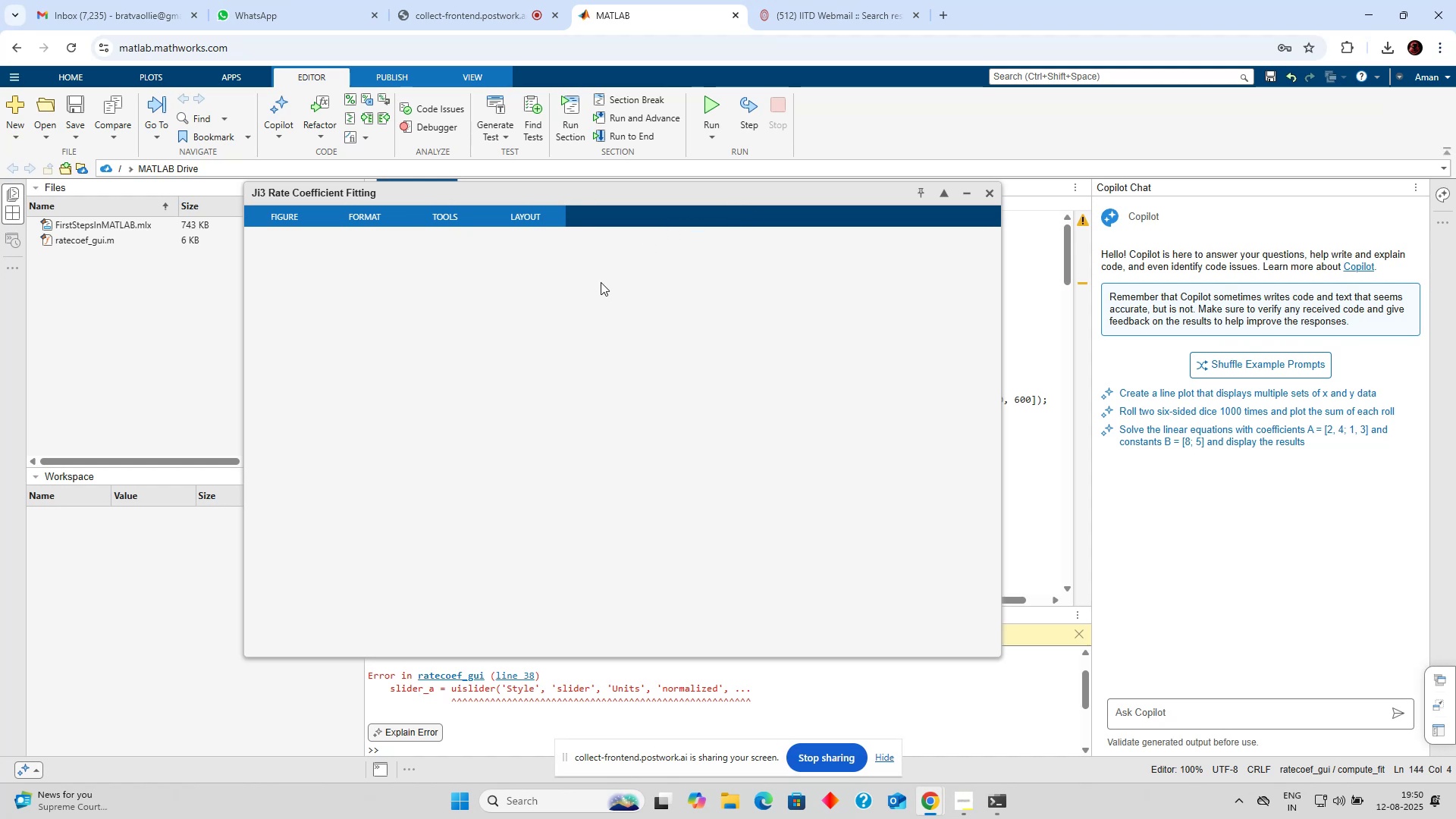 
scroll: coordinate [601, 282], scroll_direction: down, amount: 1.0
 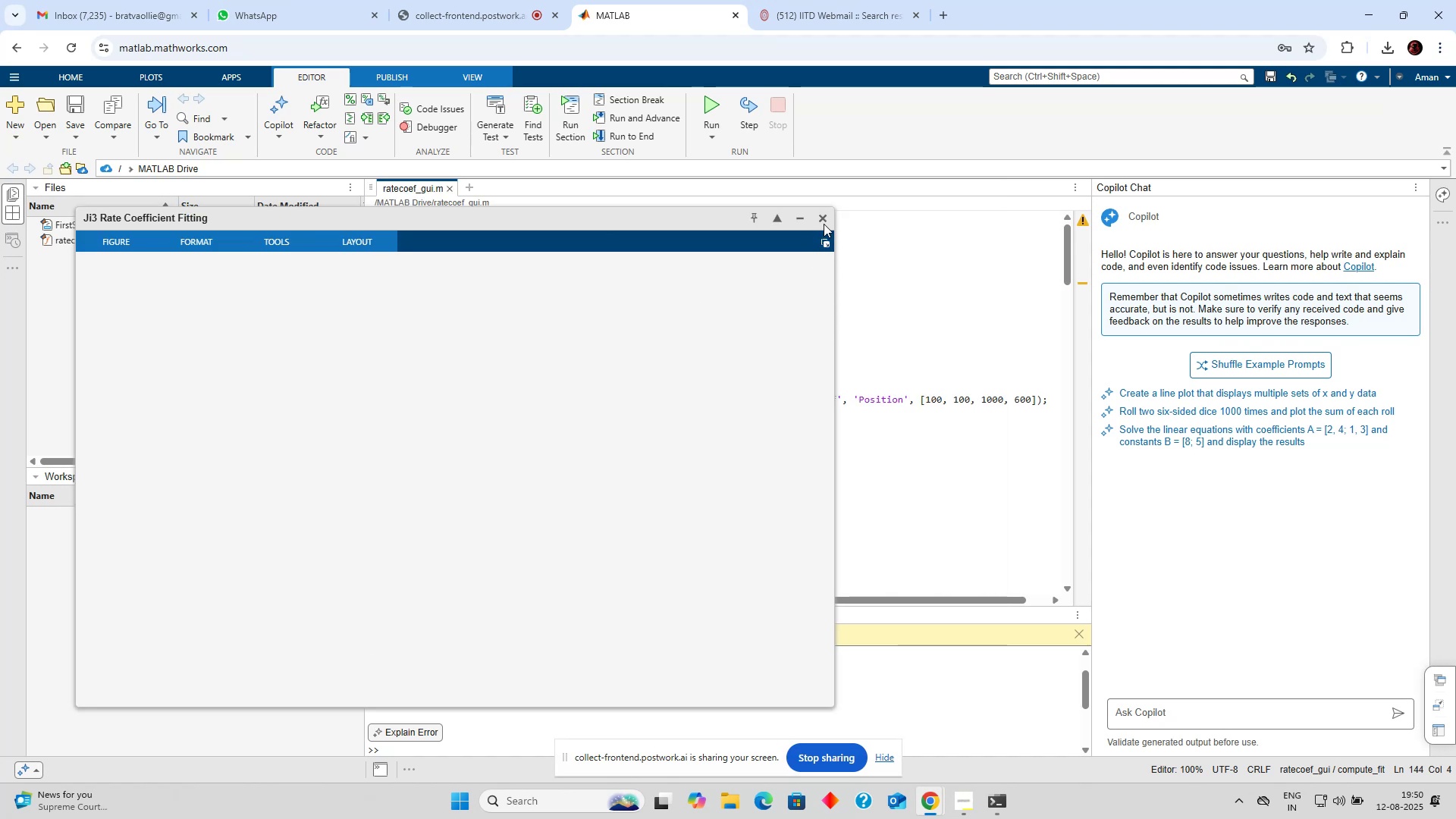 
left_click([824, 223])
 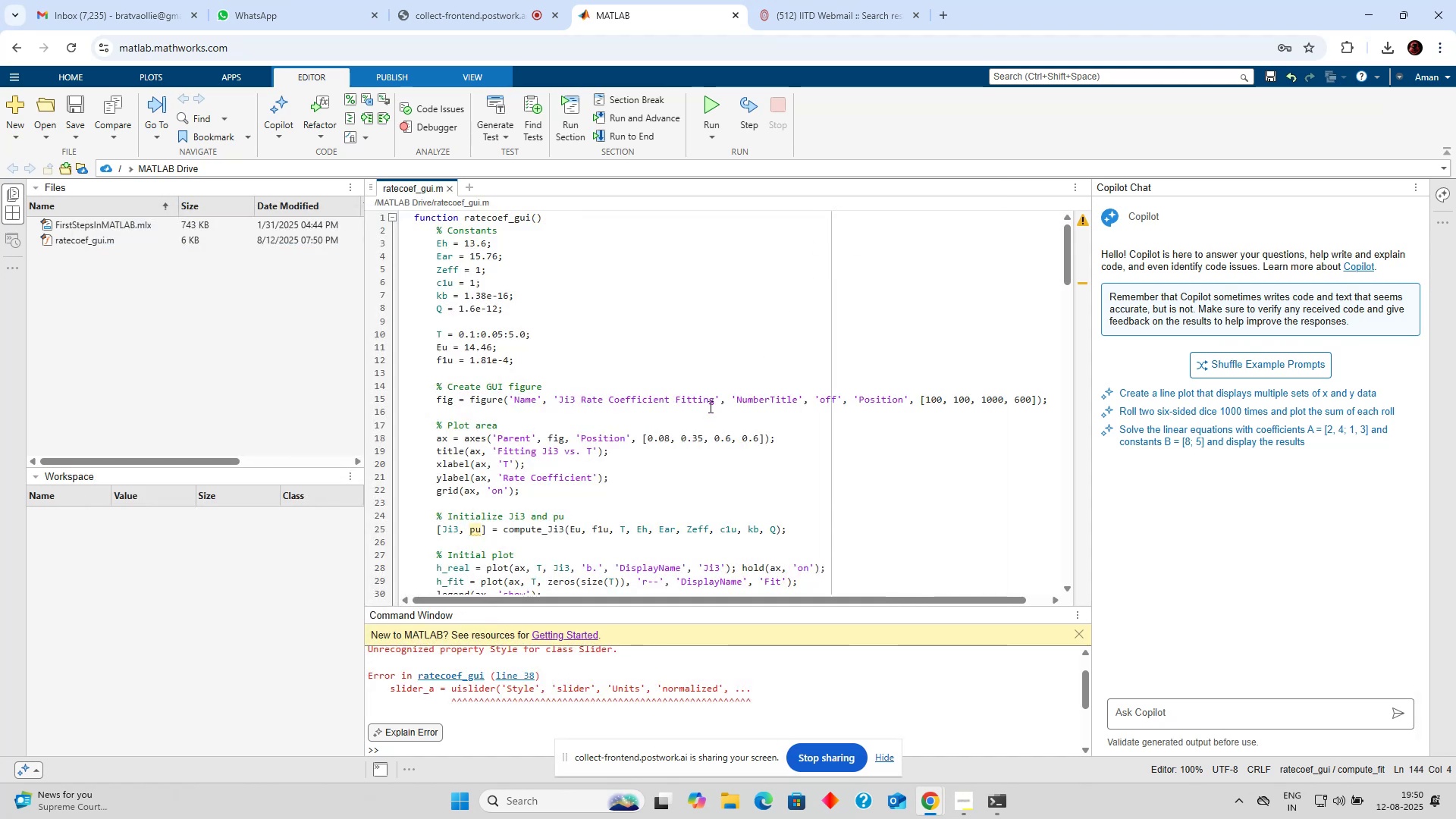 
scroll: coordinate [491, 676], scroll_direction: down, amount: 6.0
 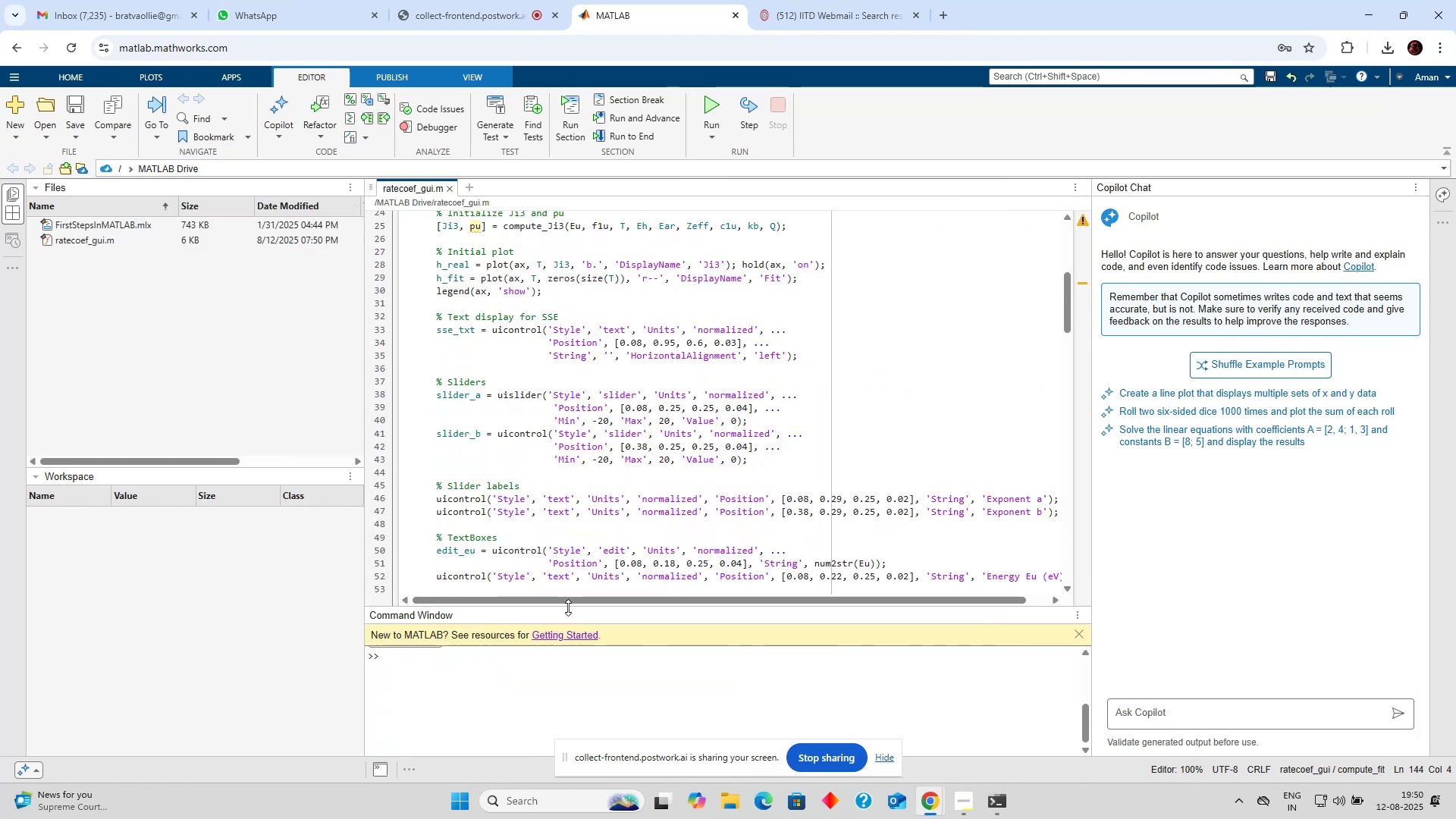 
left_click_drag(start_coordinate=[569, 605], to_coordinate=[597, 474])
 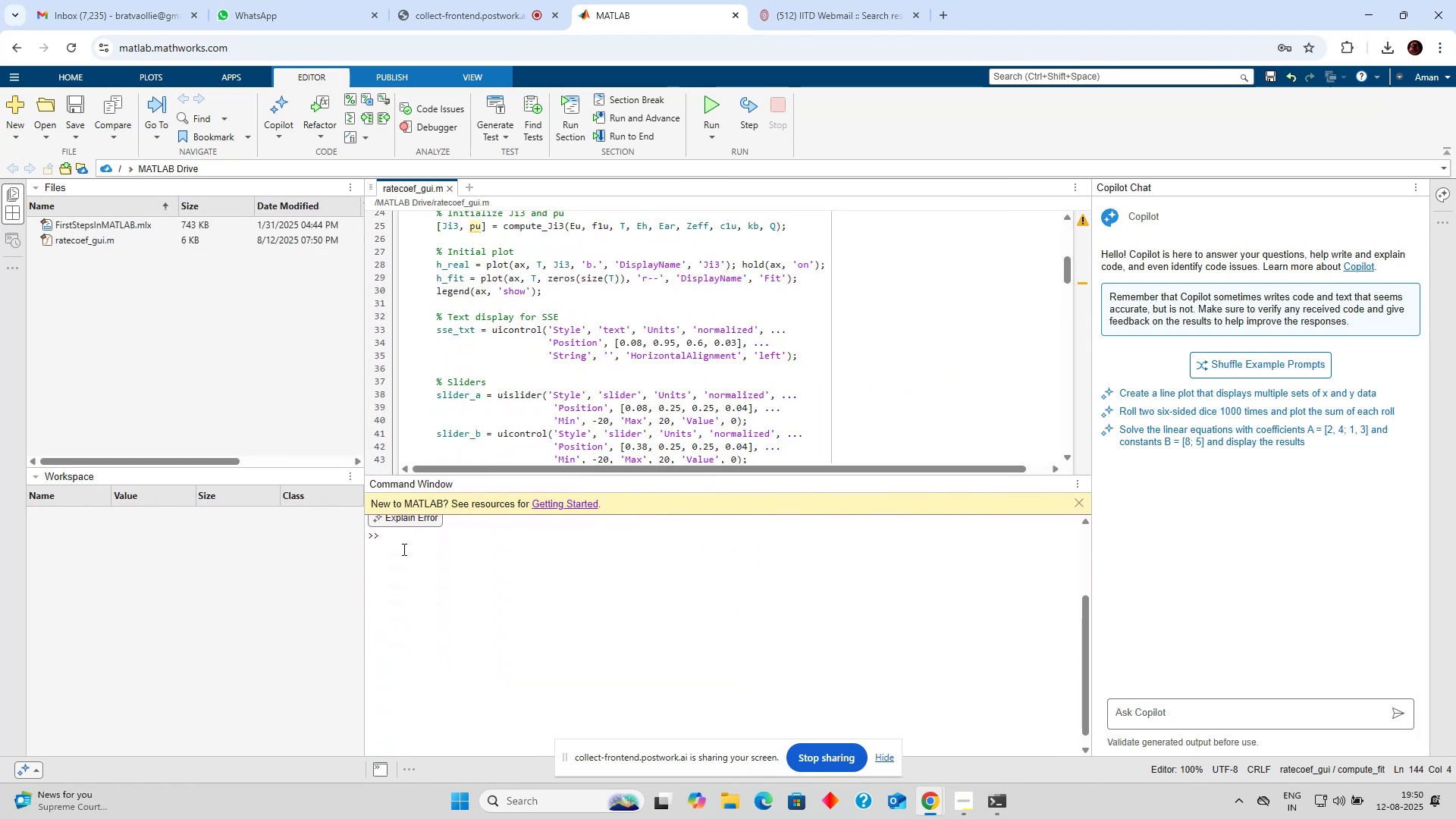 
scroll: coordinate [411, 577], scroll_direction: up, amount: 3.0
 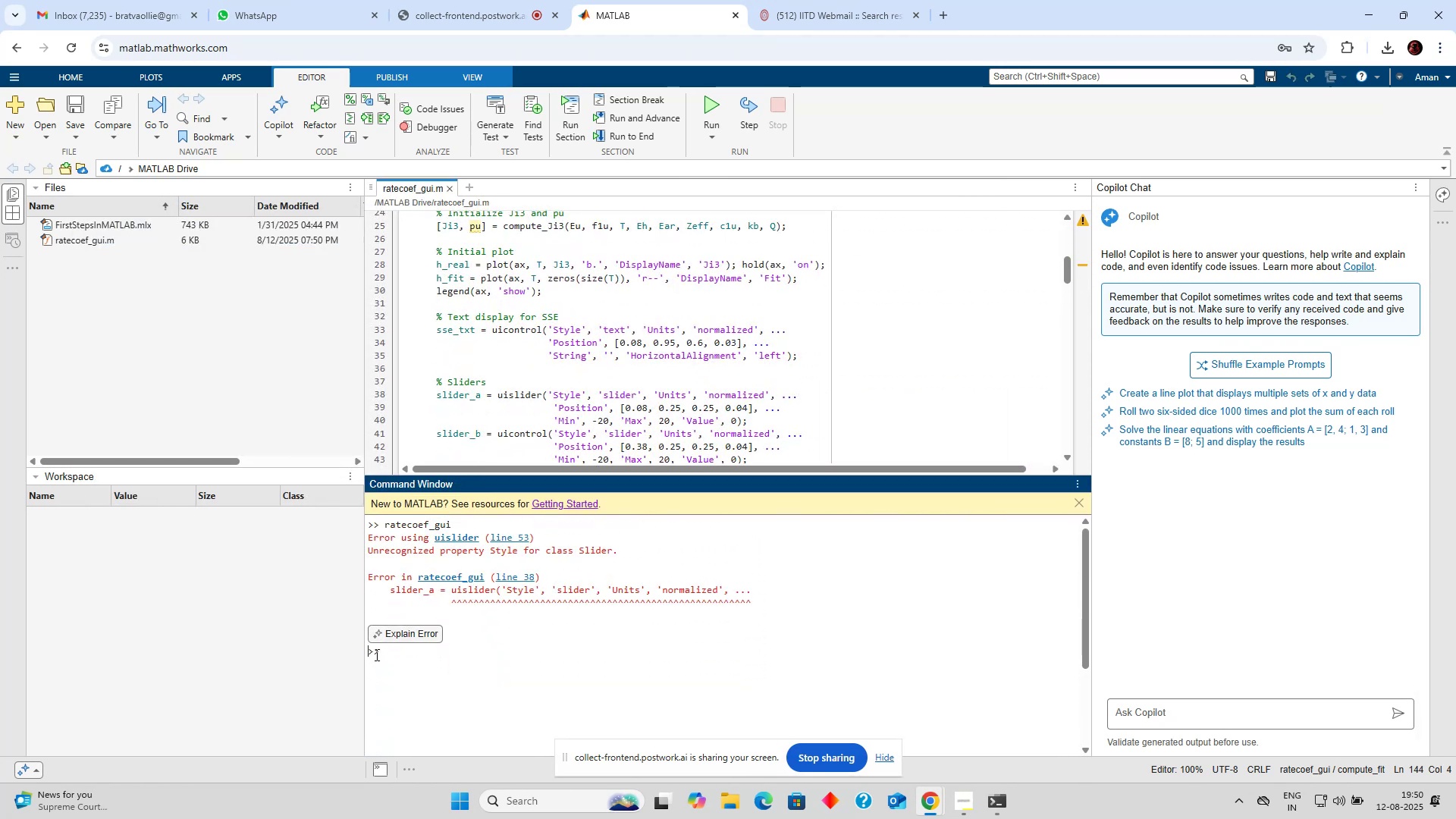 
double_click([391, 634])
 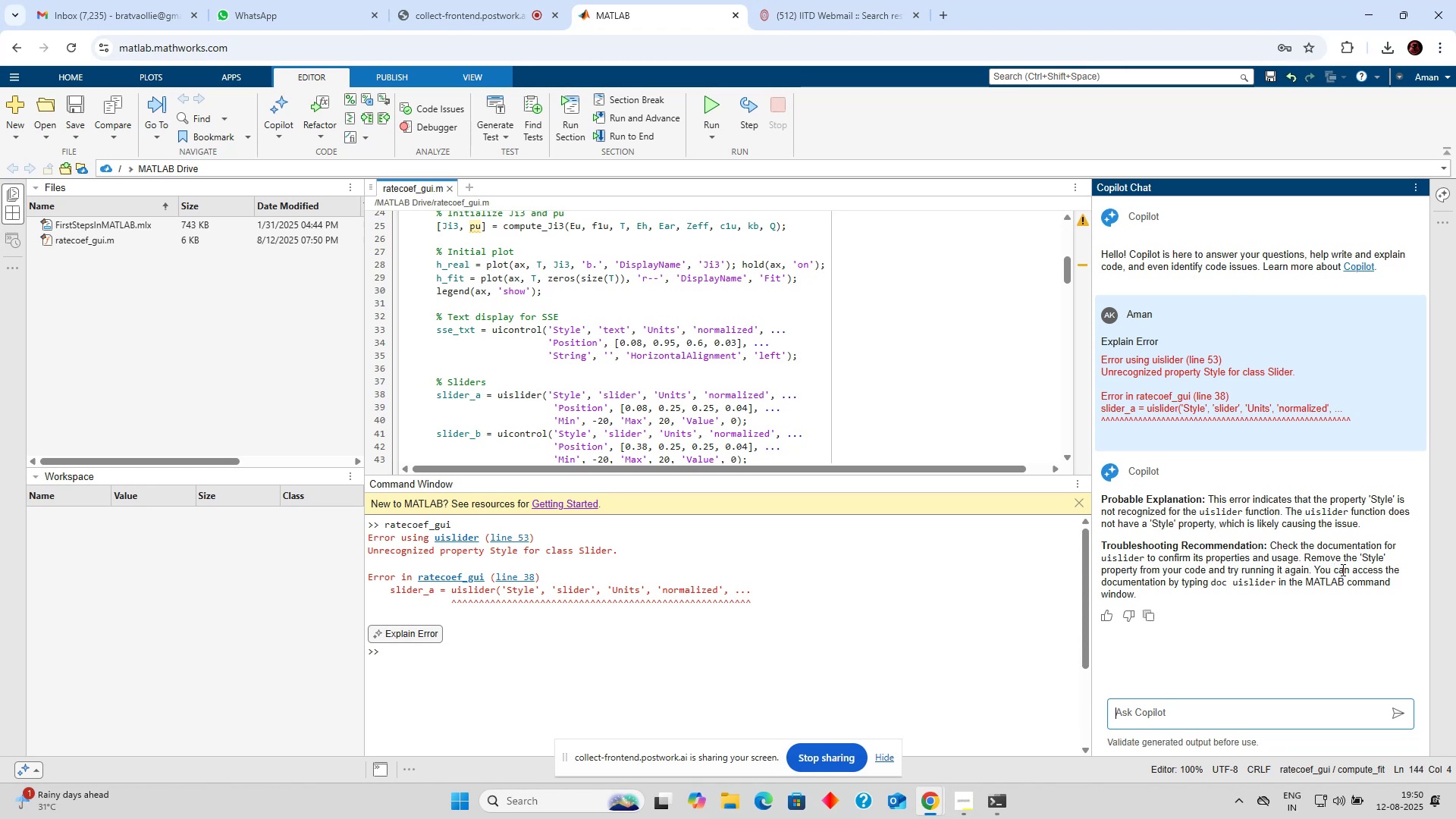 
wait(20.85)
 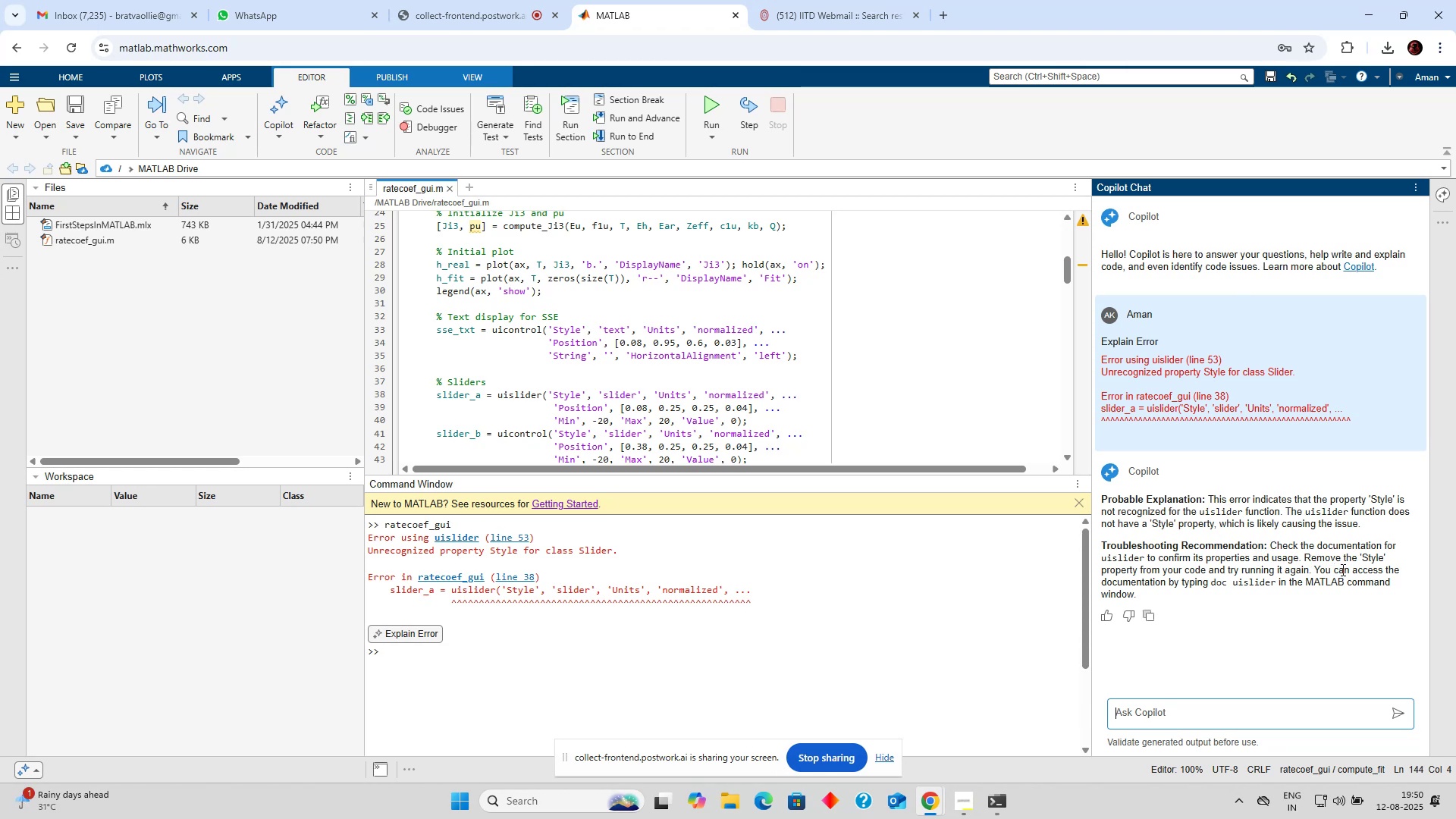 
left_click([582, 395])
 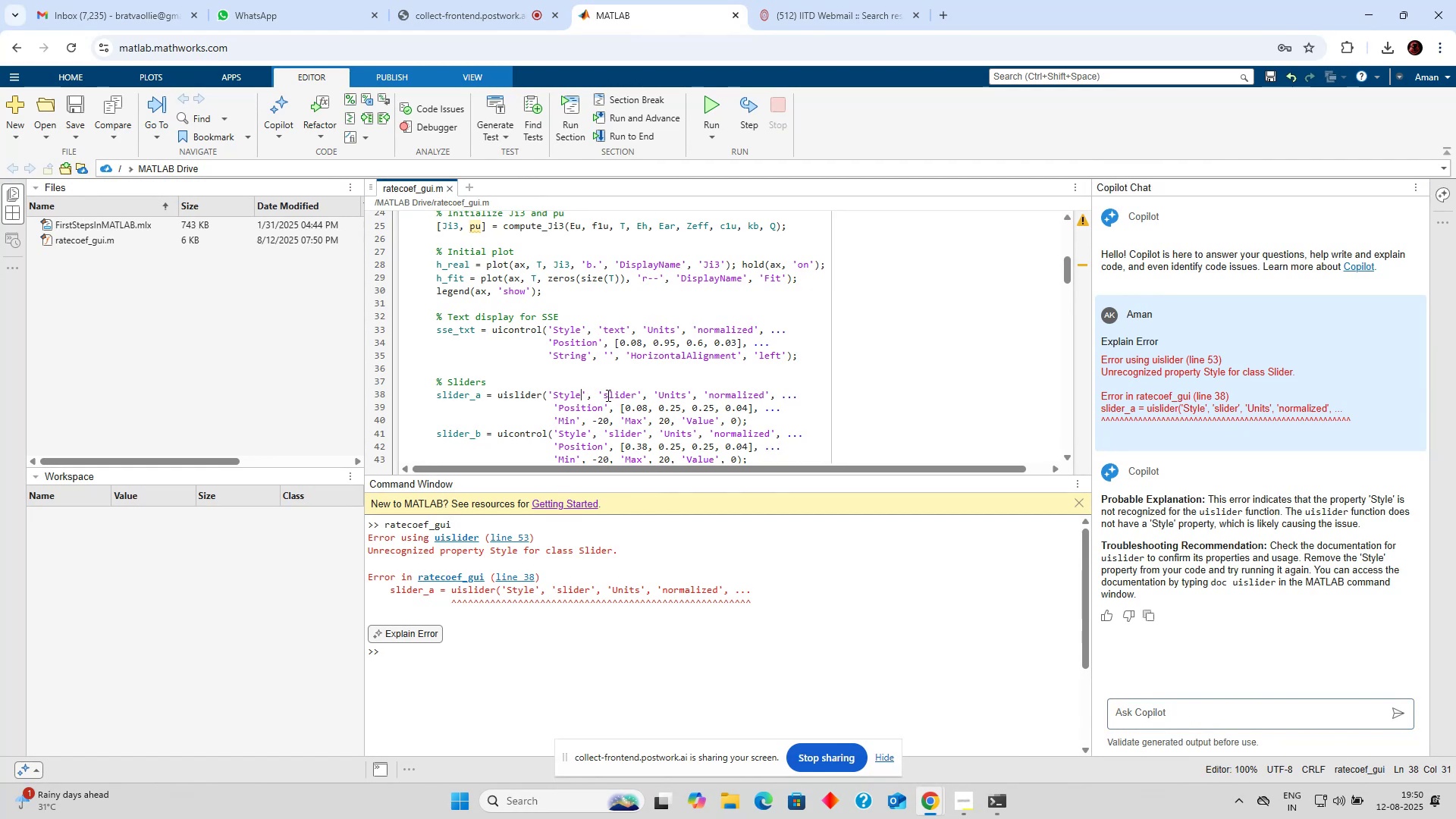 
scroll: coordinate [607, 395], scroll_direction: down, amount: 1.0
 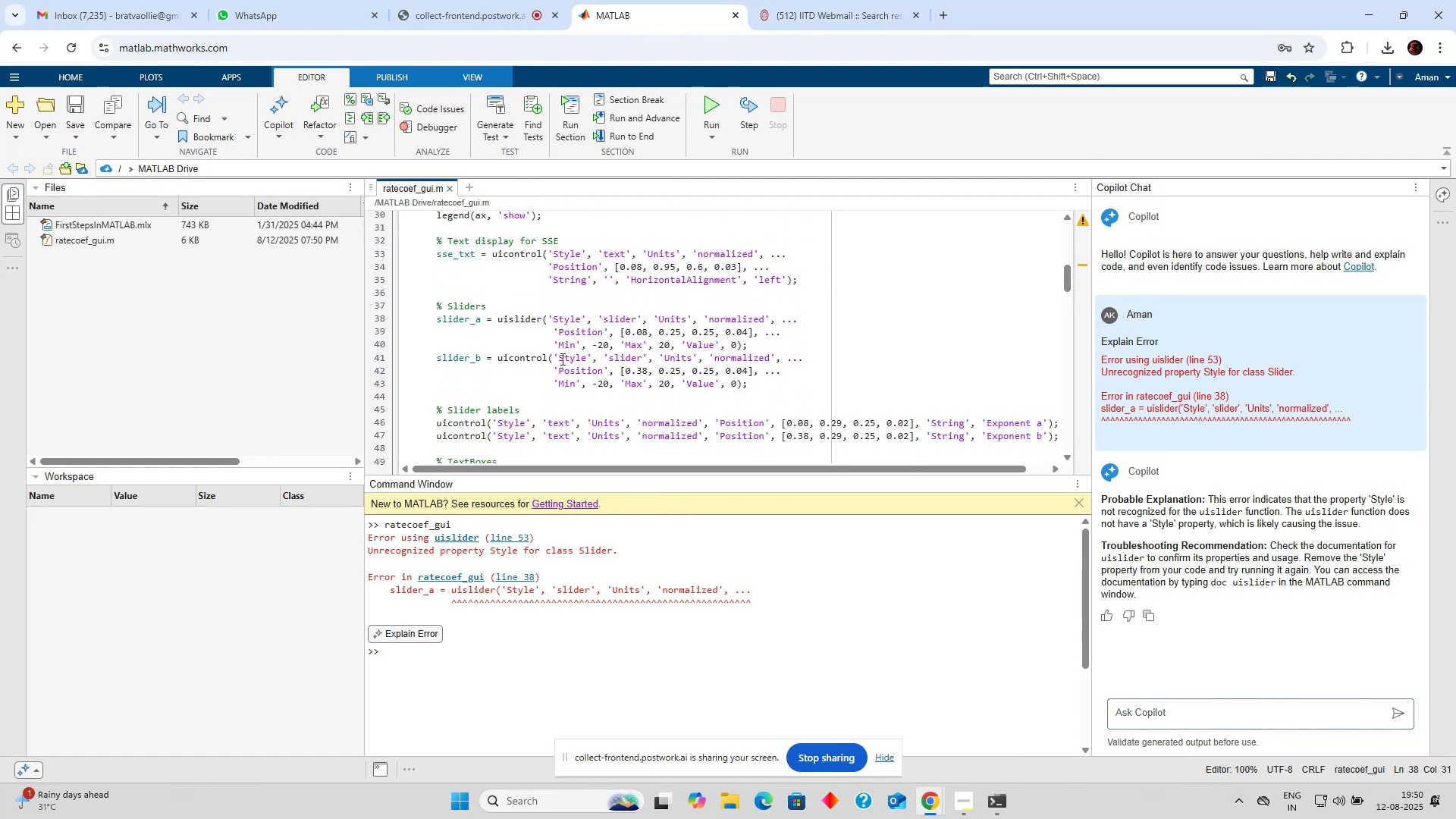 
left_click_drag(start_coordinate=[554, 358], to_coordinate=[655, 357])
 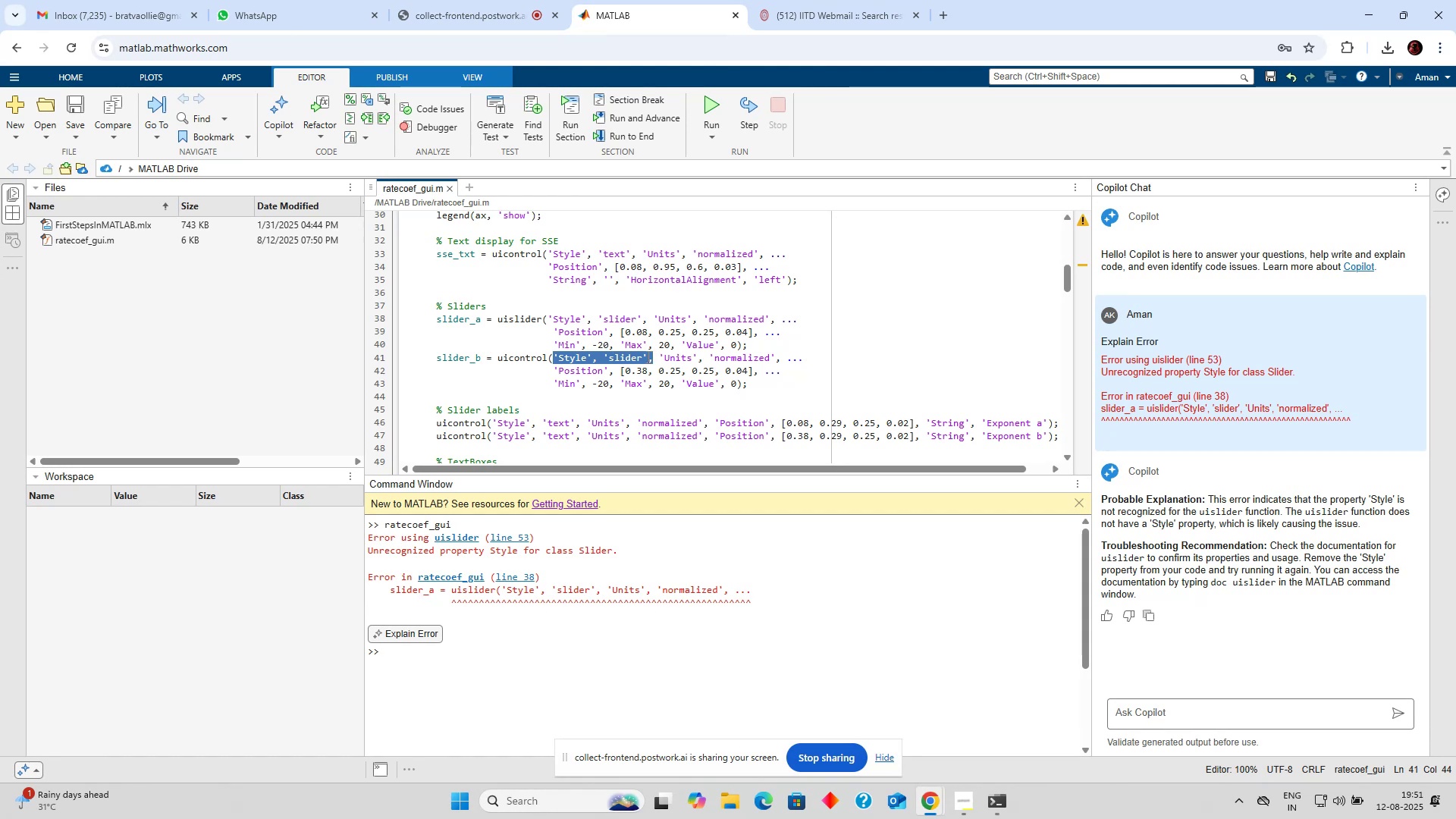 
key(Backspace)
 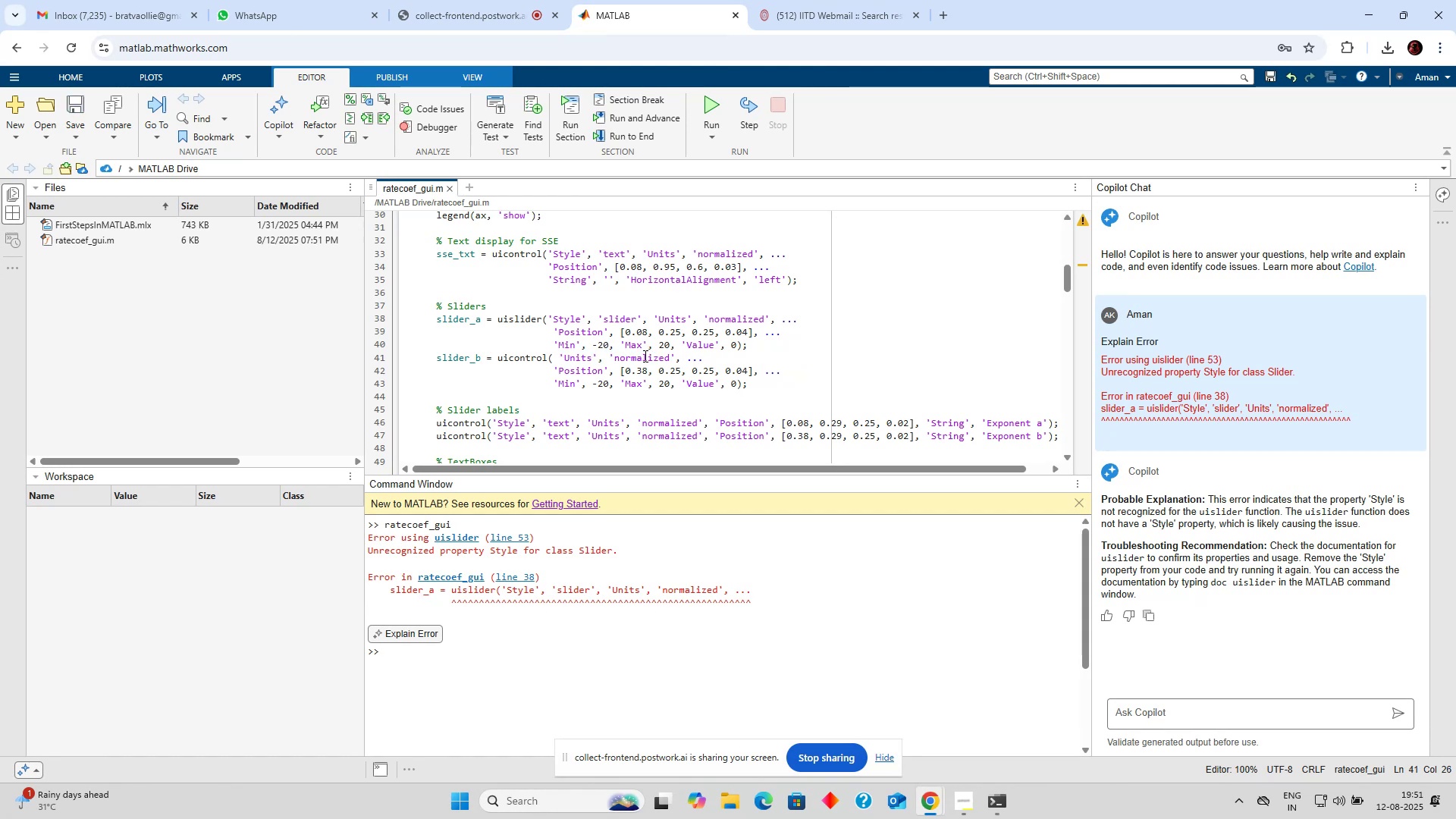 
scroll: coordinate [644, 356], scroll_direction: down, amount: 4.0
 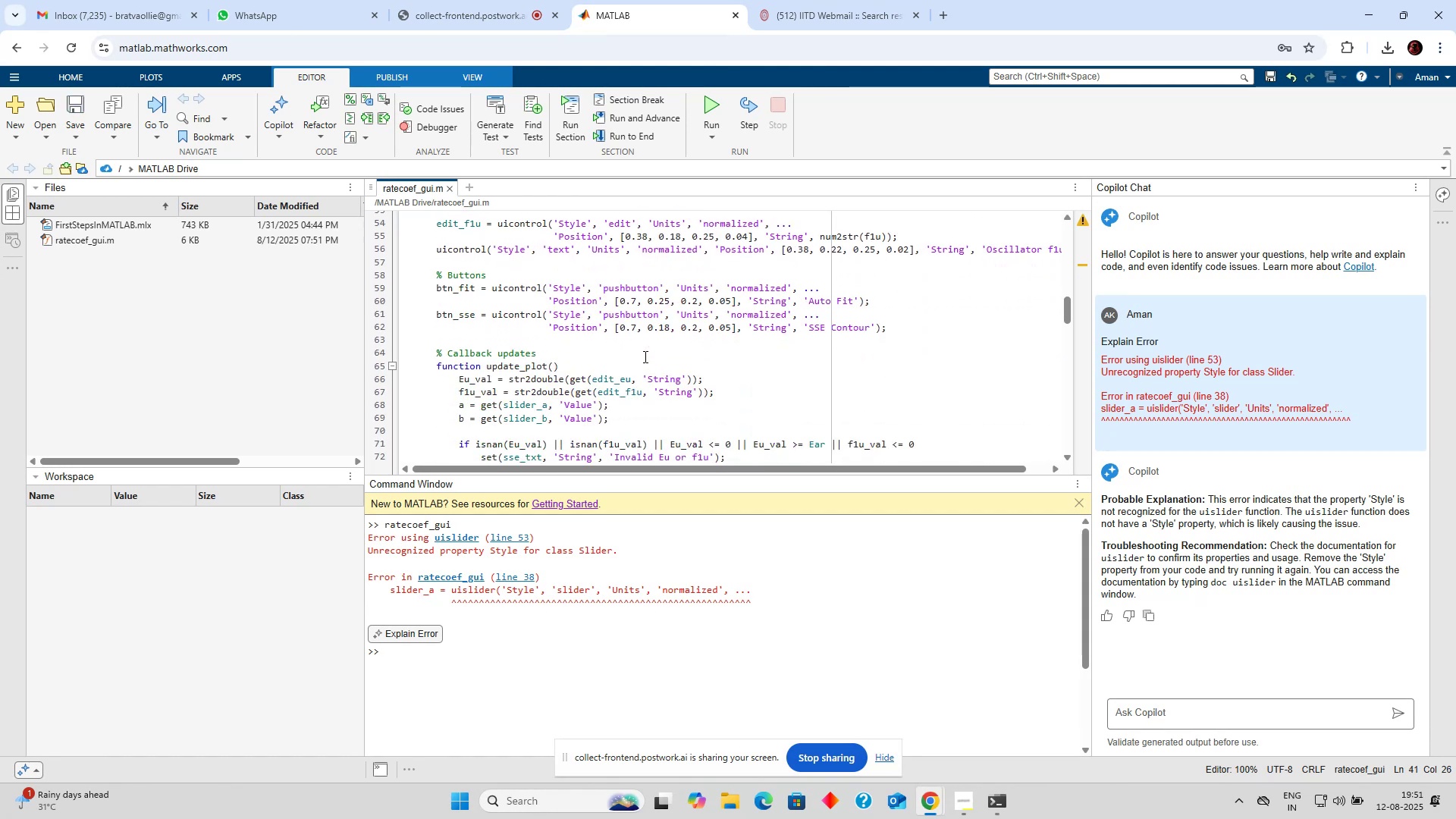 
scroll: coordinate [646, 361], scroll_direction: up, amount: 3.0
 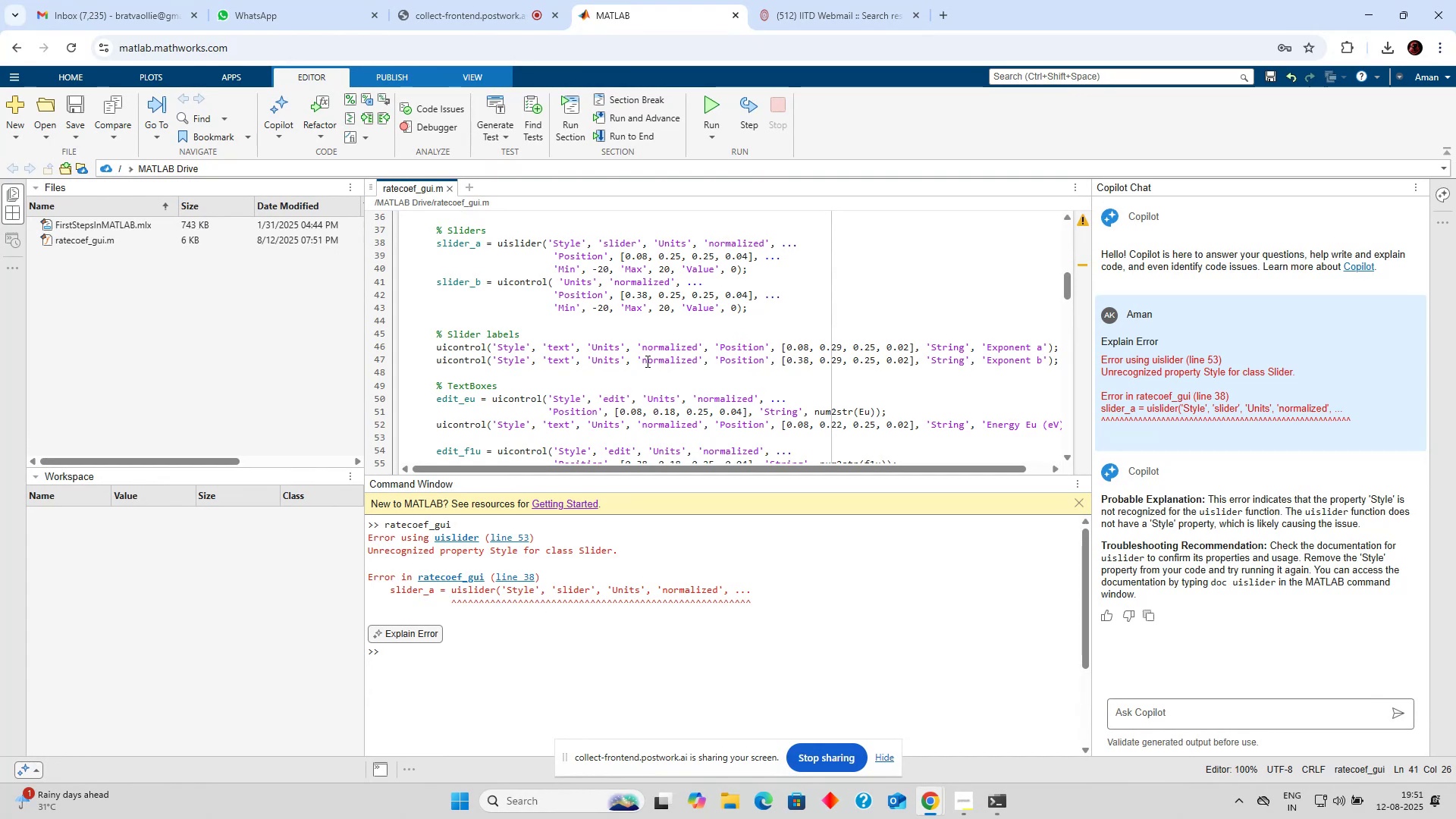 
key(Control+Z)
 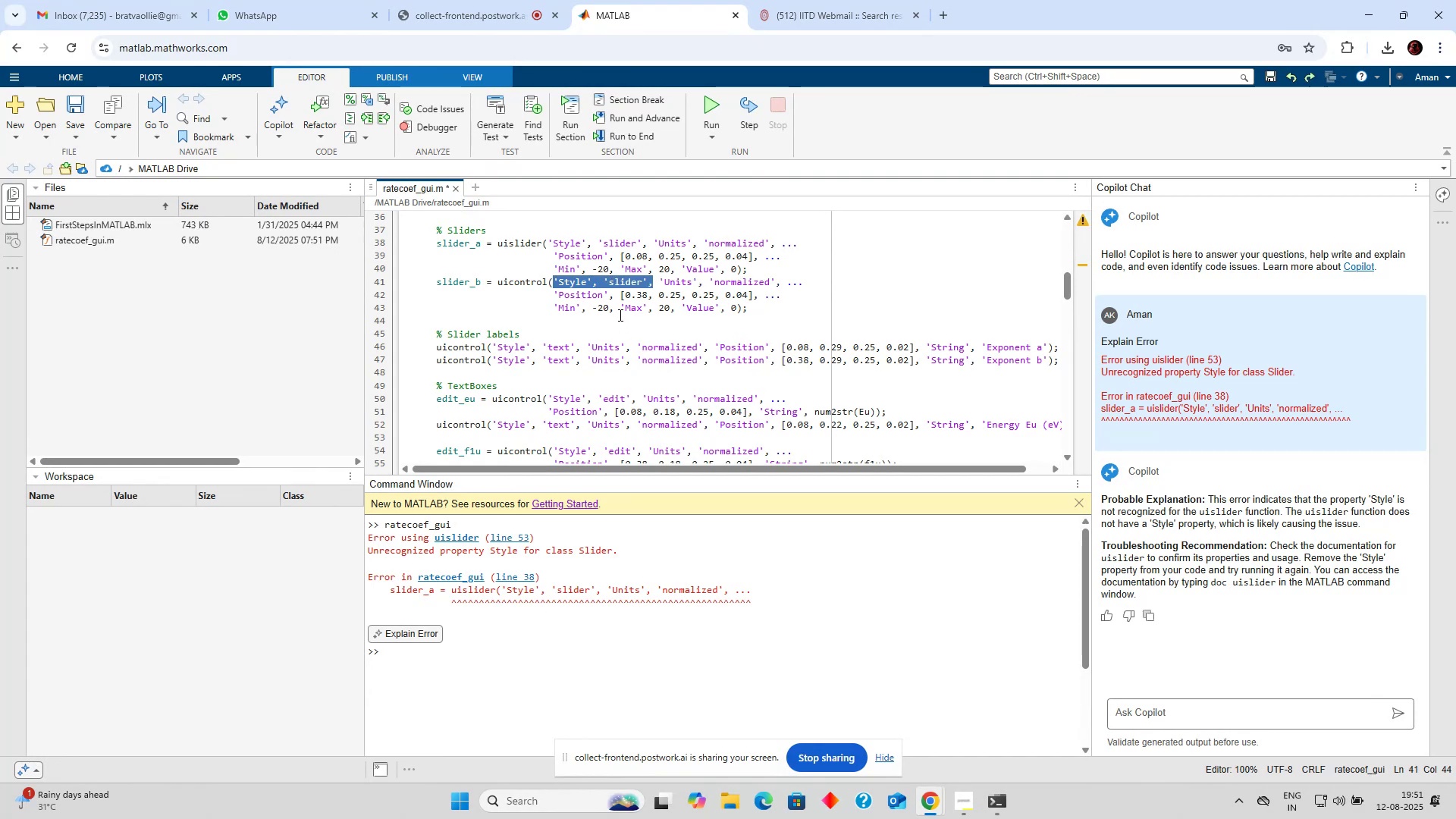 
scroll: coordinate [619, 320], scroll_direction: up, amount: 1.0
 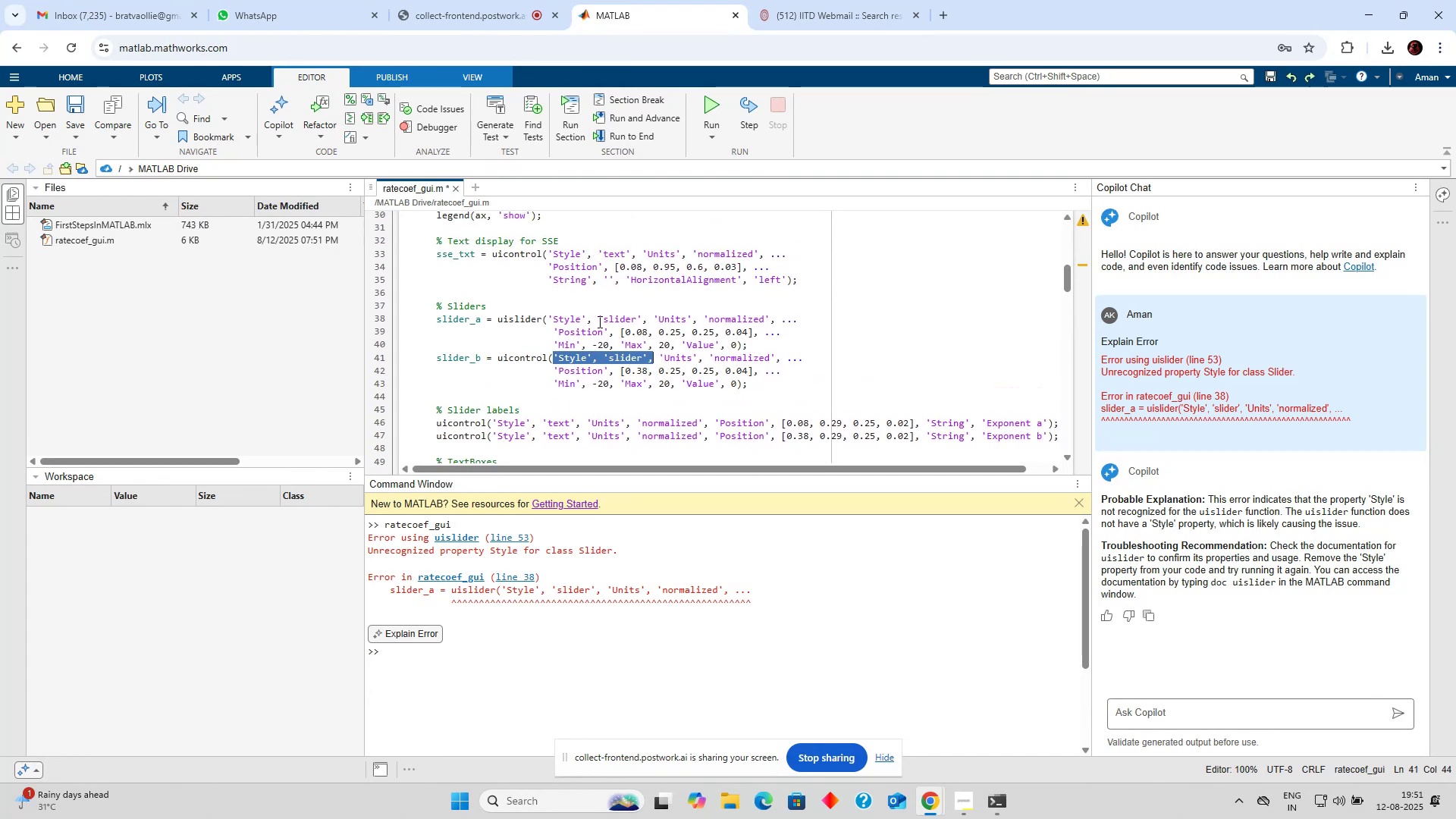 
left_click([593, 318])
 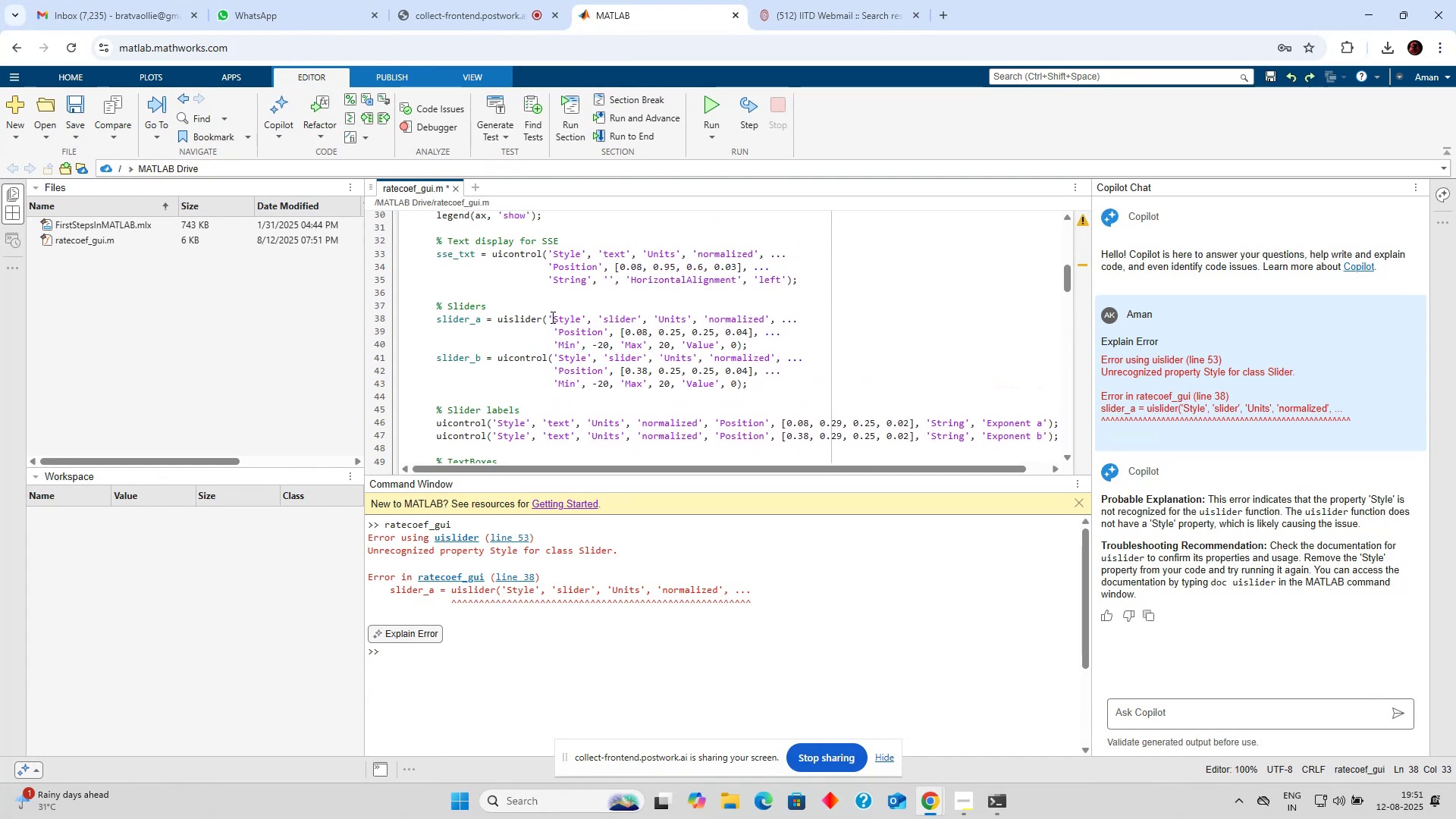 
left_click_drag(start_coordinate=[548, 317], to_coordinate=[648, 321])
 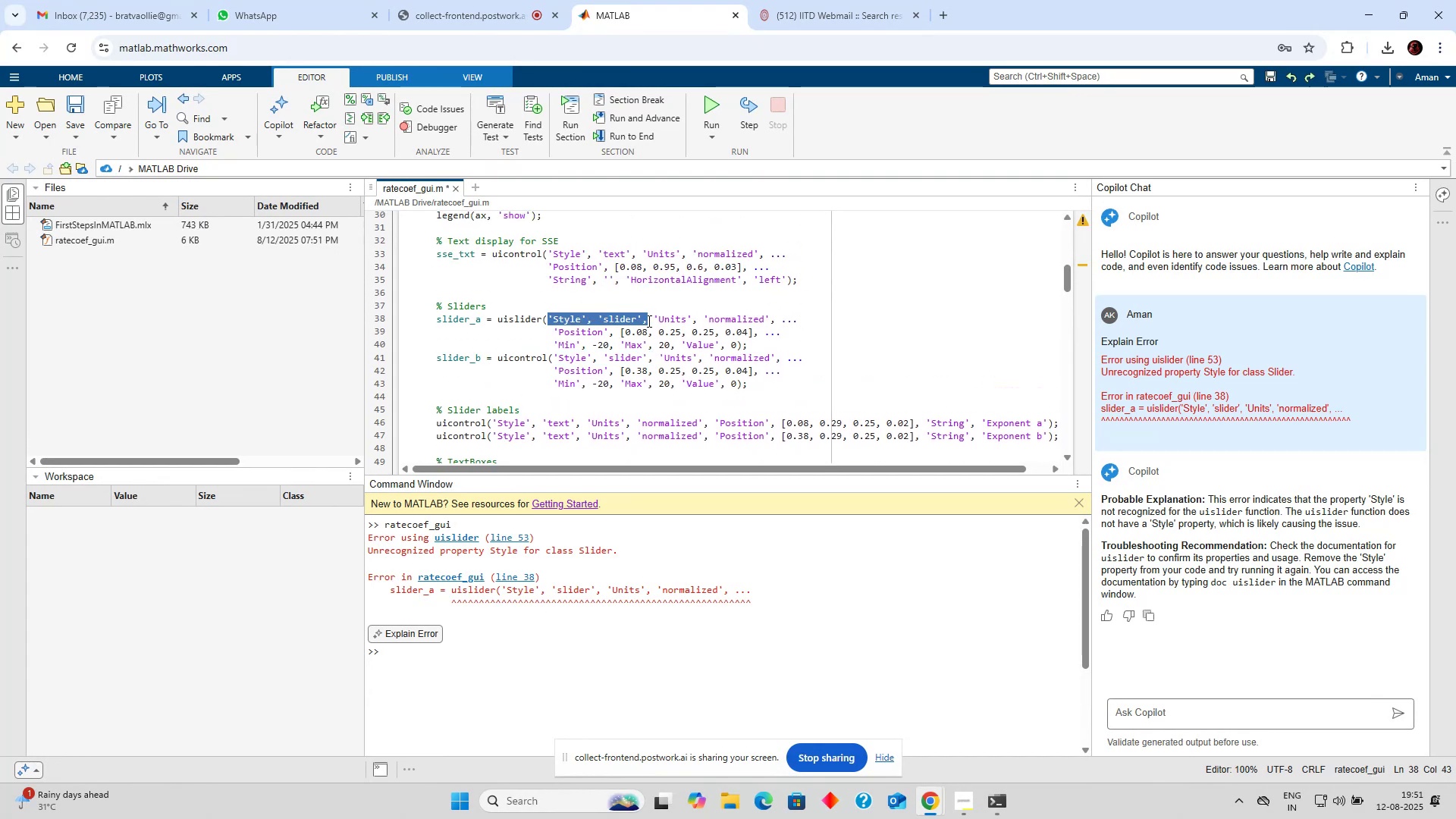 
key(Backspace)
 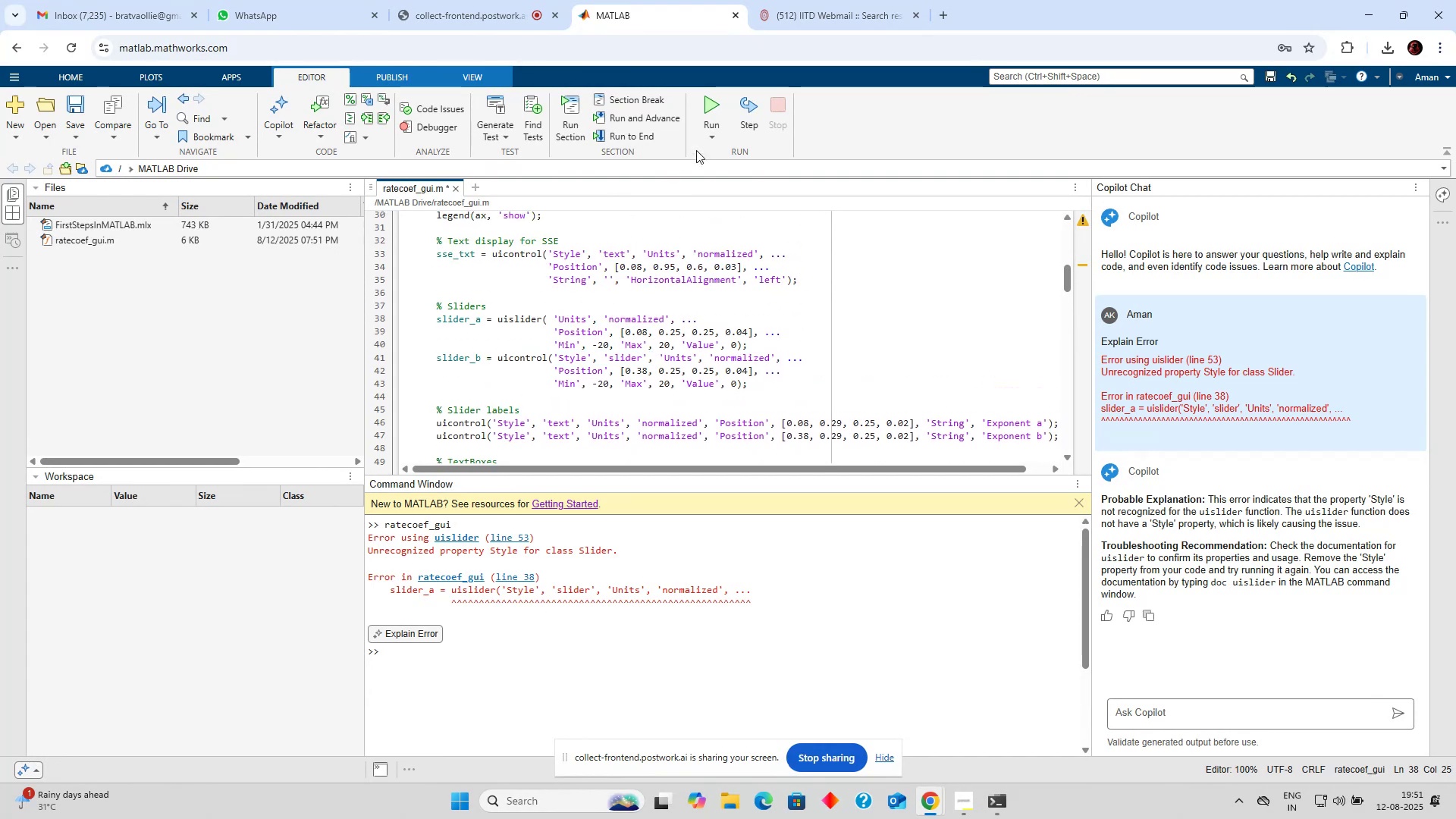 
left_click([712, 105])
 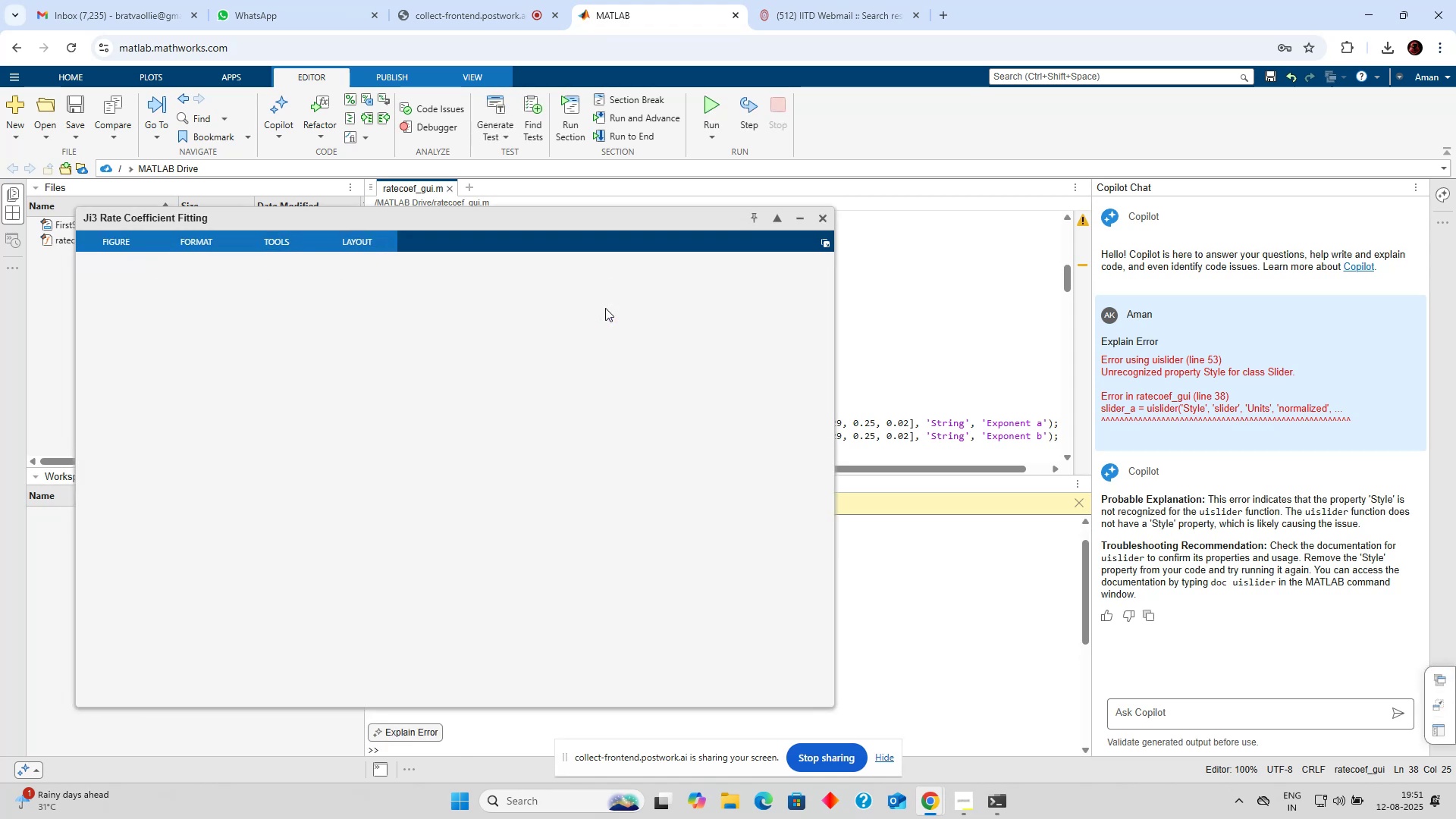 
scroll: coordinate [1010, 589], scroll_direction: down, amount: 1.0
 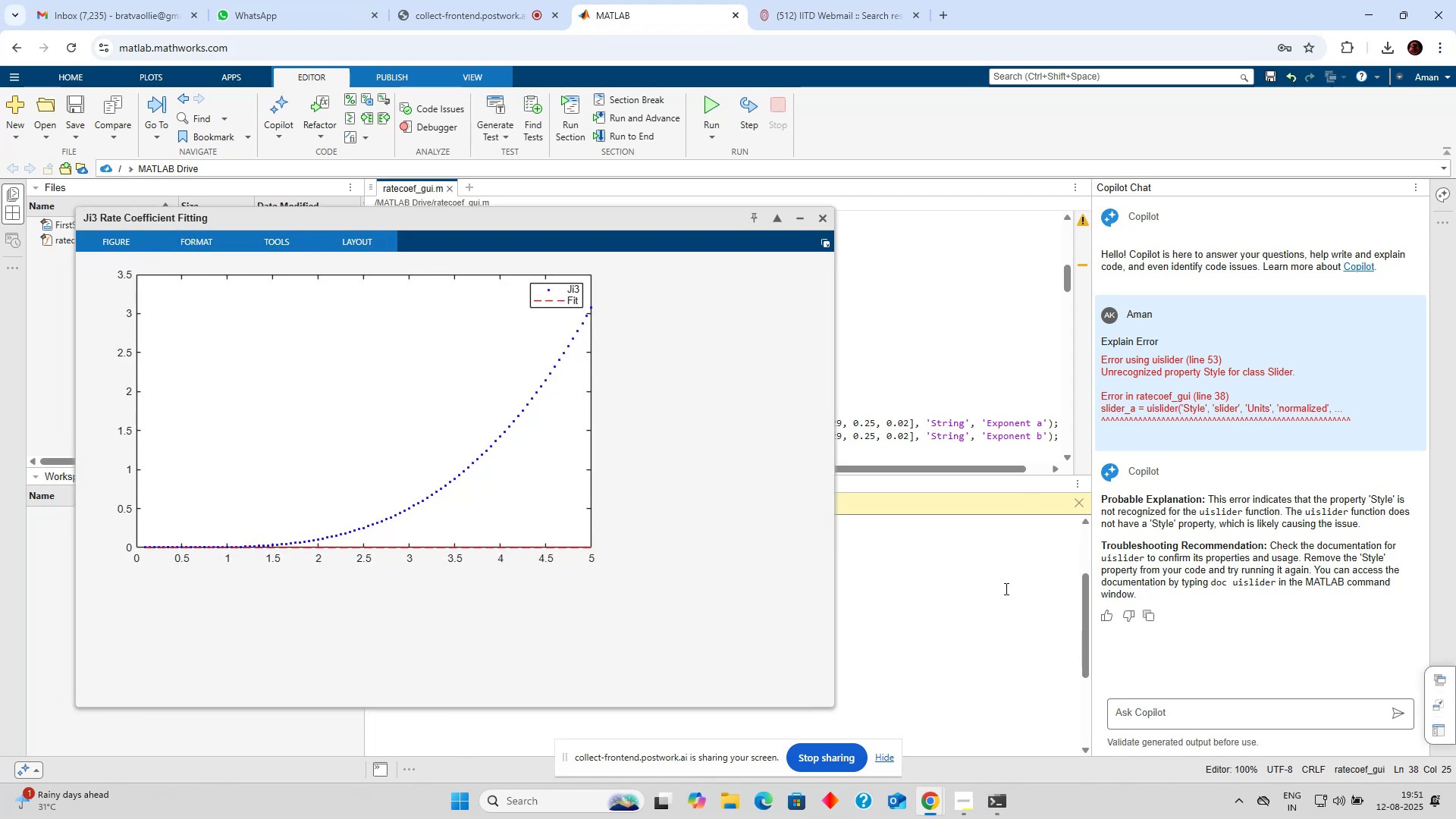 
scroll: coordinate [1005, 588], scroll_direction: up, amount: 1.0
 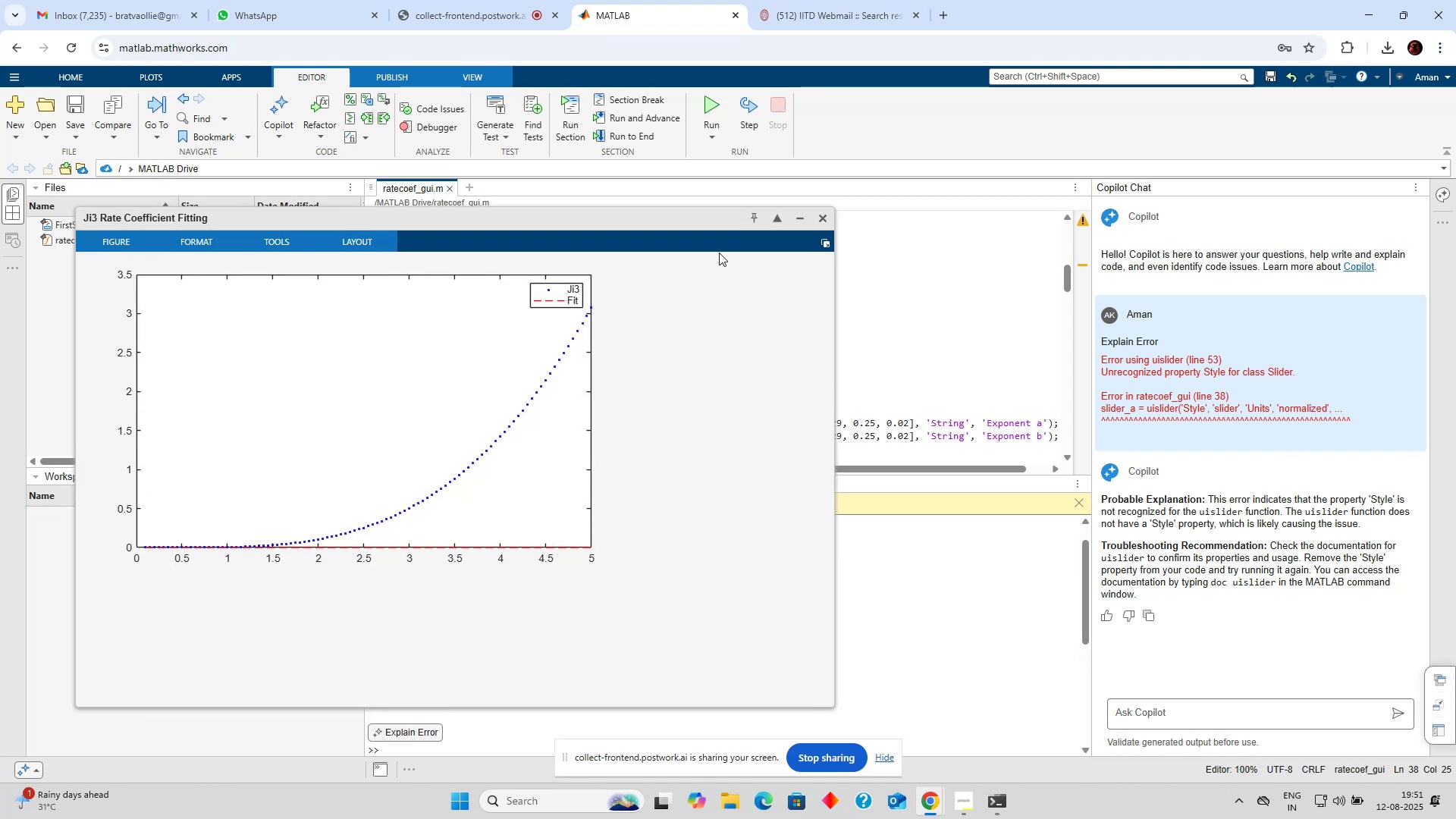 
left_click_drag(start_coordinate=[676, 214], to_coordinate=[1097, 103])
 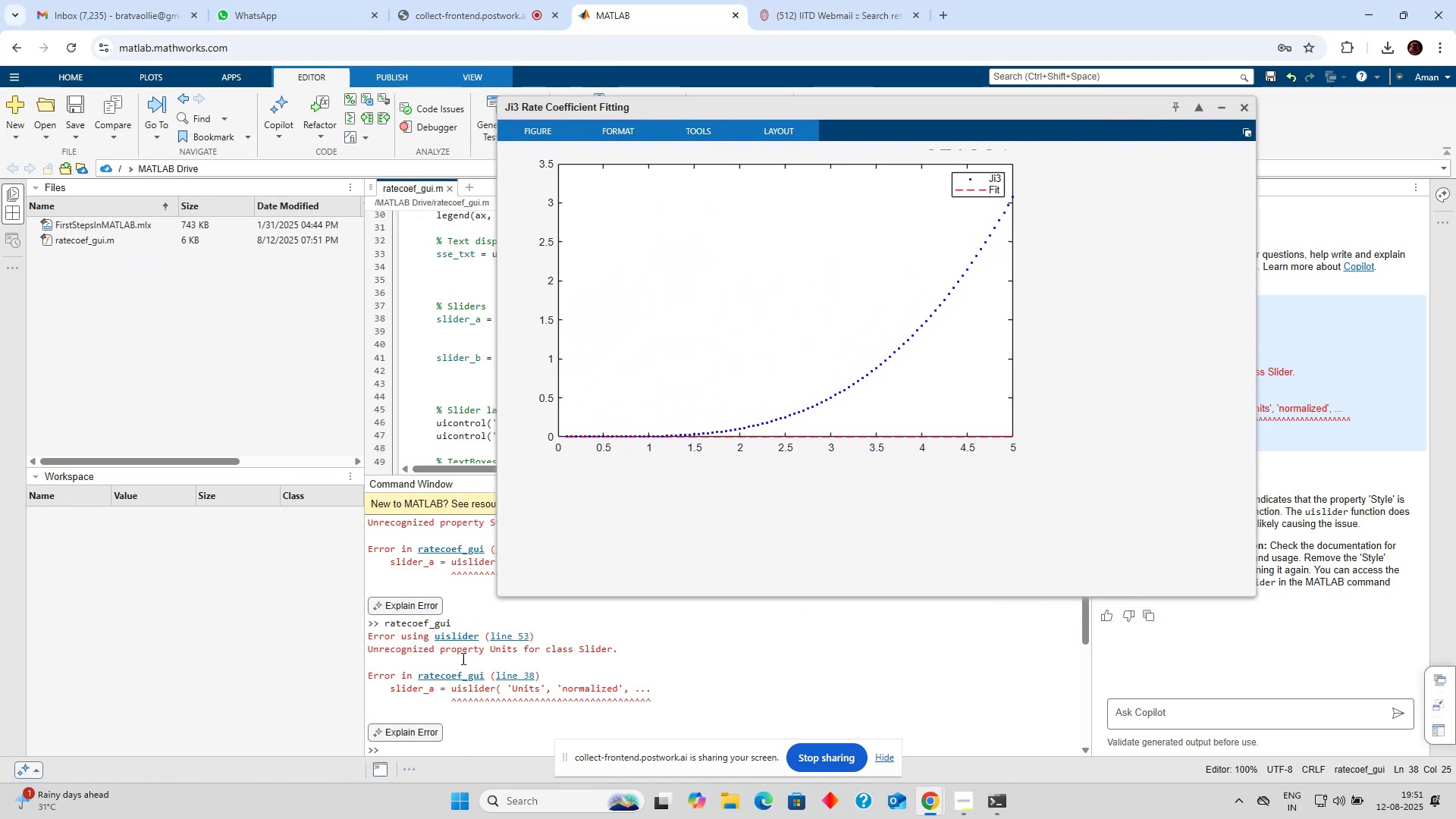 
scroll: coordinate [490, 645], scroll_direction: down, amount: 1.0
 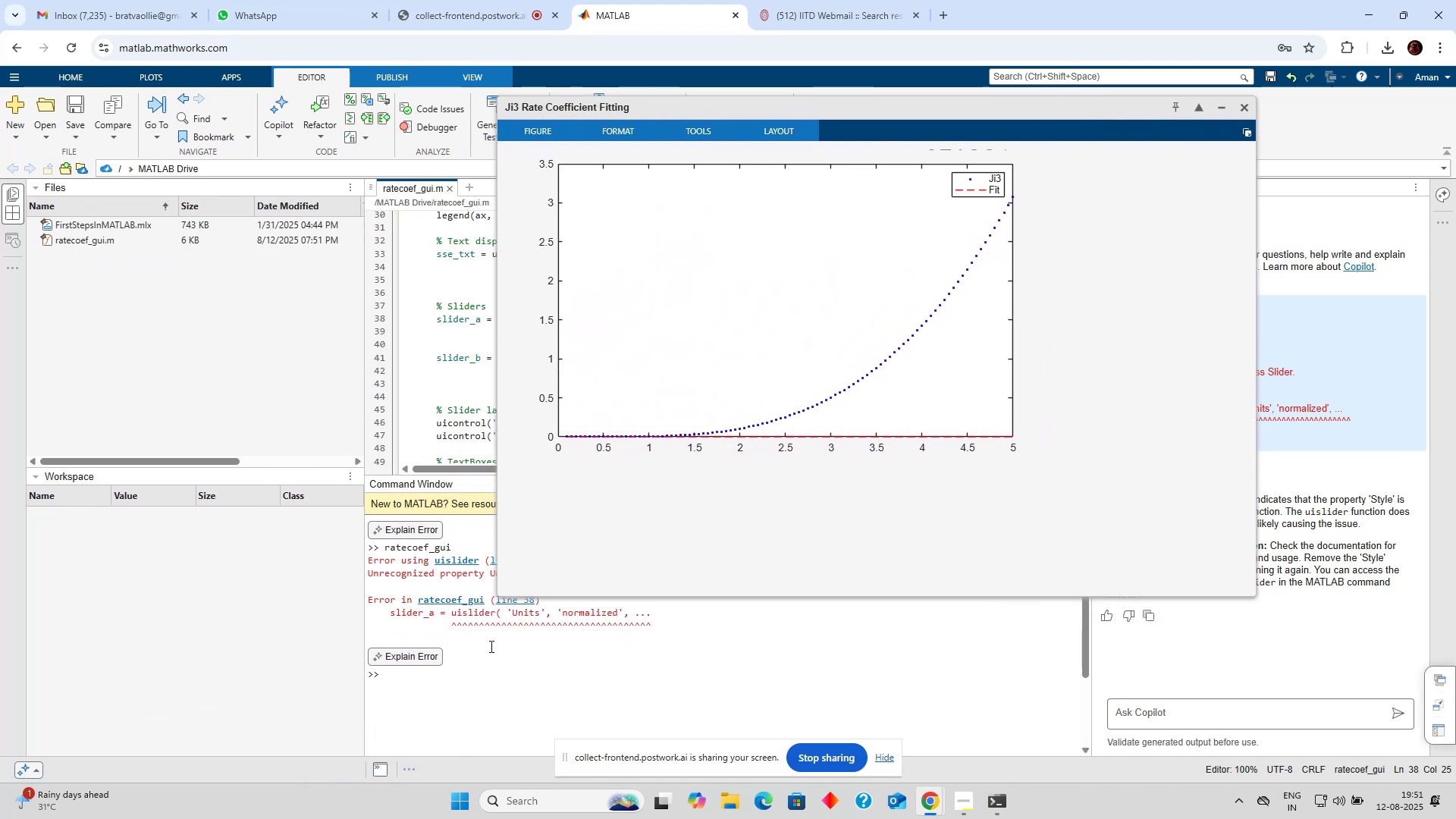 
scroll: coordinate [490, 646], scroll_direction: up, amount: 2.0
 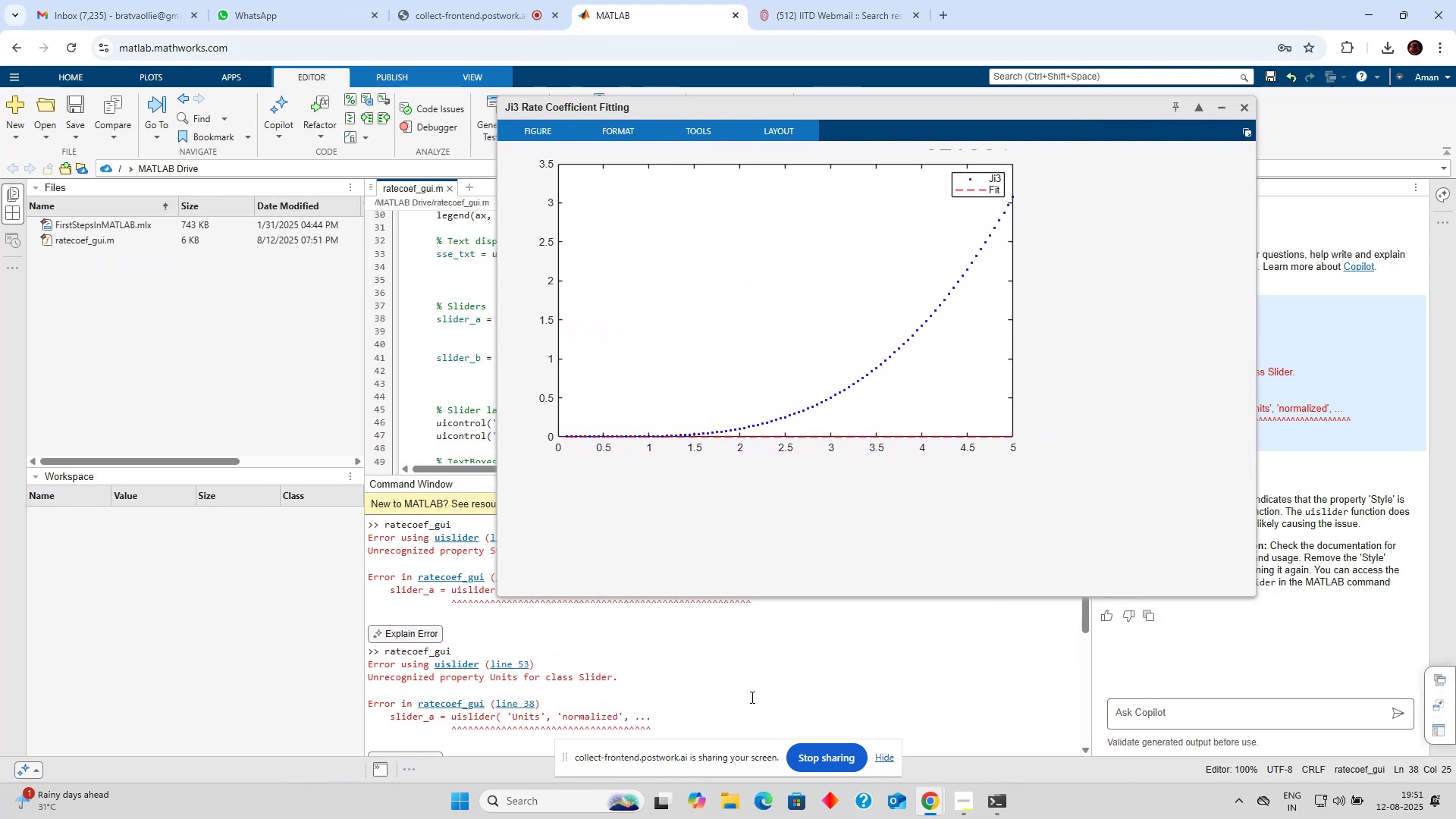 
scroll: coordinate [456, 676], scroll_direction: down, amount: 1.0
 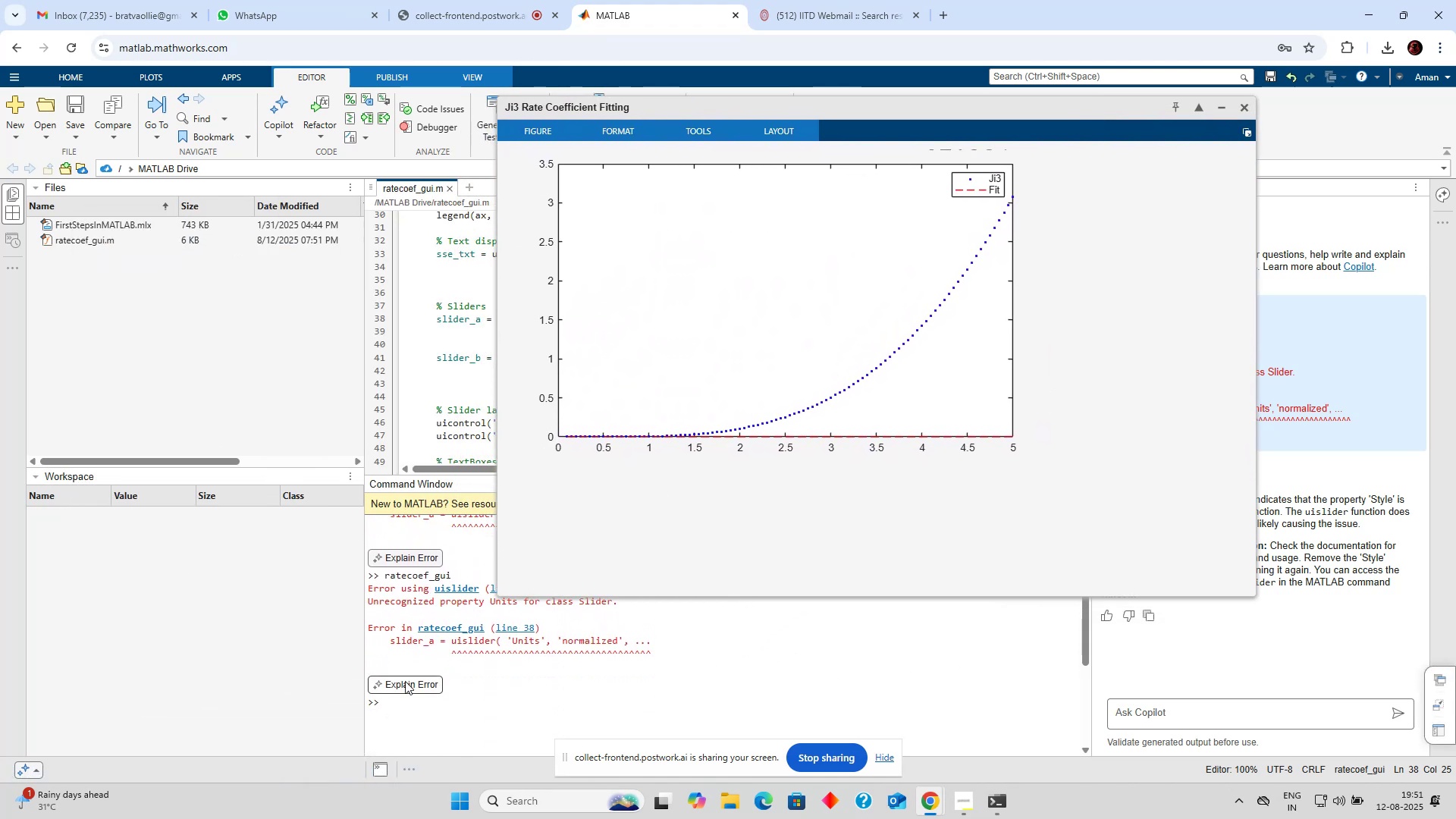 
left_click([403, 682])
 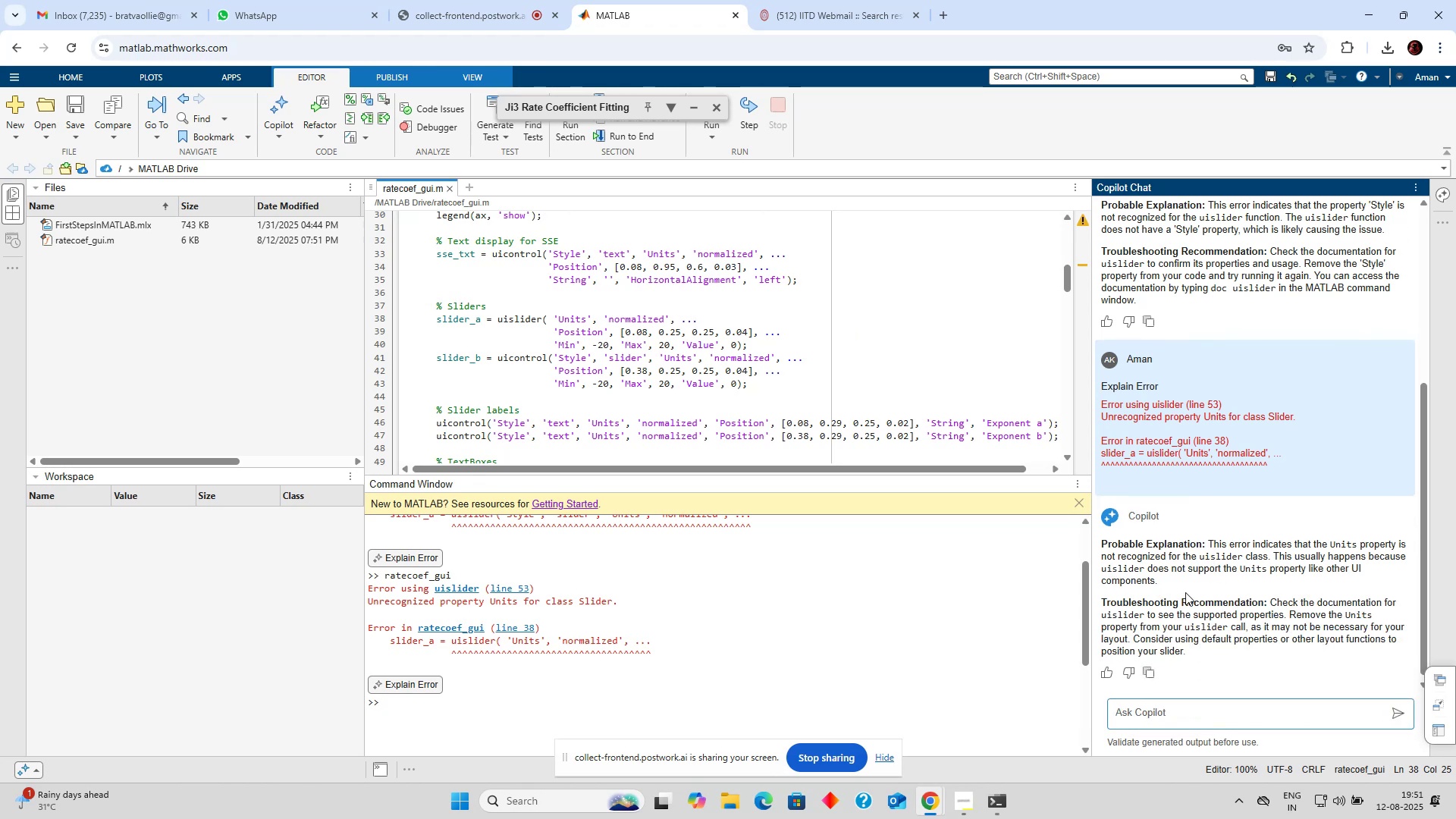 
wait(7.22)
 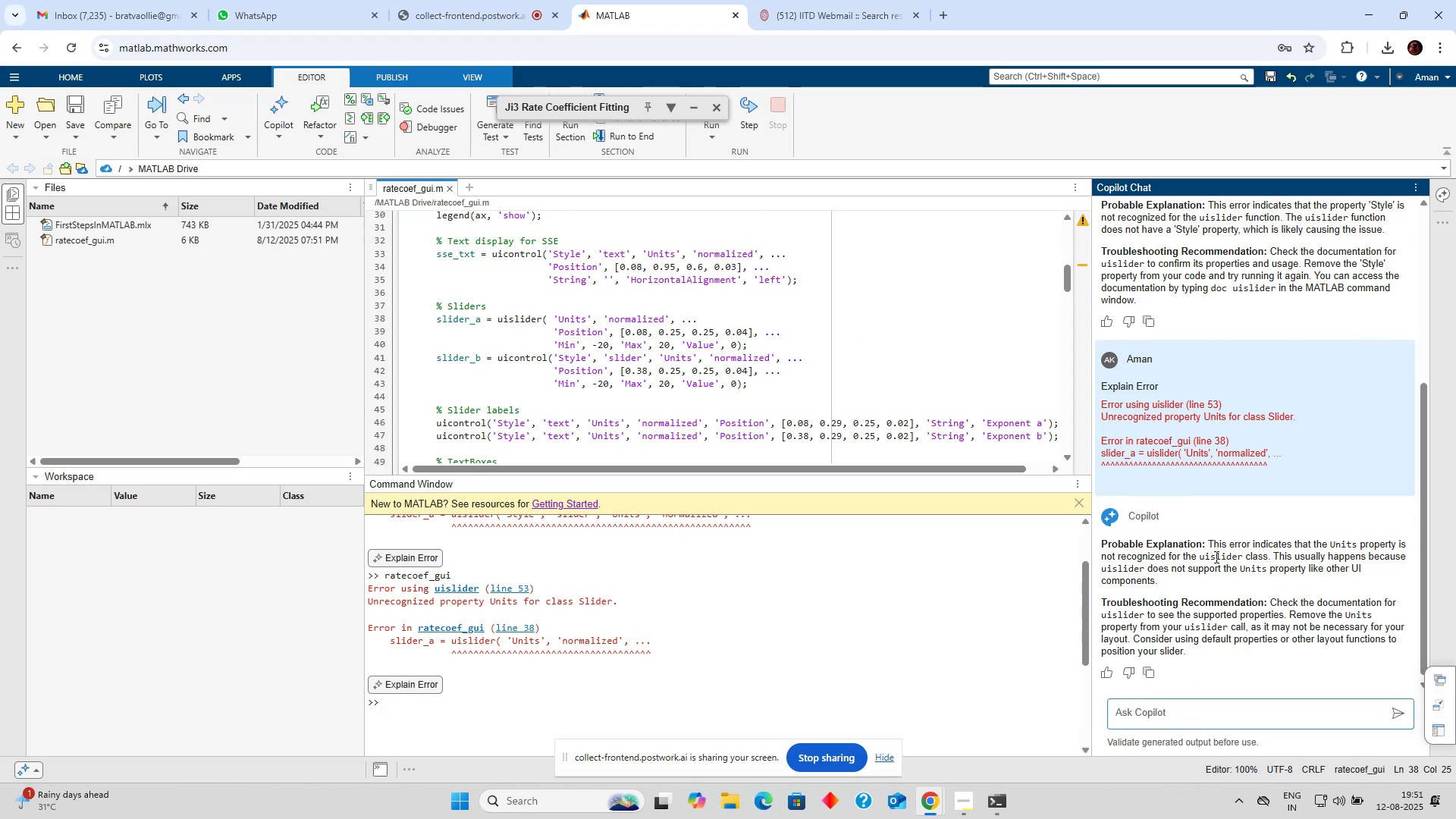 
left_click([596, 321])
 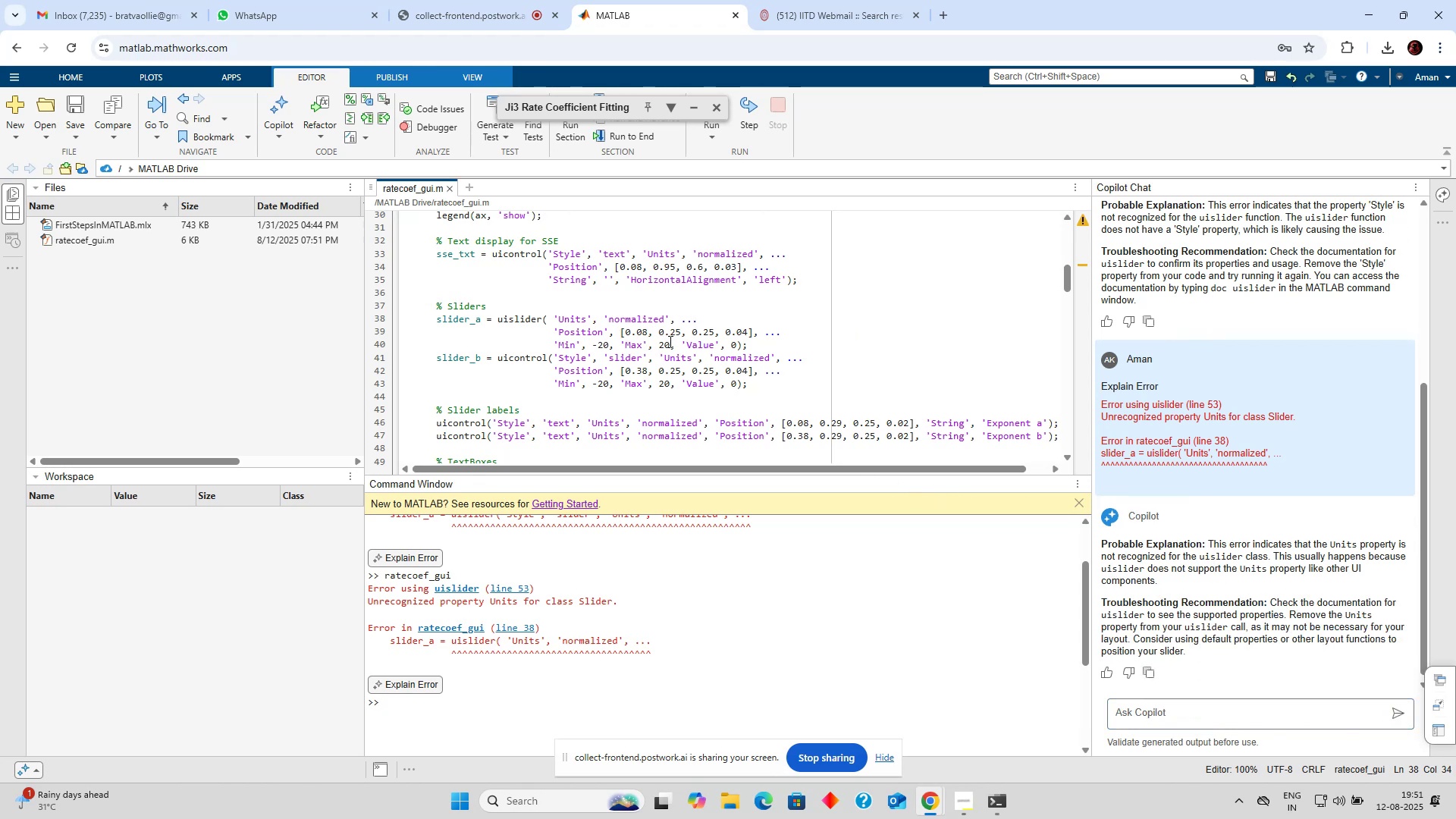 
key(Shift+ShiftLeft)
 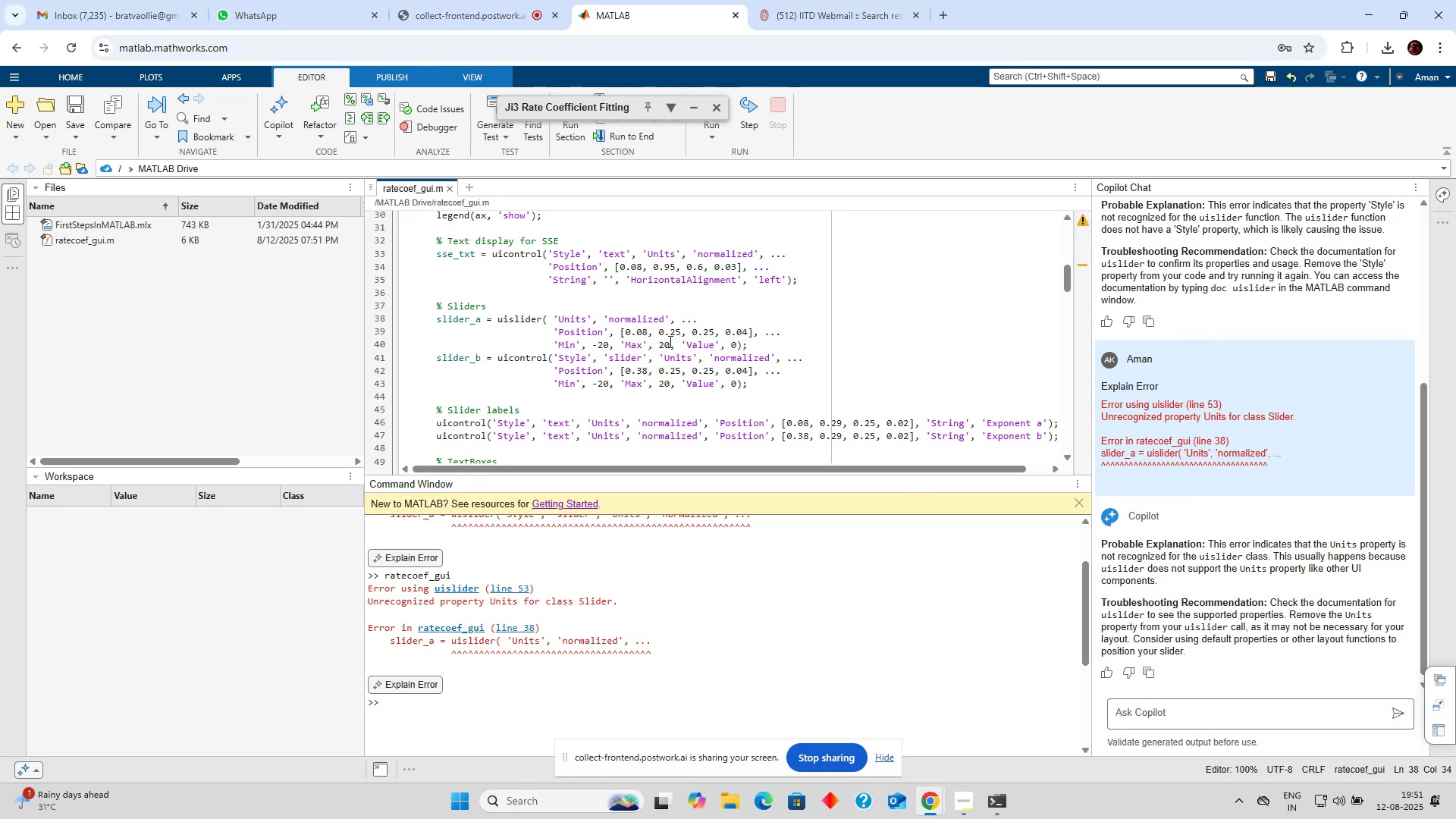 
key(Control+Z)
 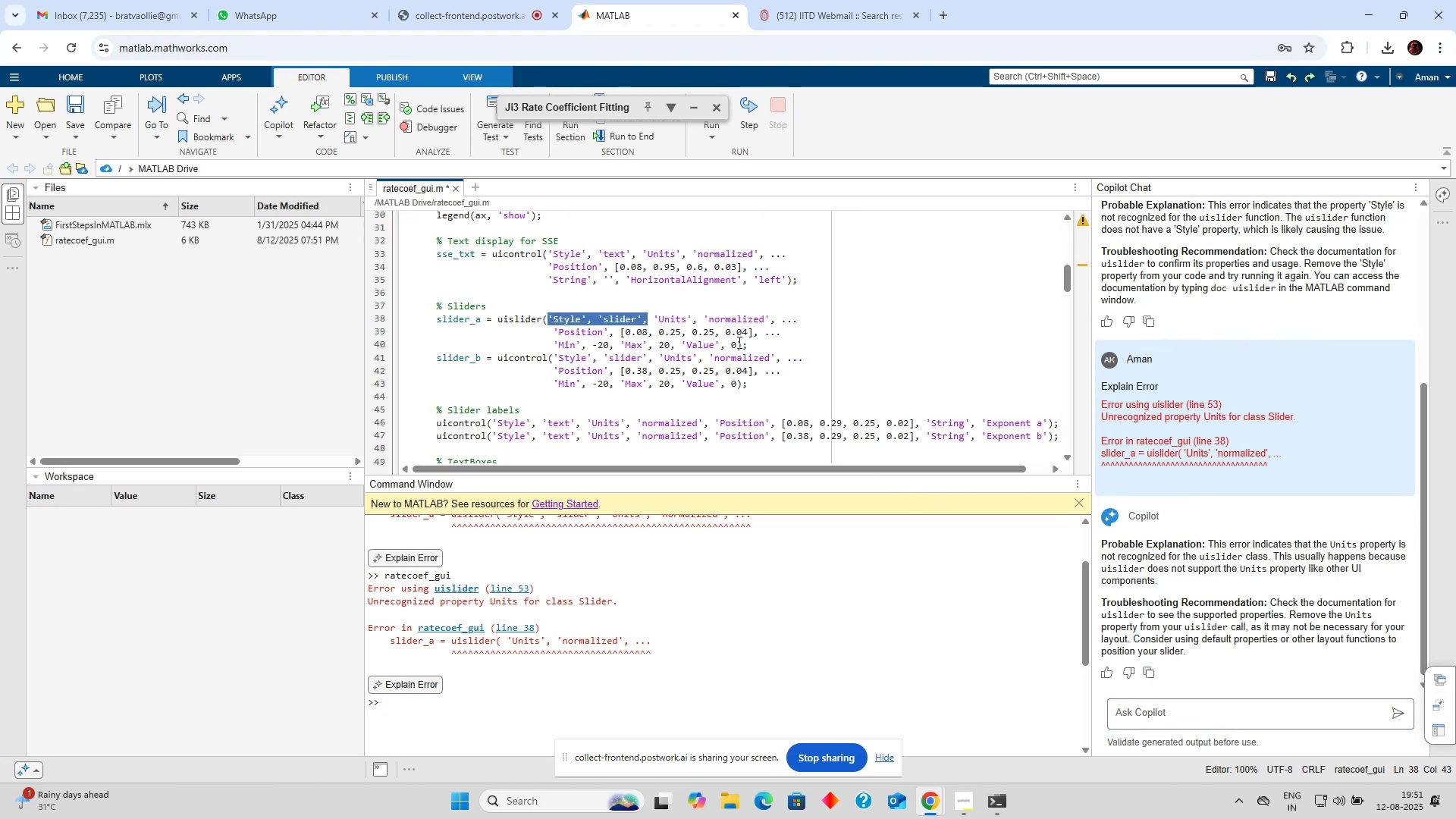 
left_click([755, 344])
 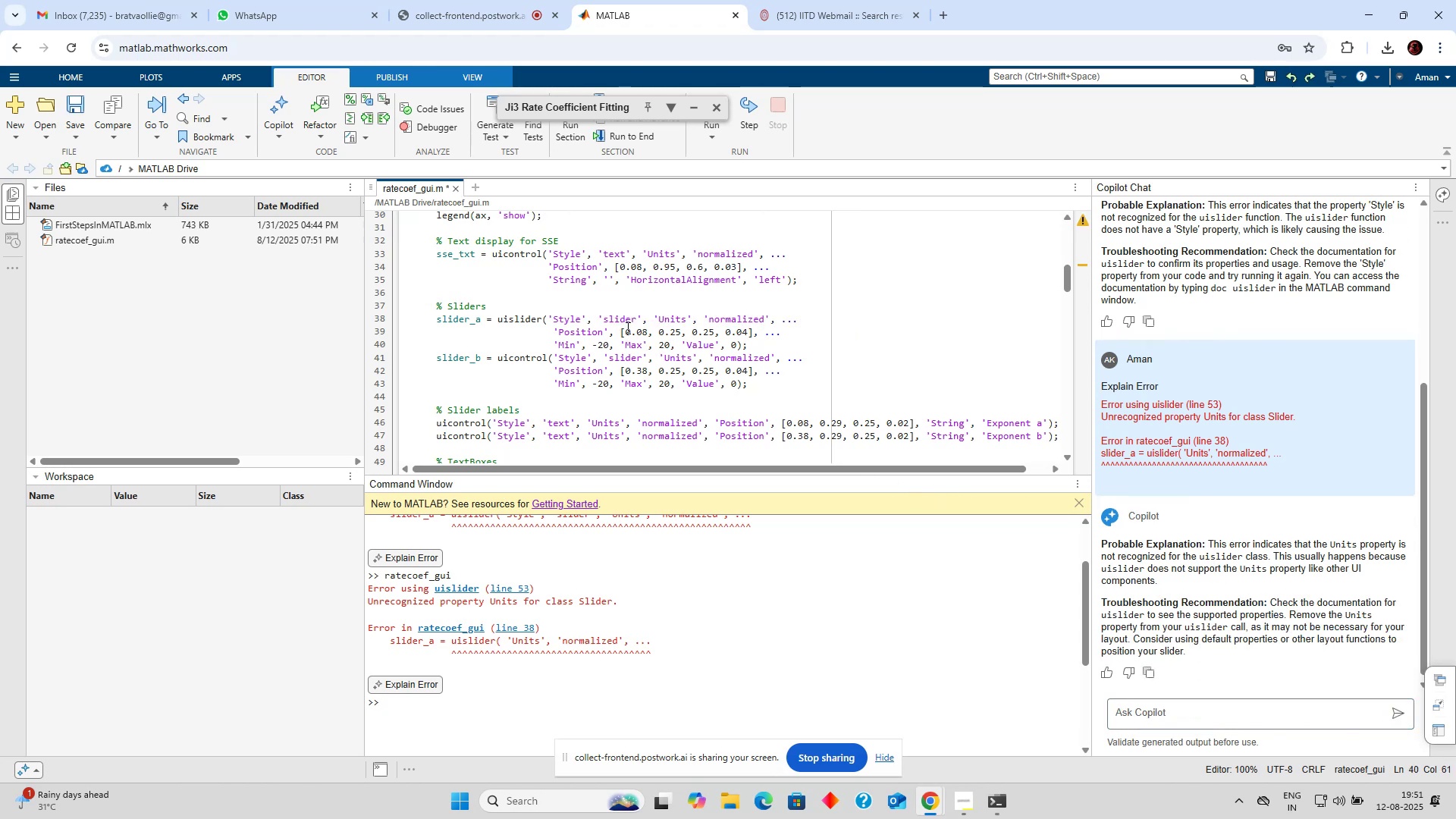 
left_click([634, 318])
 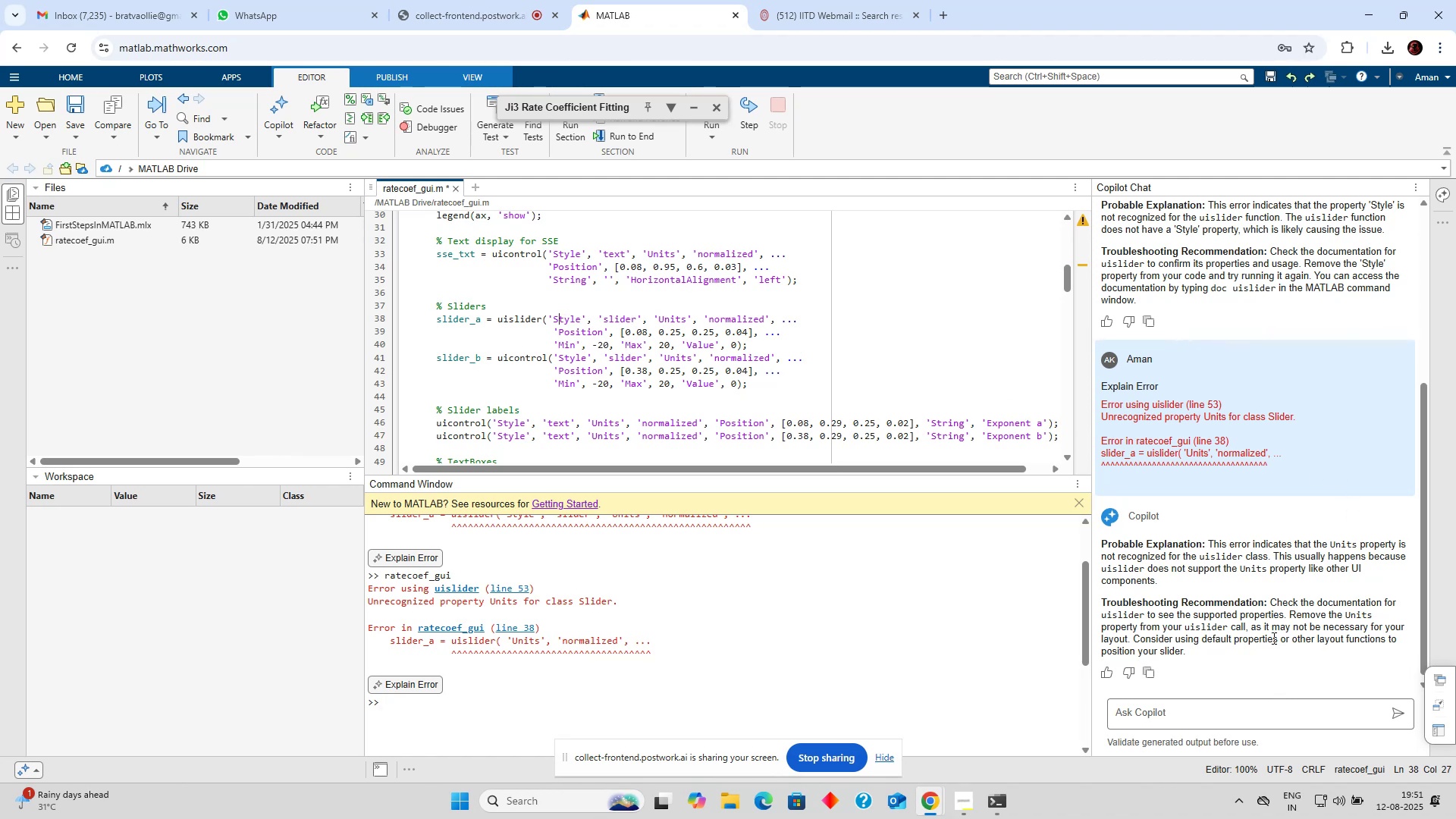 
wait(6.16)
 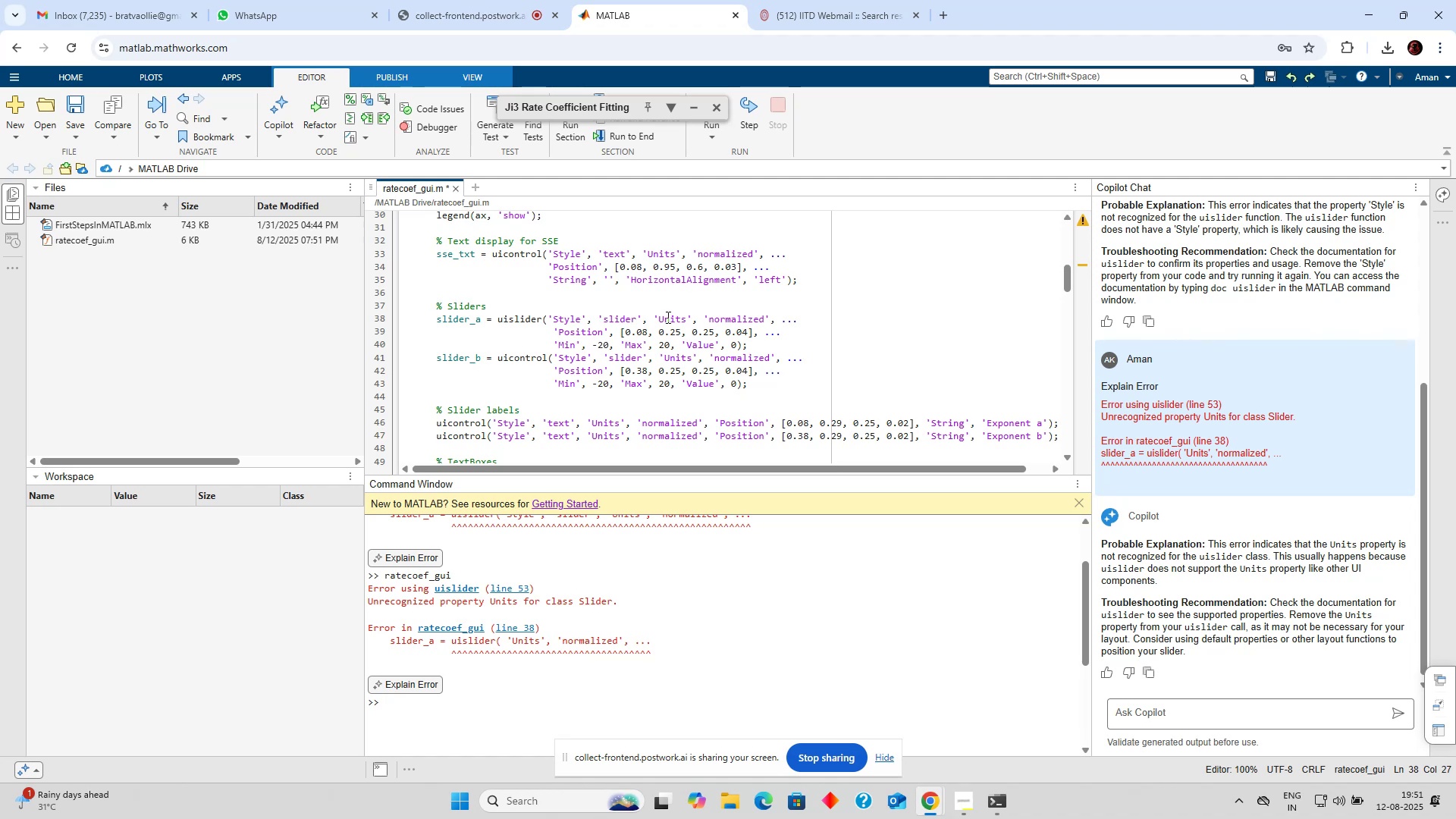 
scroll: coordinate [1183, 460], scroll_direction: up, amount: 9.0
 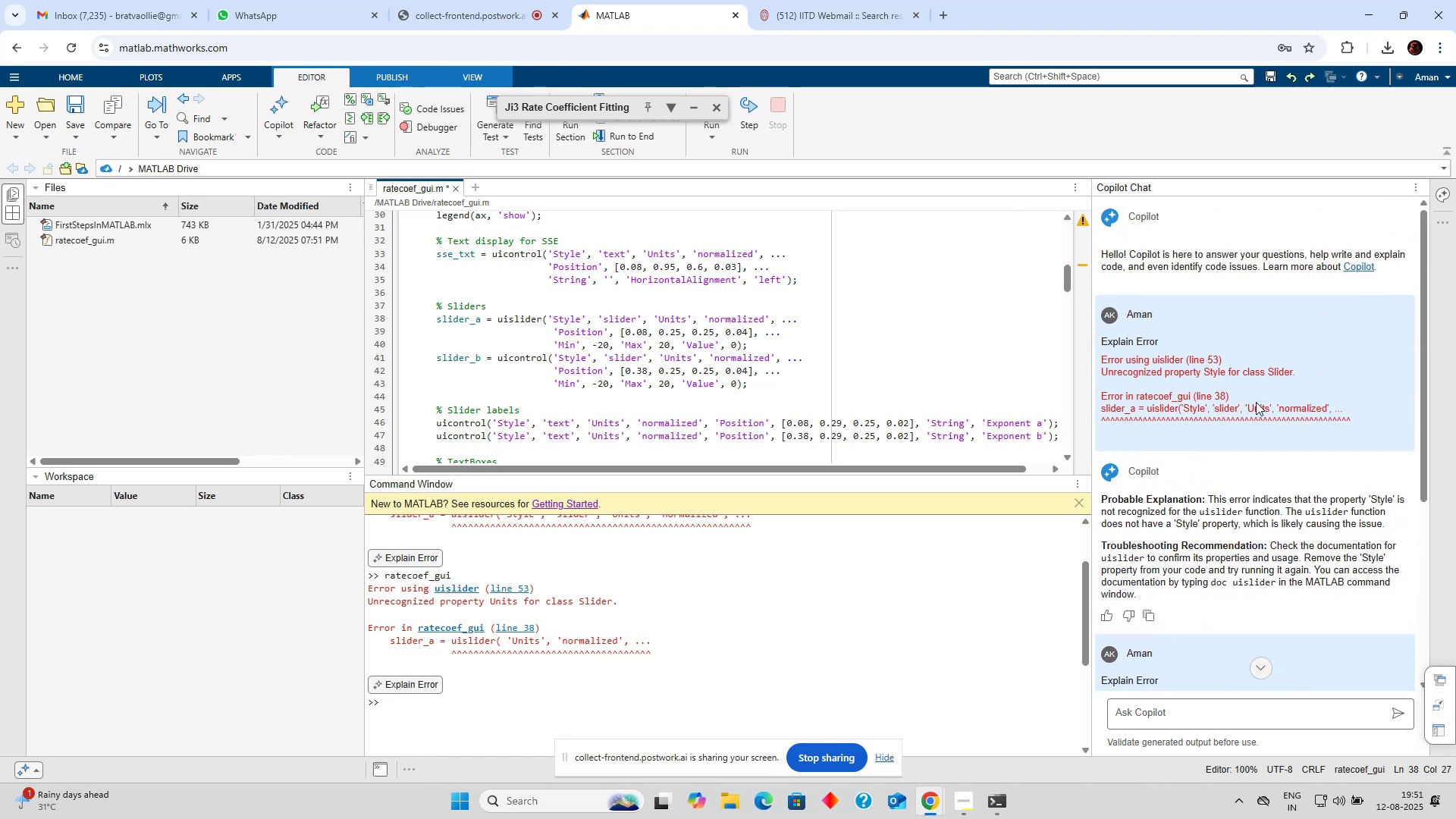 
scroll: coordinate [1263, 397], scroll_direction: down, amount: 14.0
 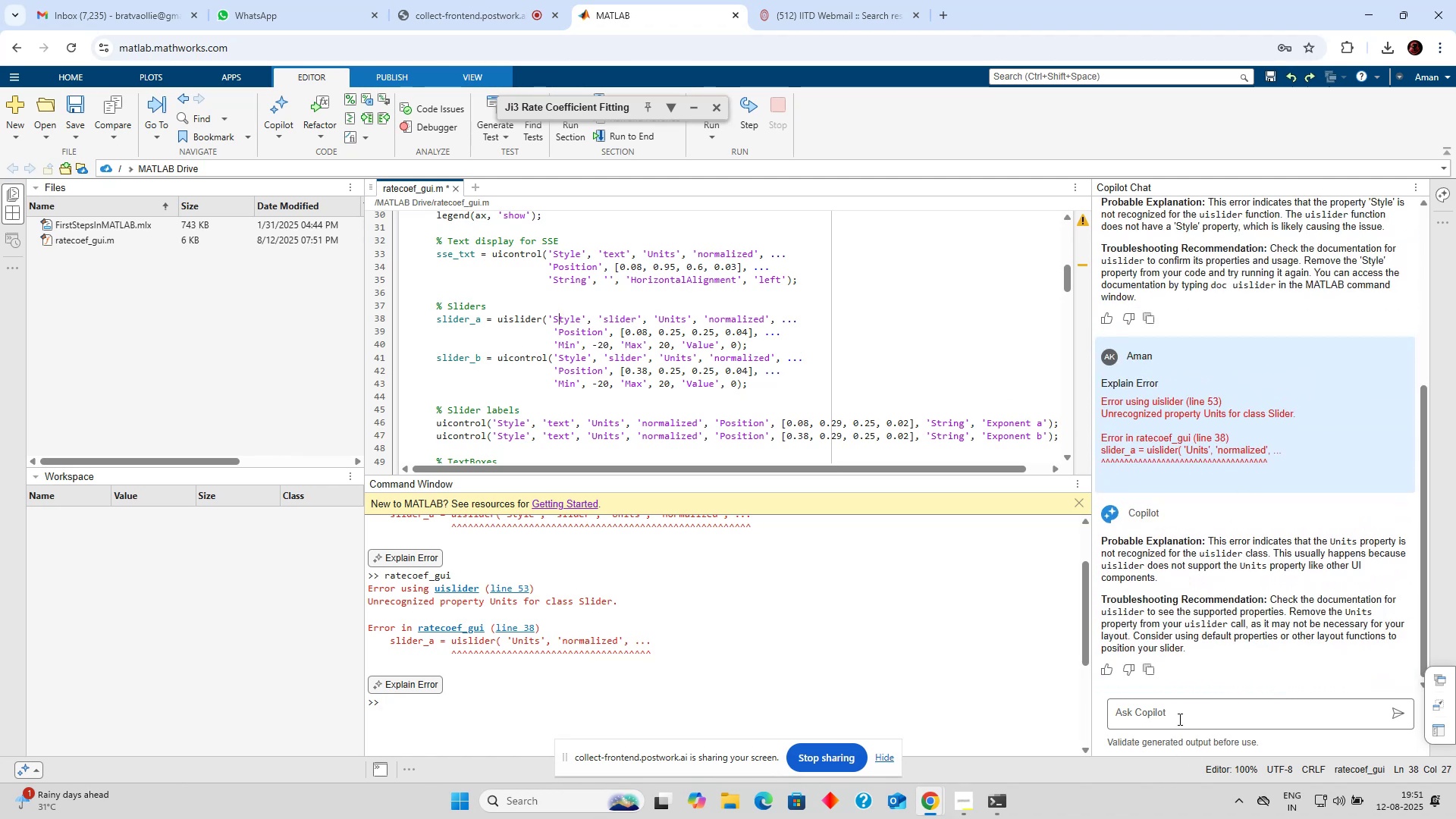 
left_click([1180, 714])
 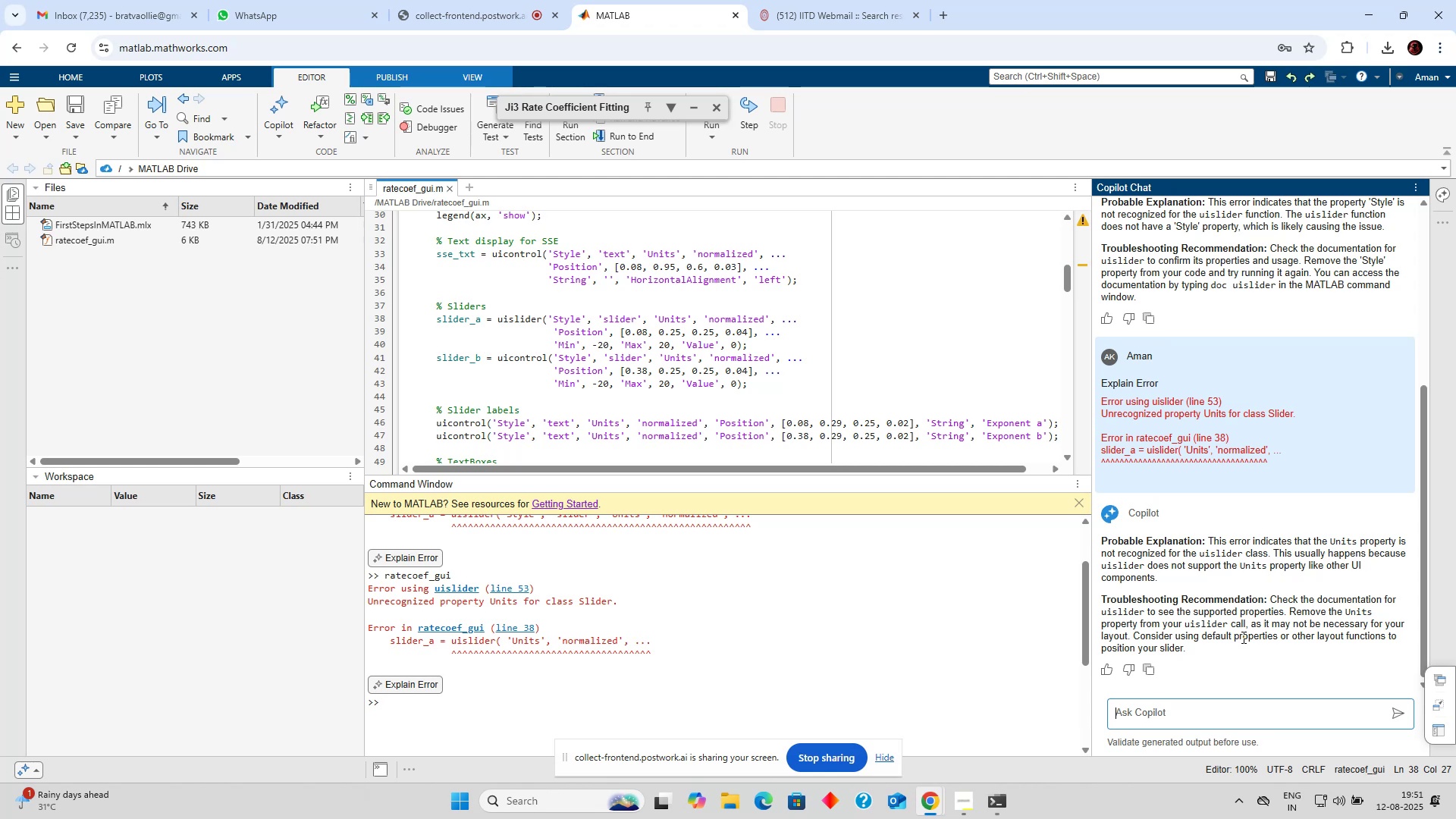 
wait(8.41)
 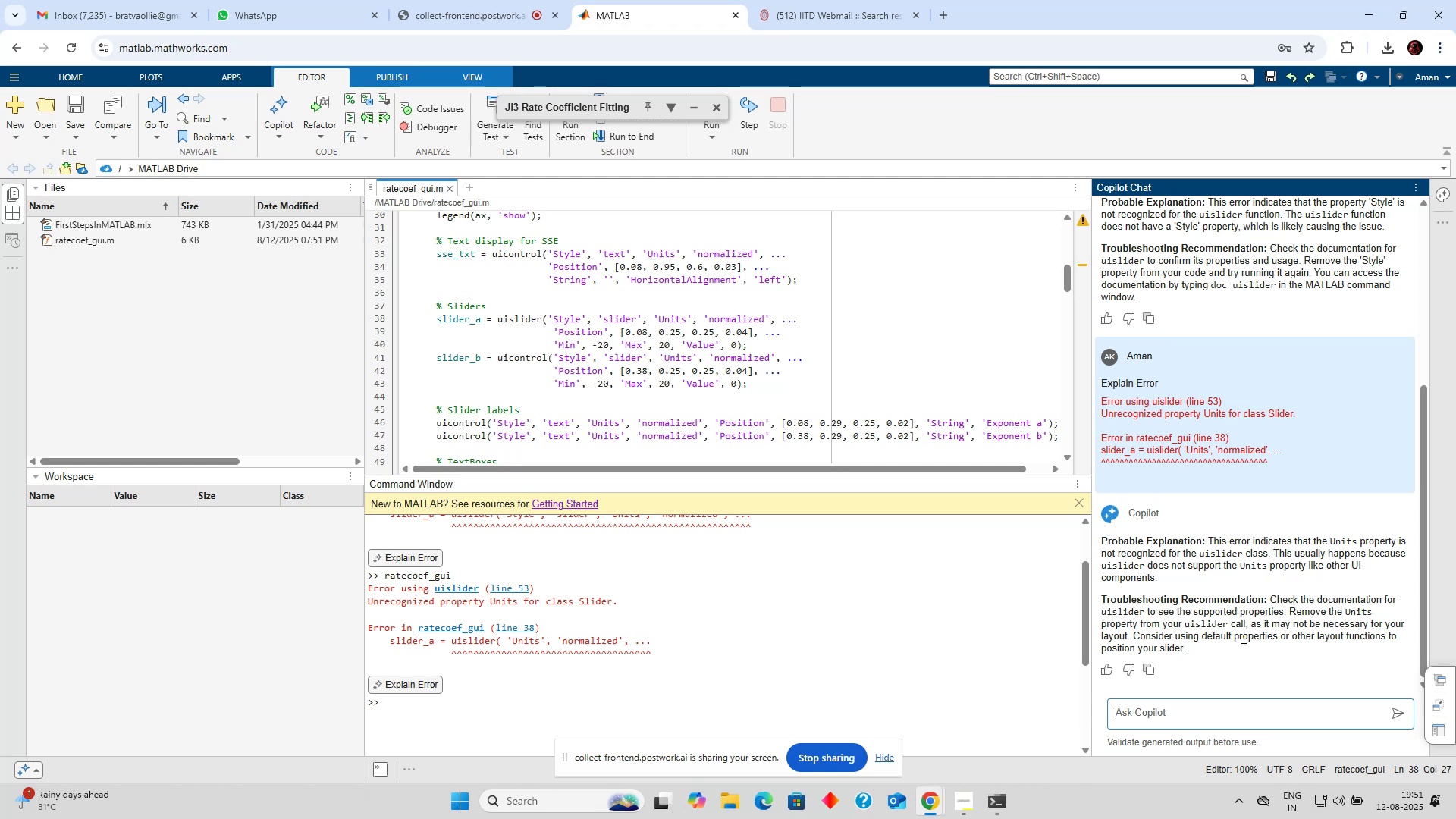 
scroll: coordinate [534, 603], scroll_direction: up, amount: 1.0
 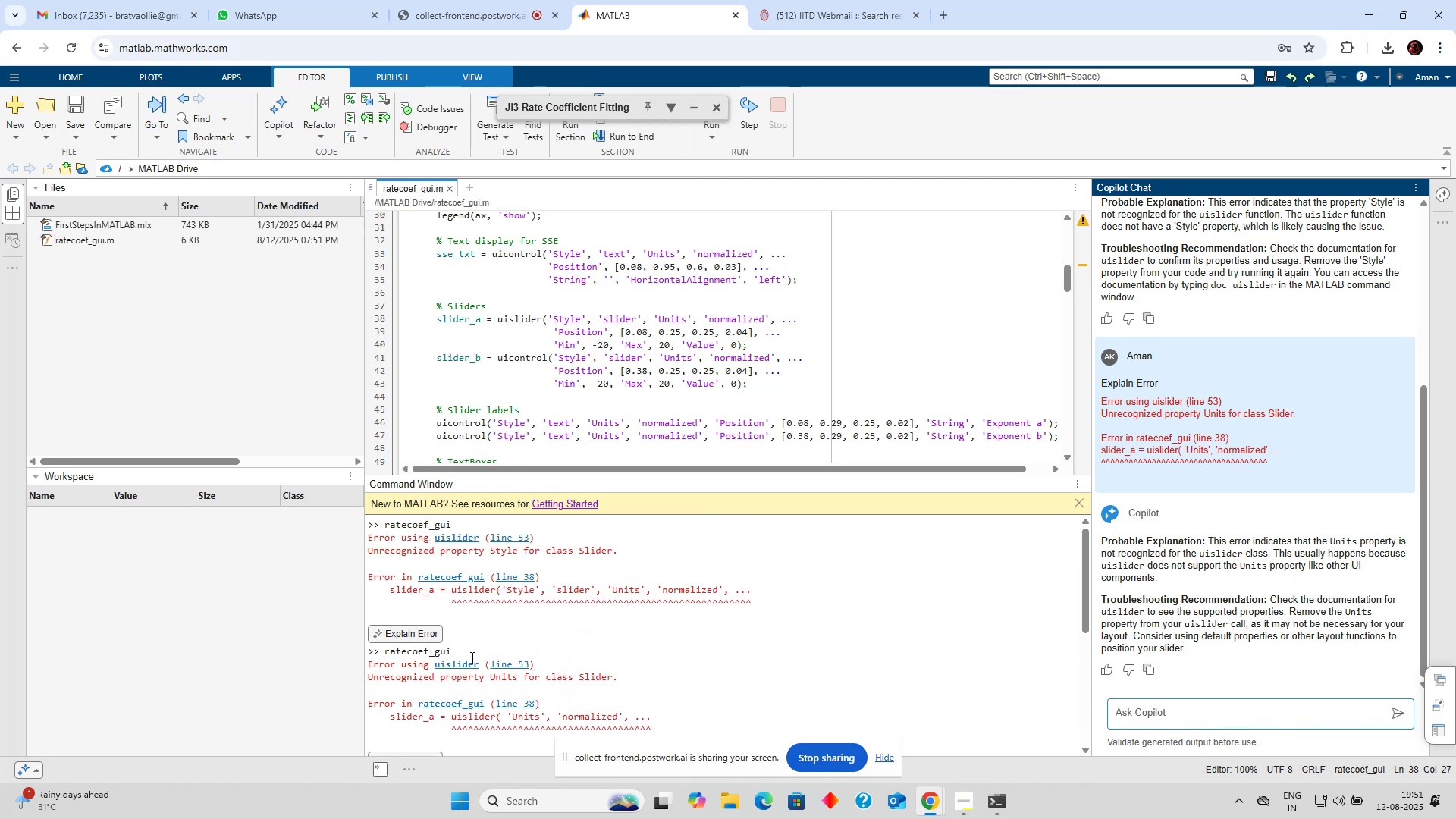 
hold_key(key=ControlLeft, duration=0.8)
left_click([467, 666])
 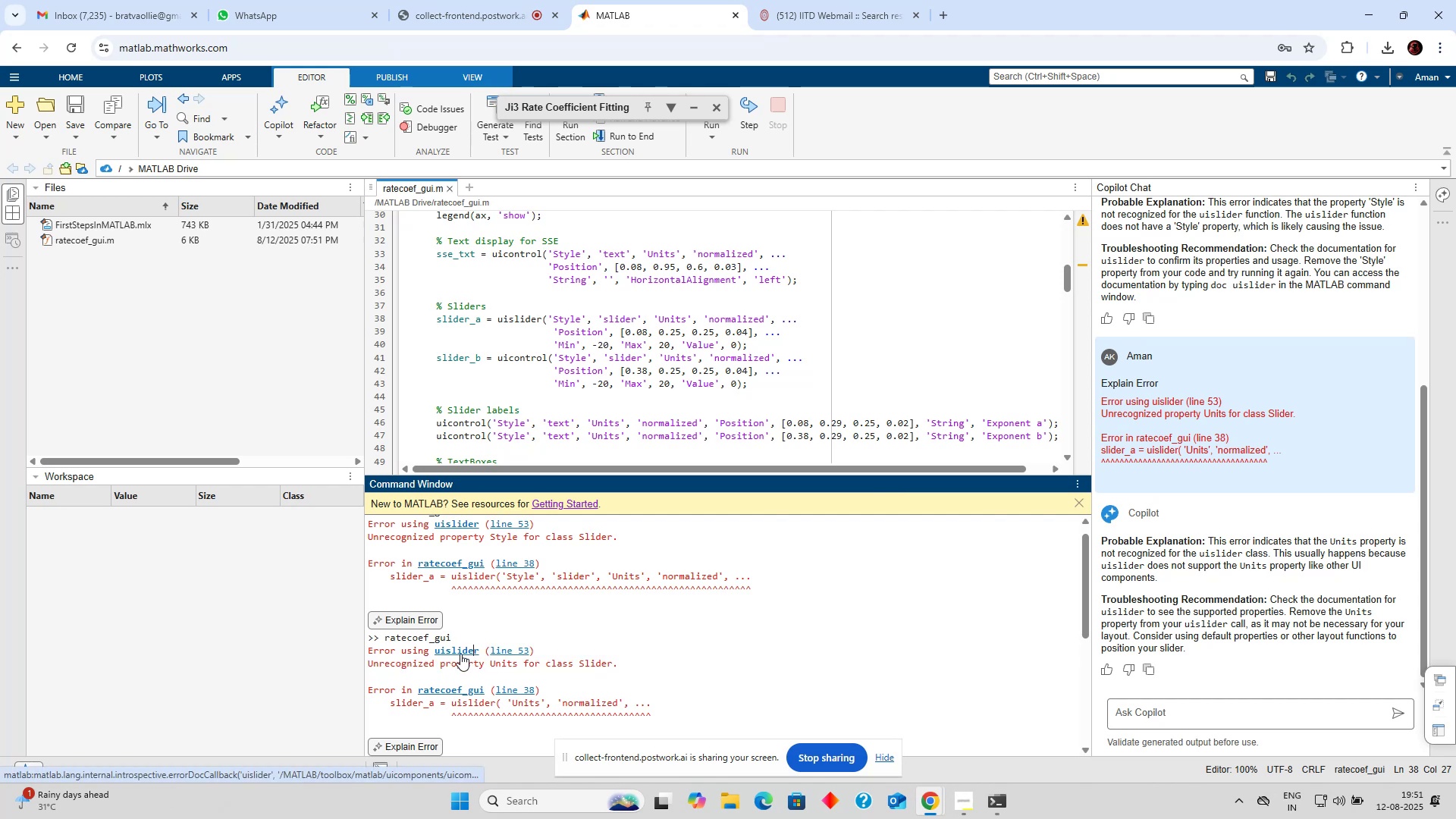 
double_click([461, 652])
 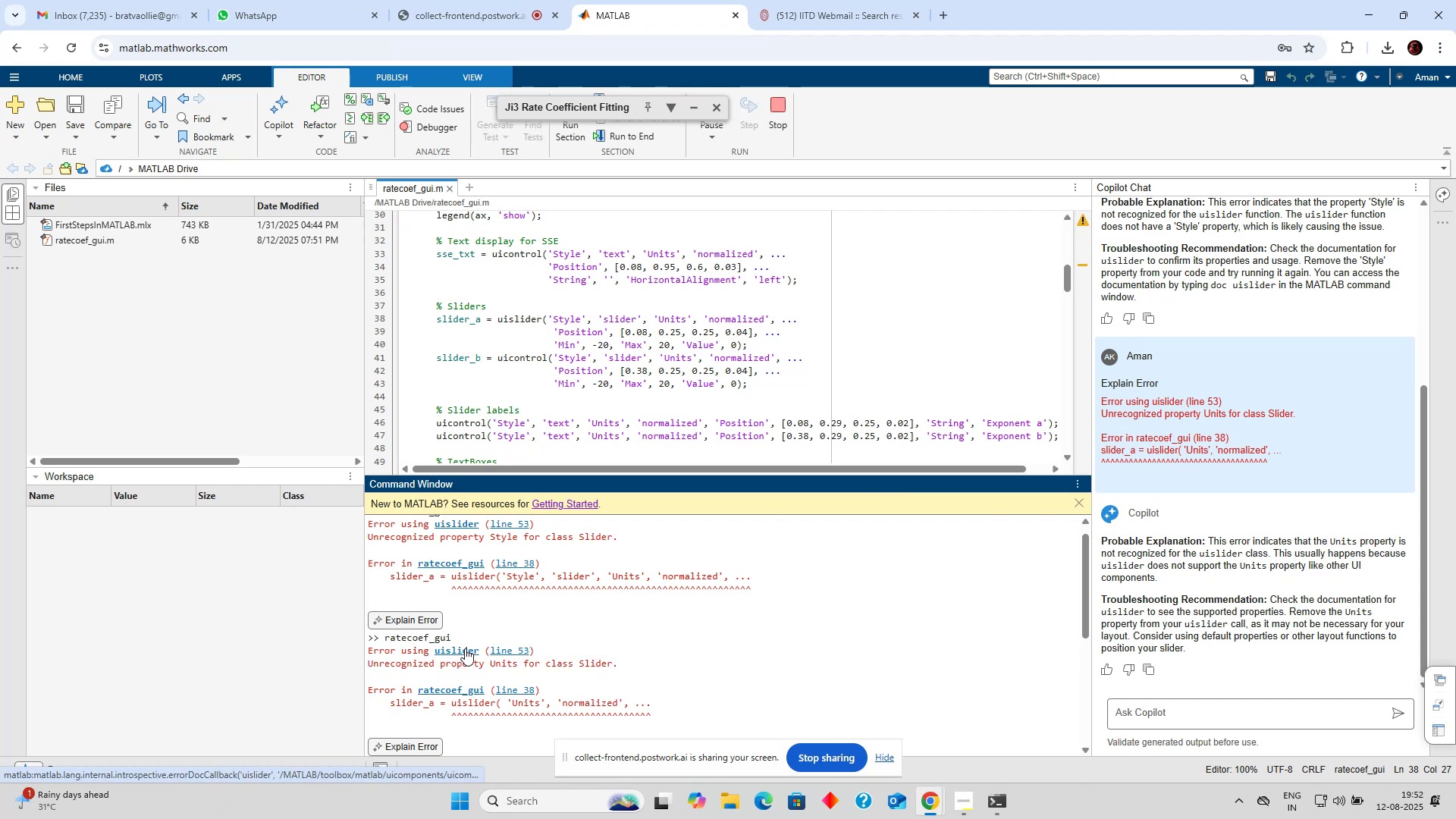 
left_click([465, 648])
 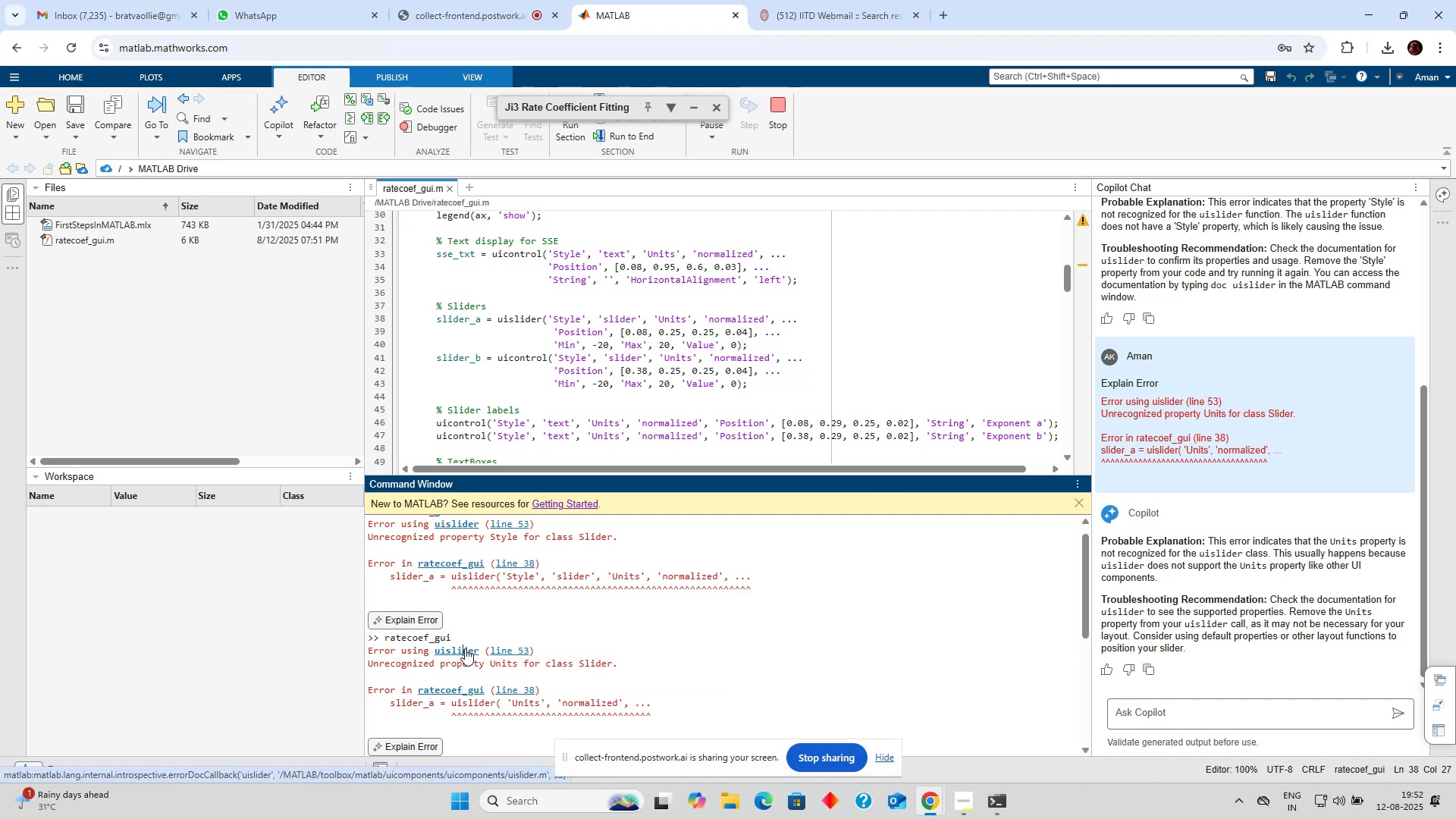 
left_click([465, 648])
 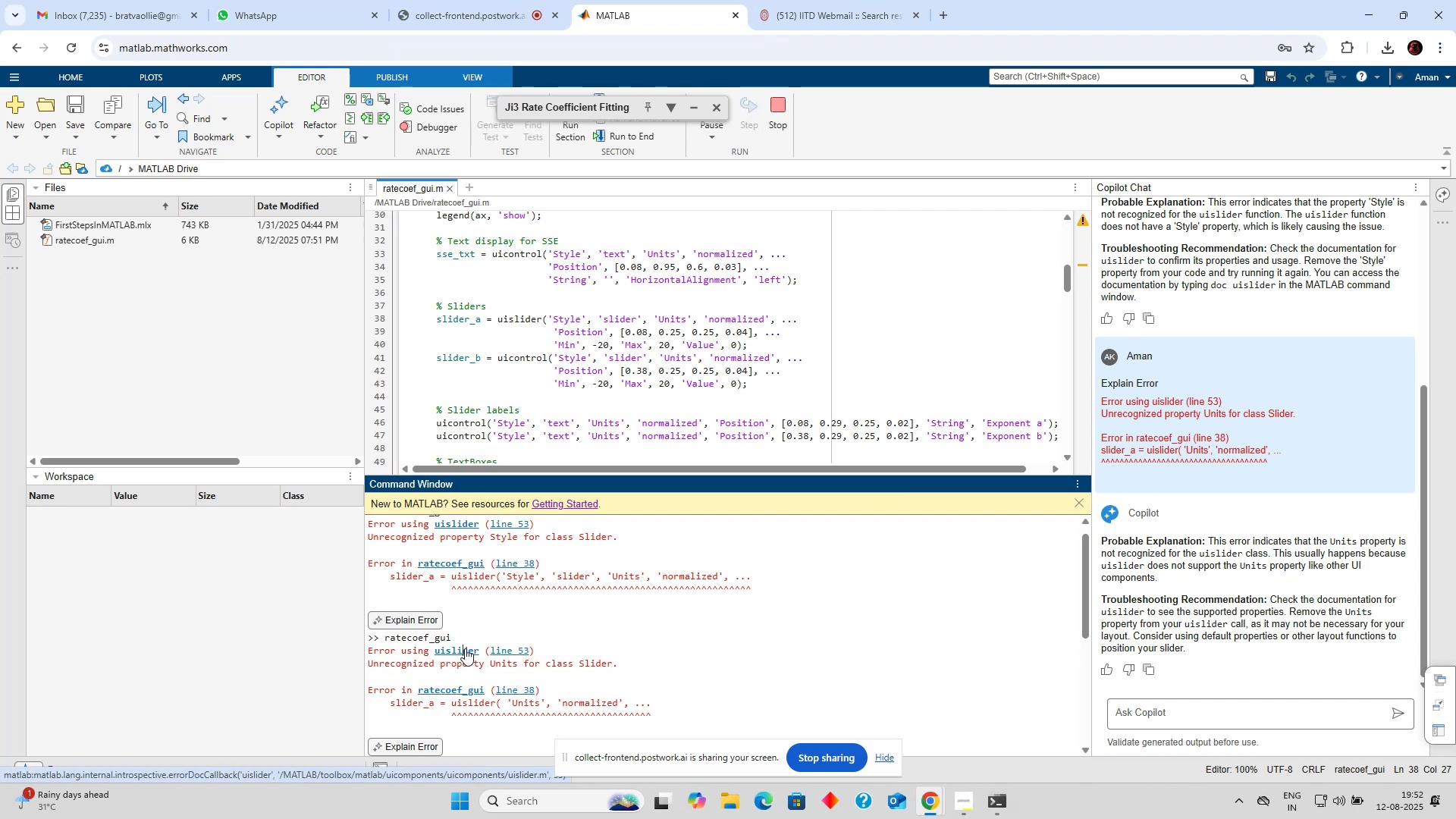 
hold_key(key=ControlLeft, duration=0.48)
left_click([465, 648])
 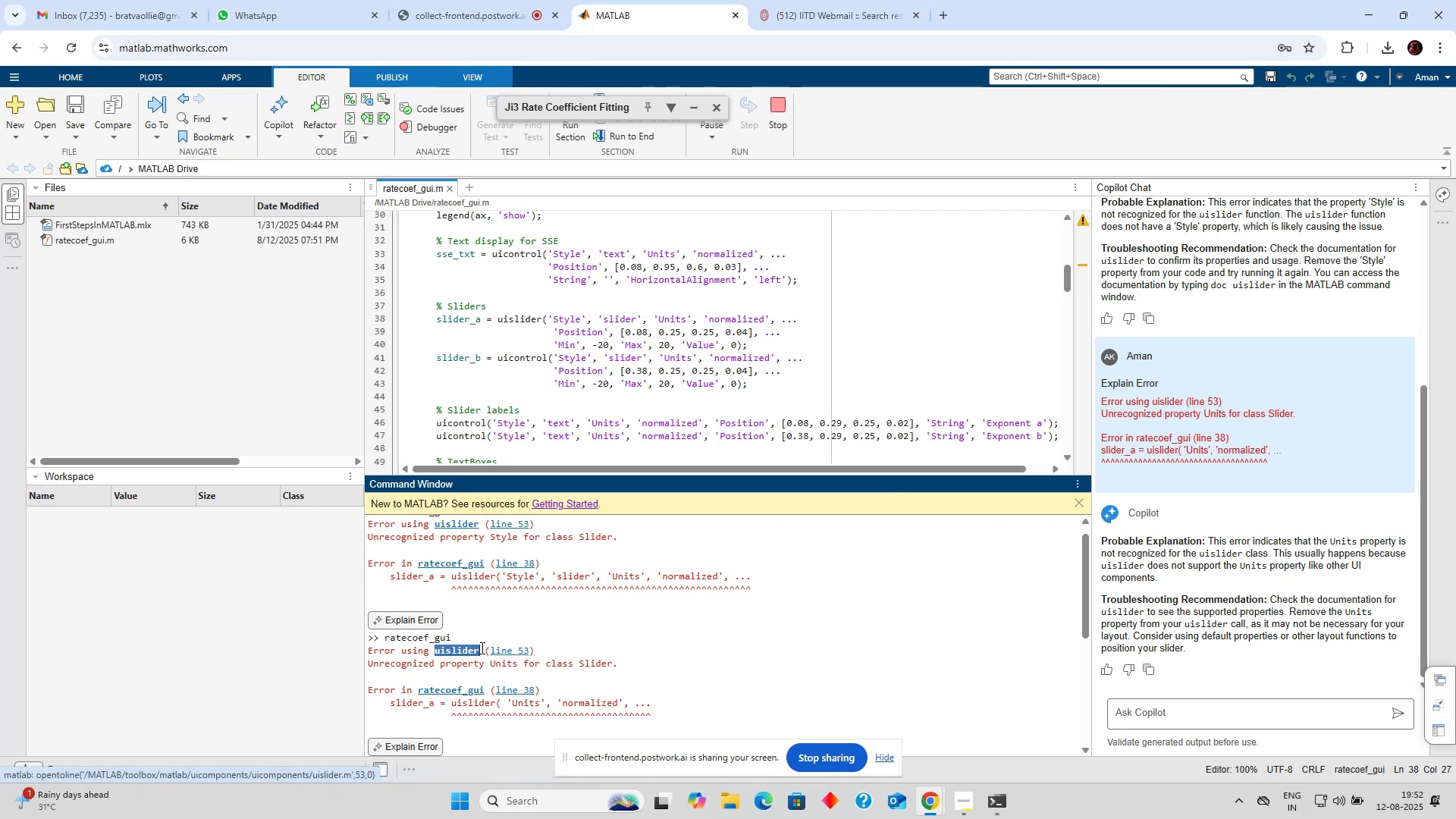 
left_click([466, 648])
 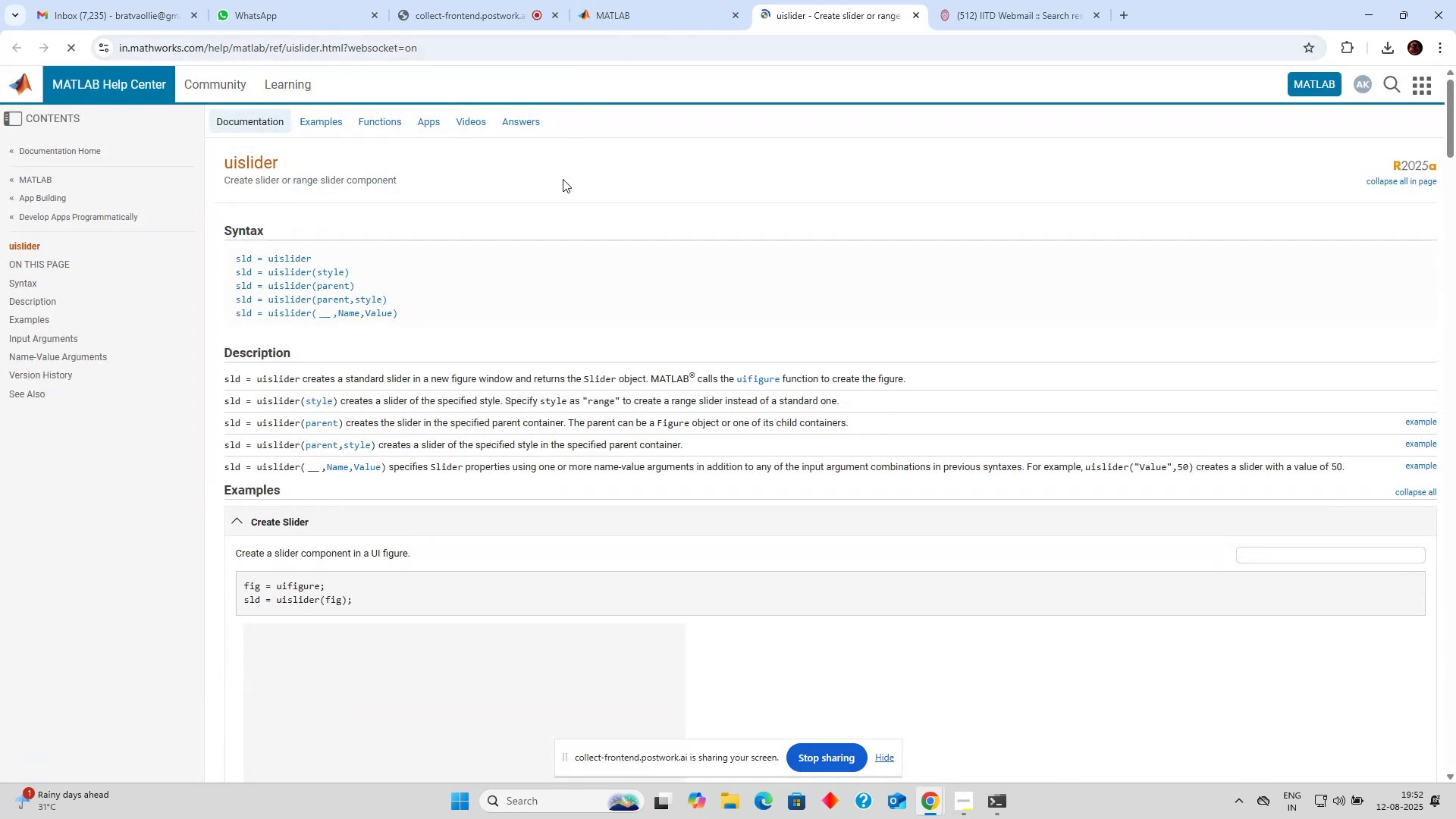 
wait(5.91)
 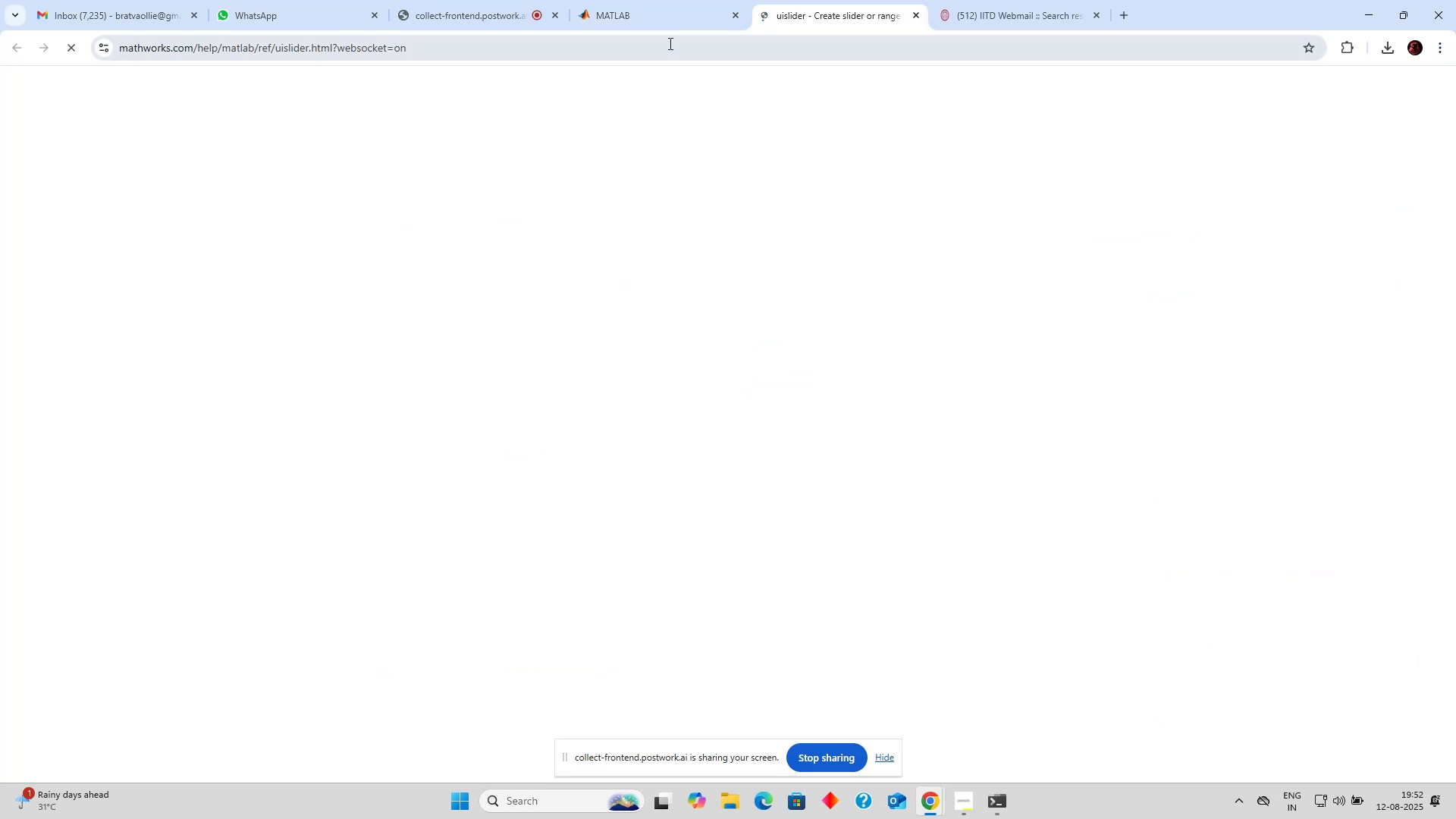 
scroll: coordinate [535, 309], scroll_direction: down, amount: 5.0
 